 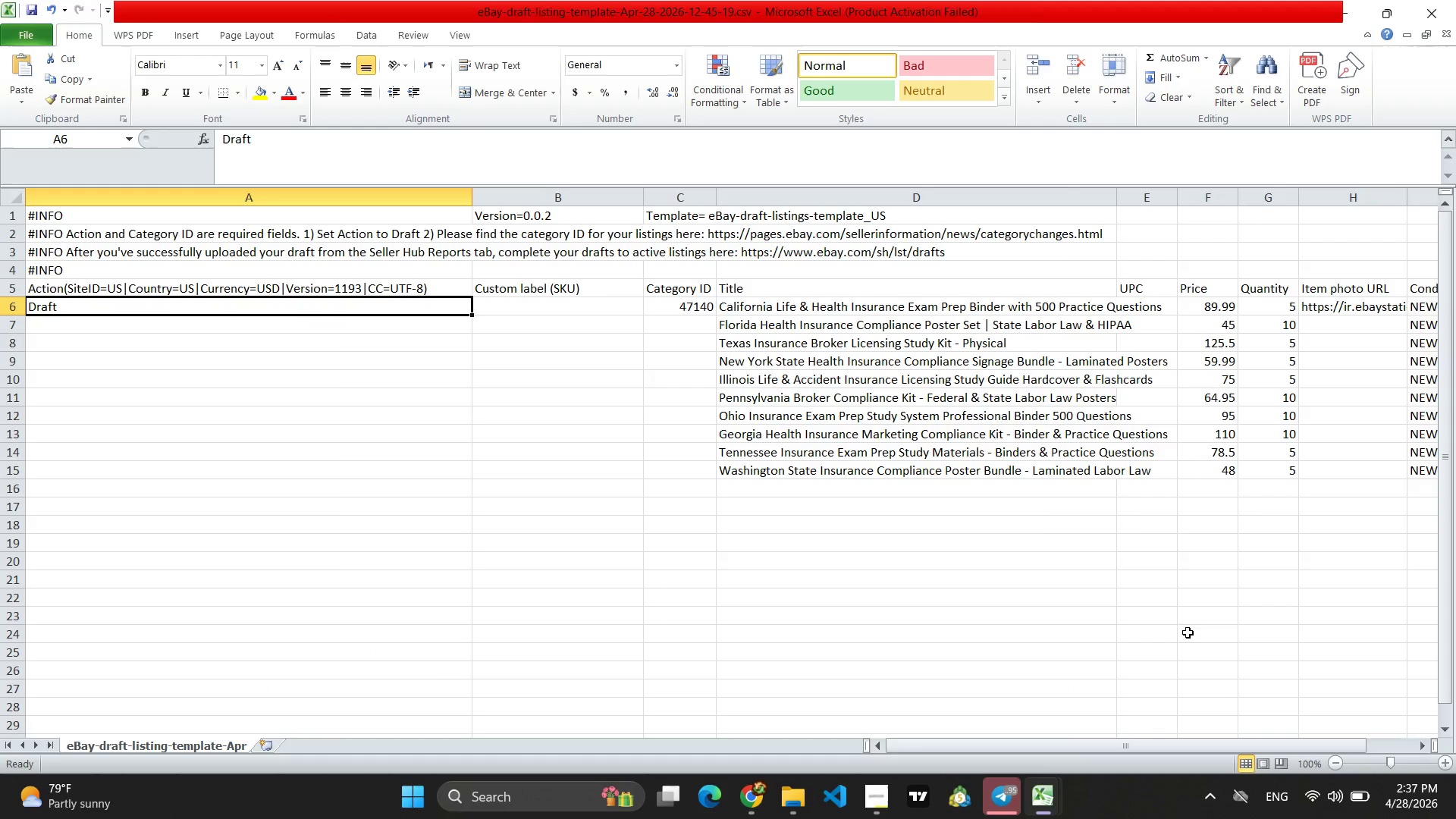 
left_click([539, 297])
 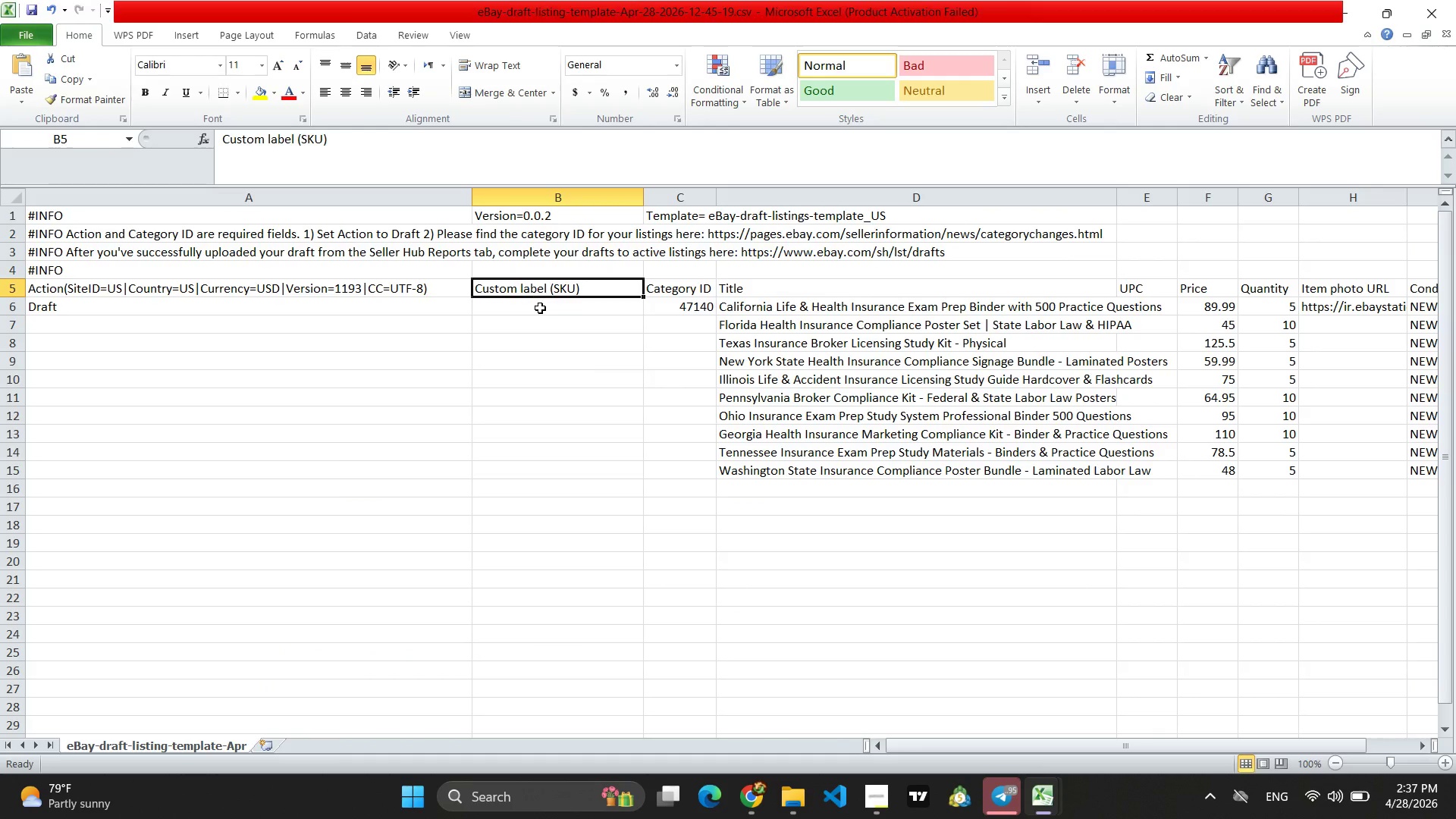 
left_click([540, 309])
 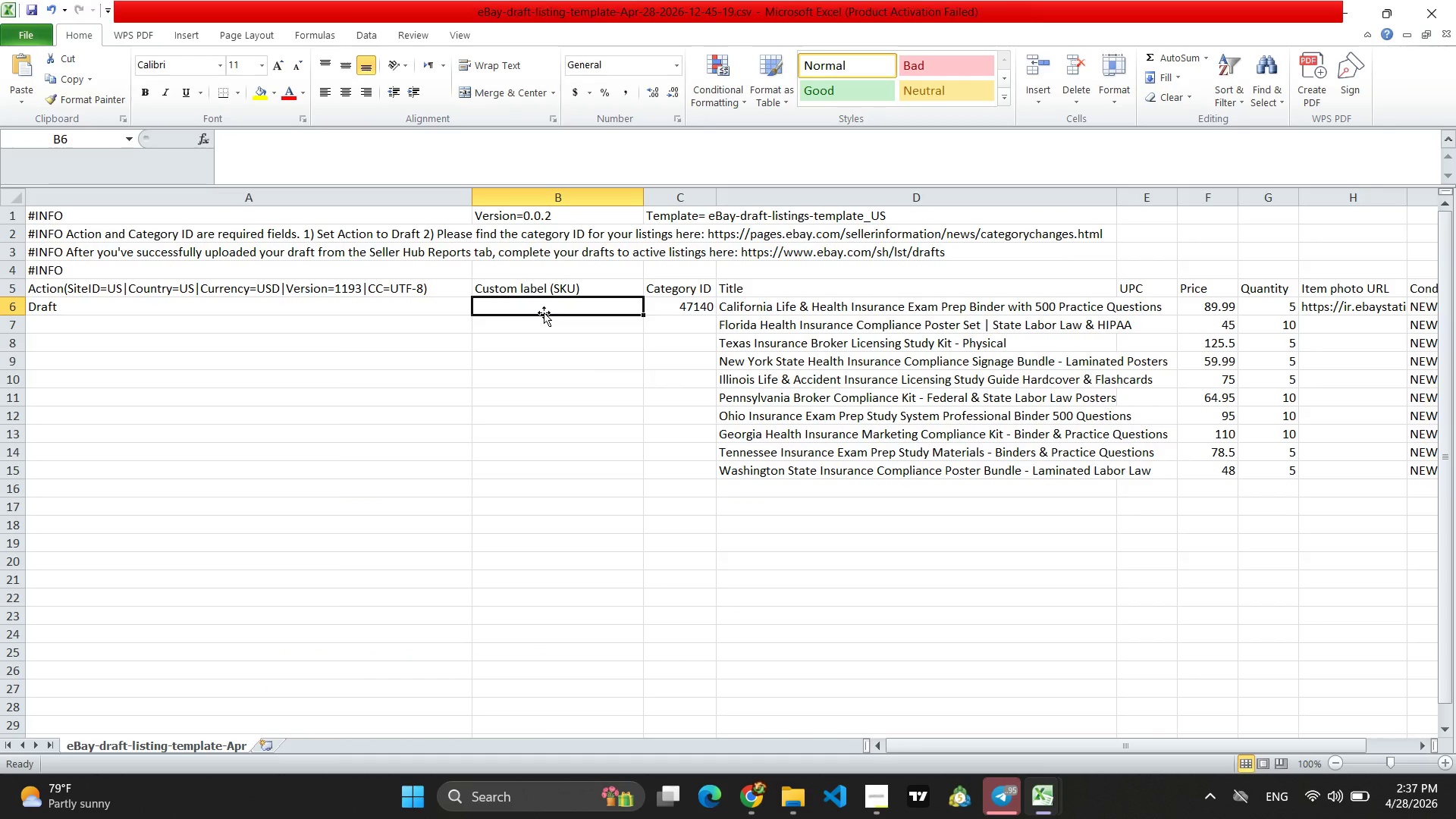 
left_click([749, 813])
 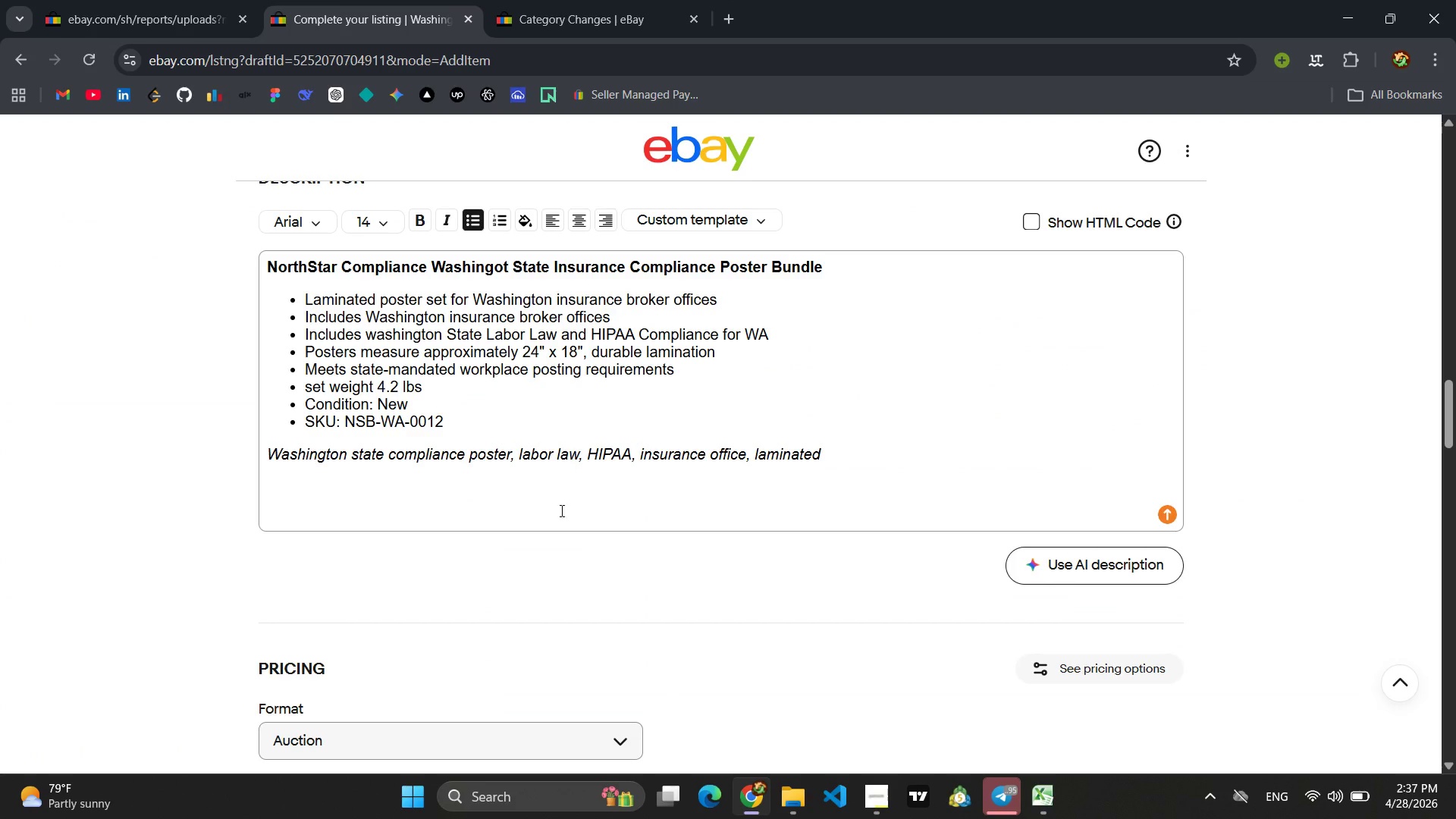 
scroll: coordinate [561, 509], scroll_direction: none, amount: 0.0
 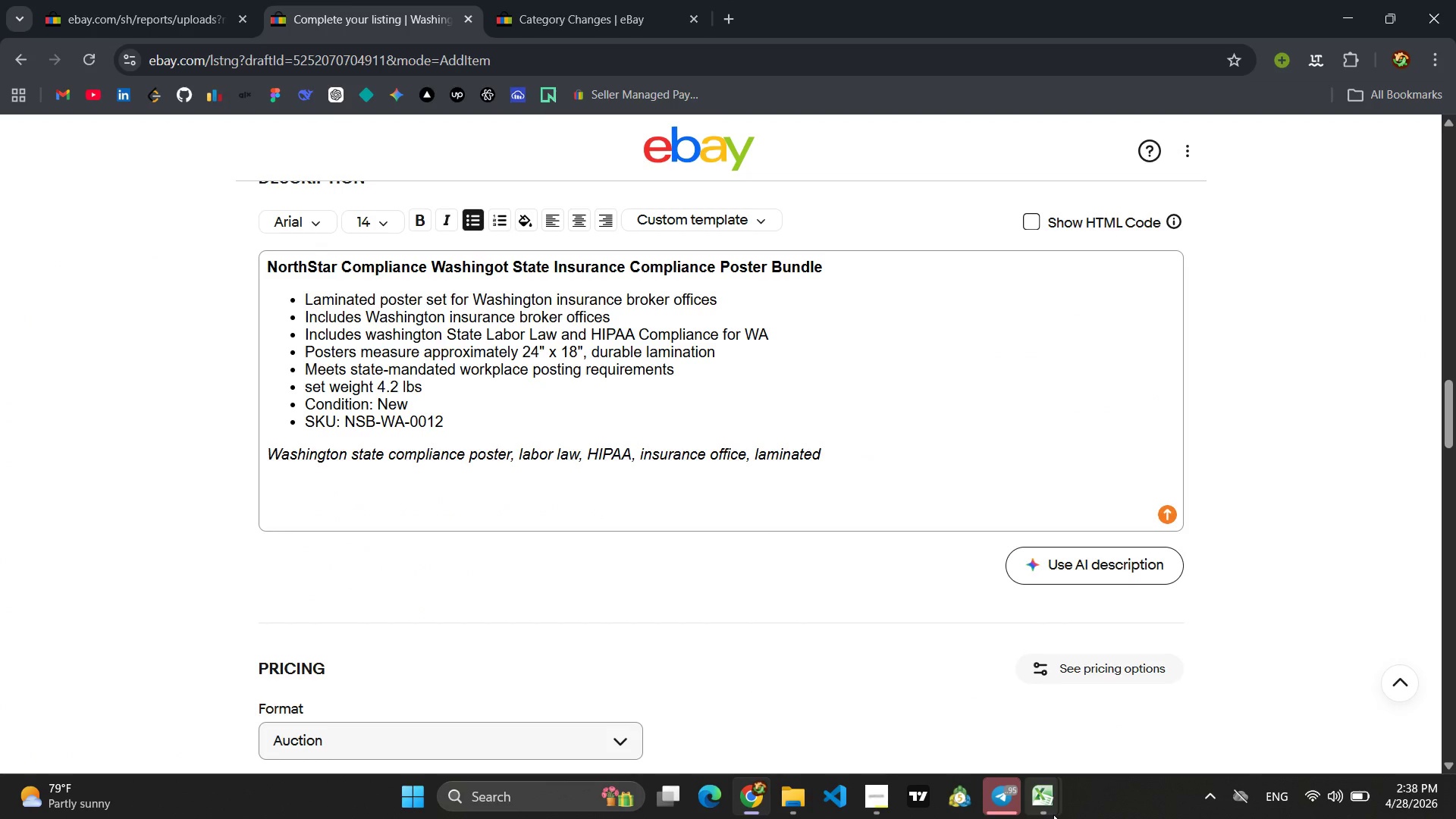 
left_click([978, 720])
 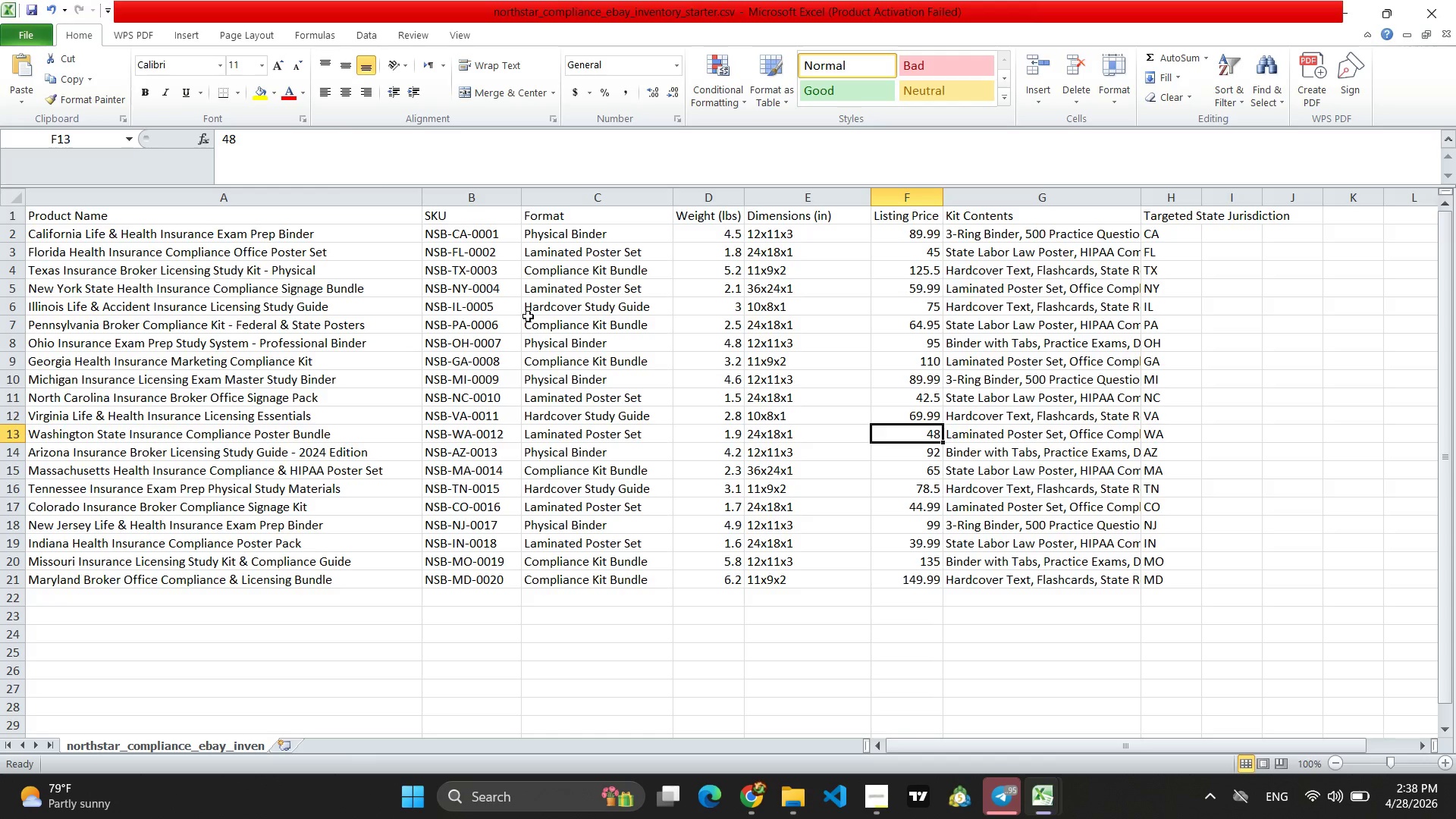 
left_click([65, 234])
 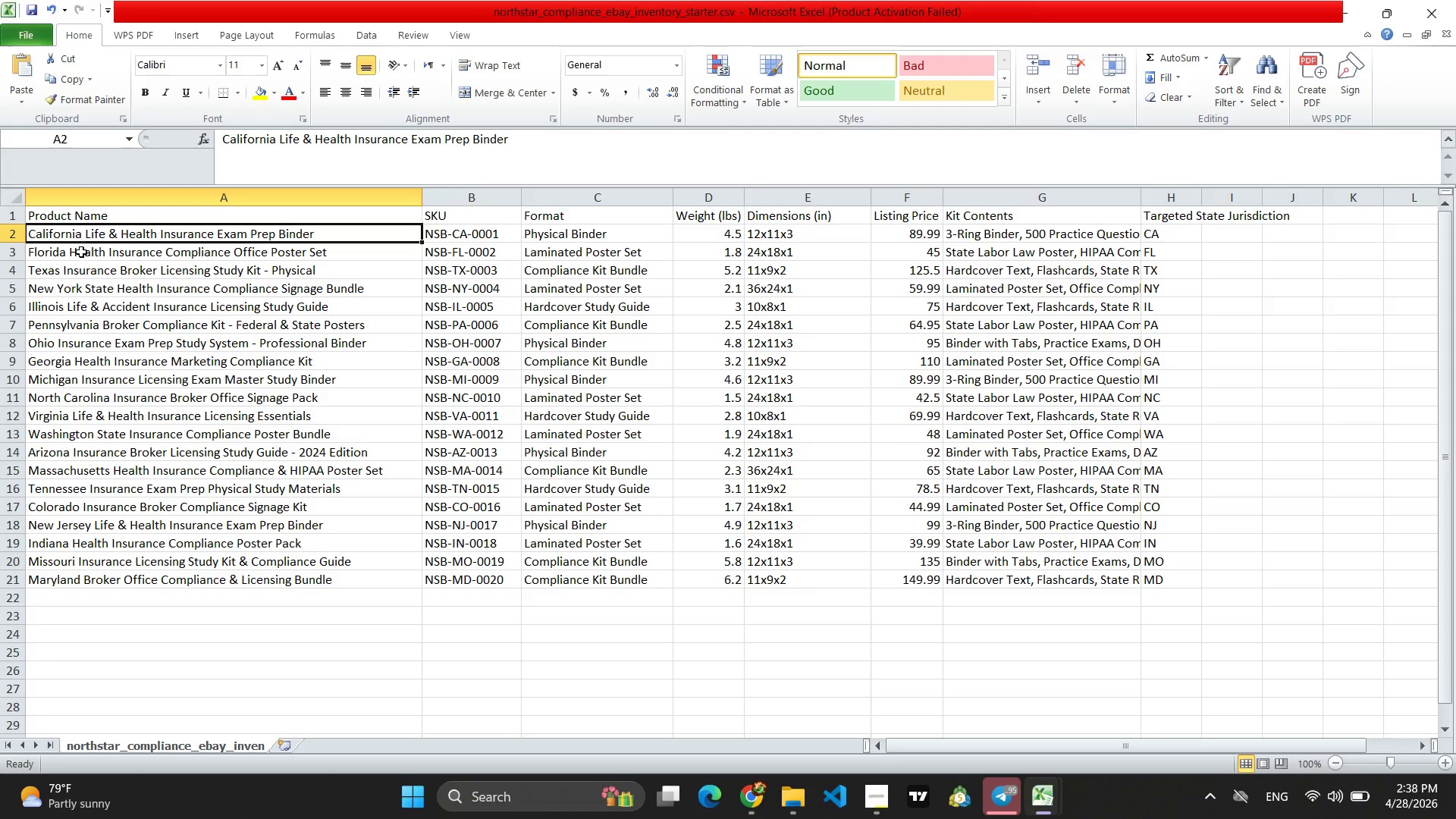 
left_click([81, 252])
 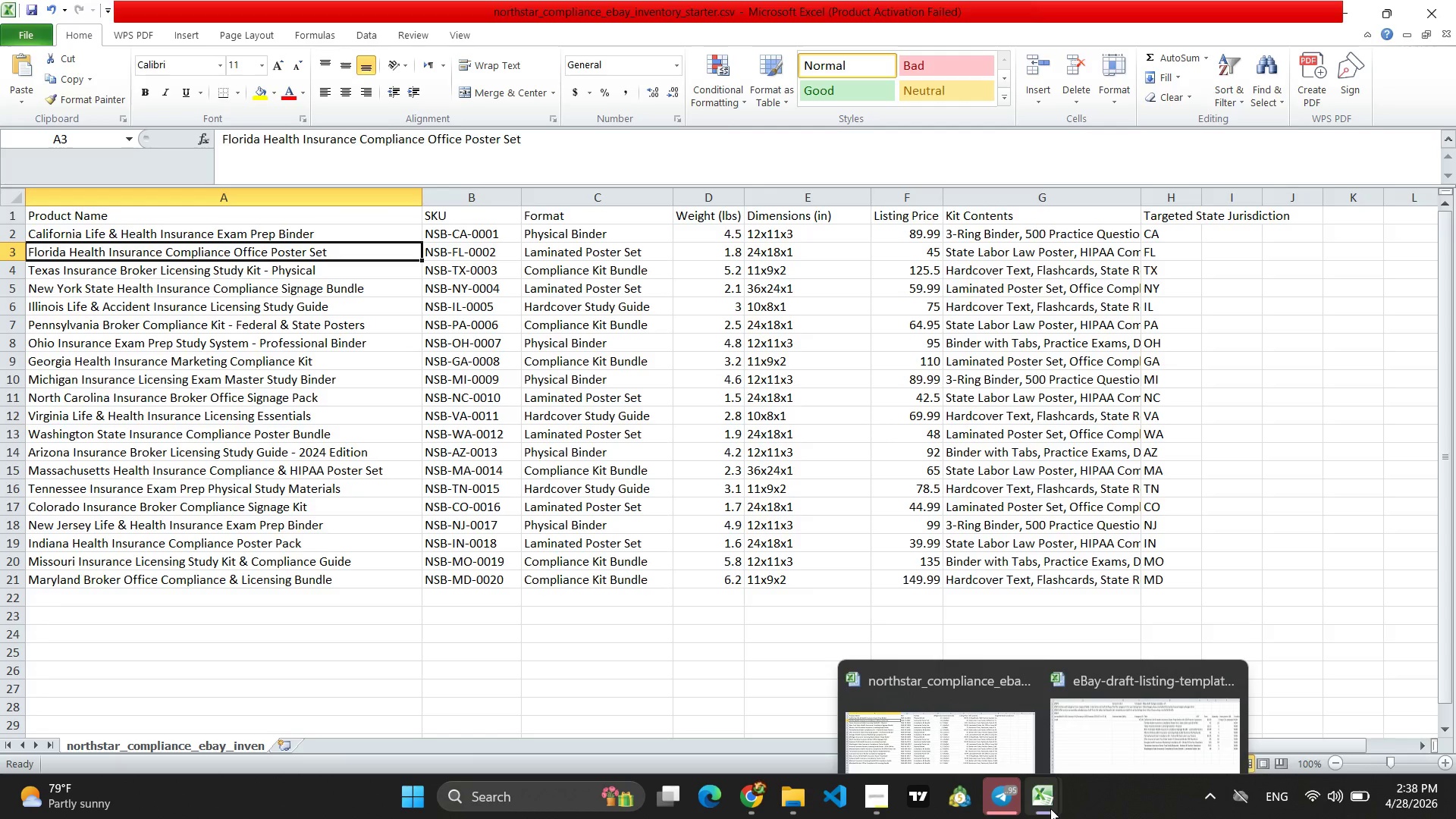 
left_click([1072, 714])
 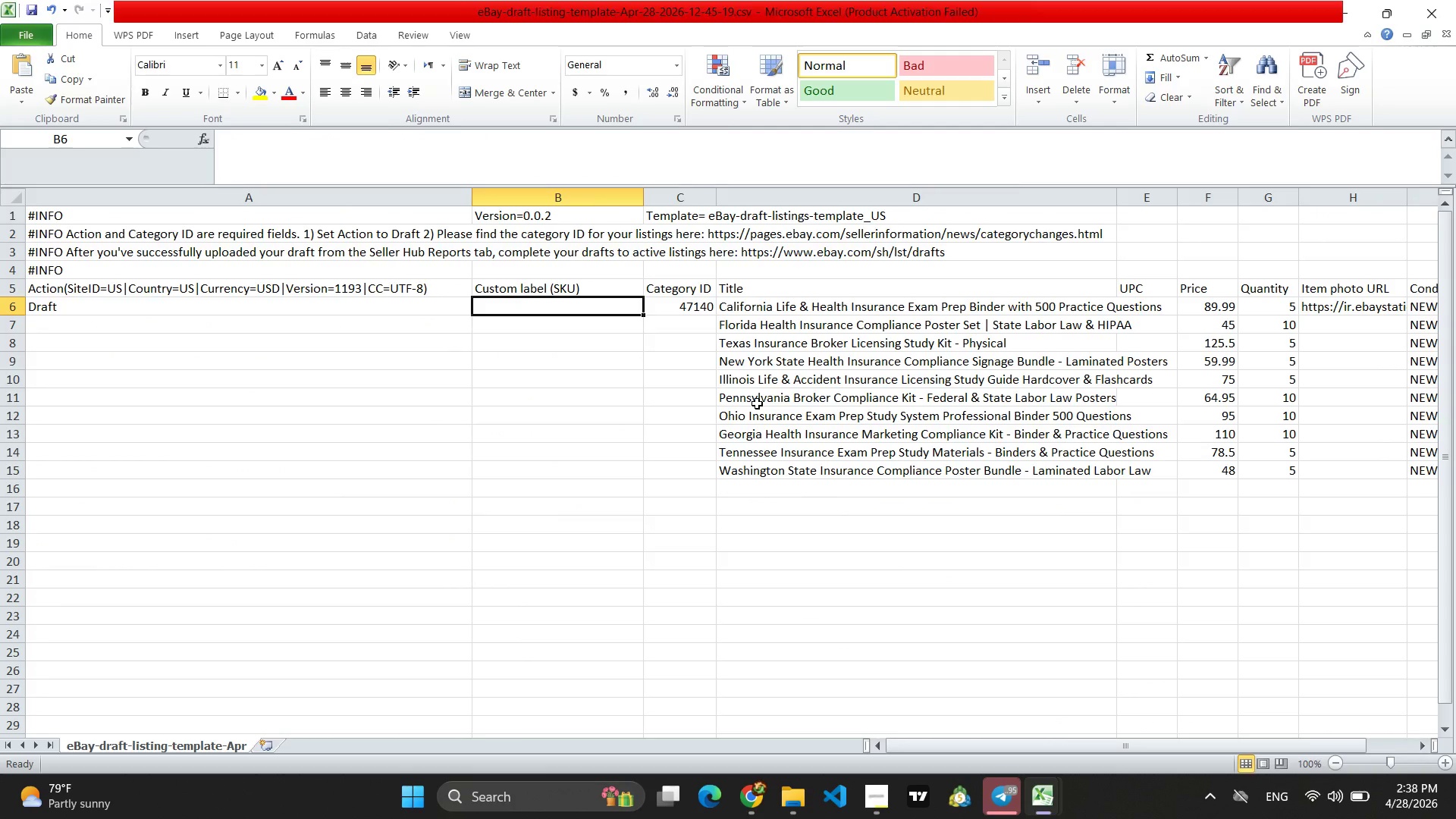 
left_click([758, 425])
 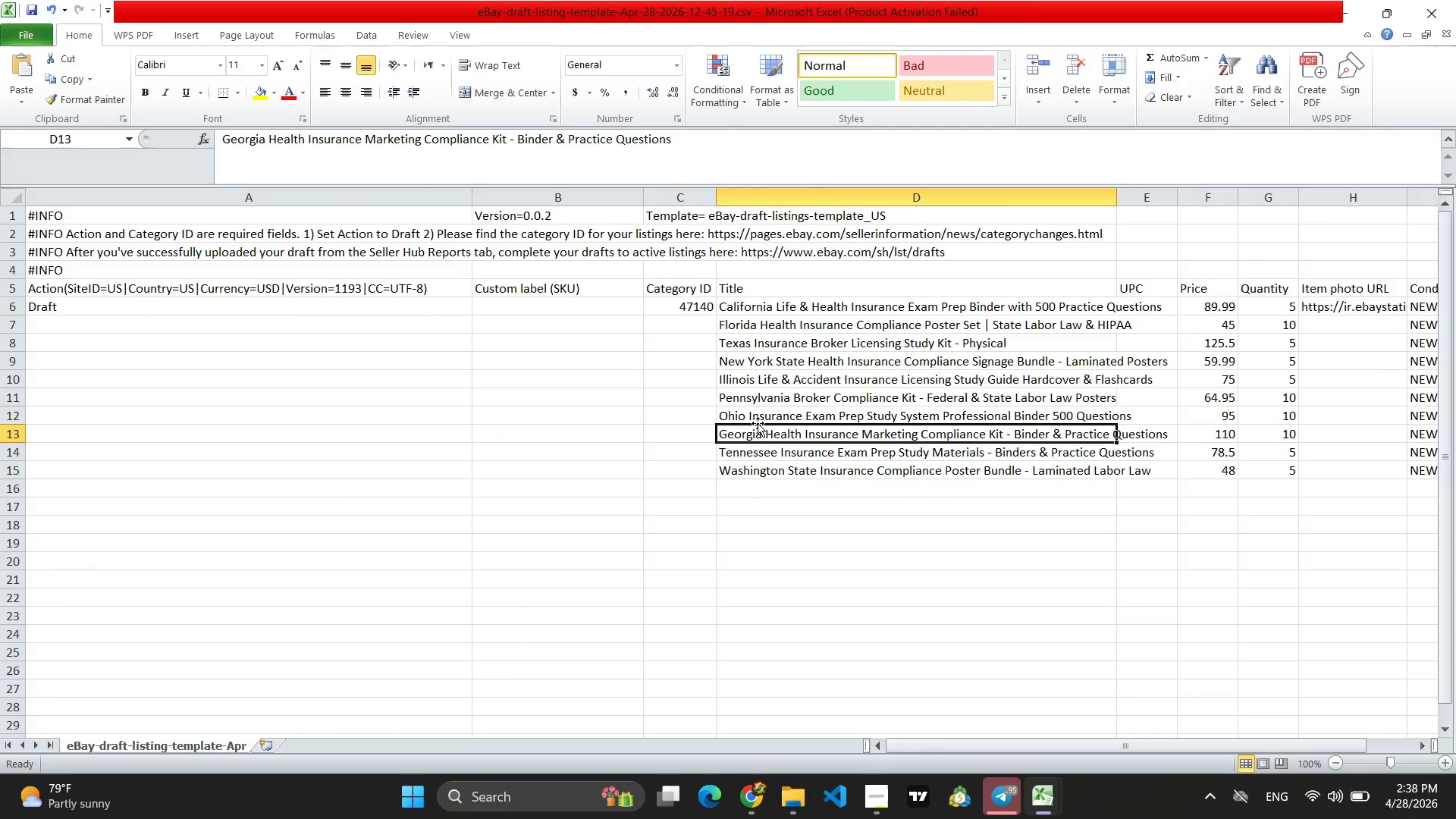 
left_click([758, 422])
 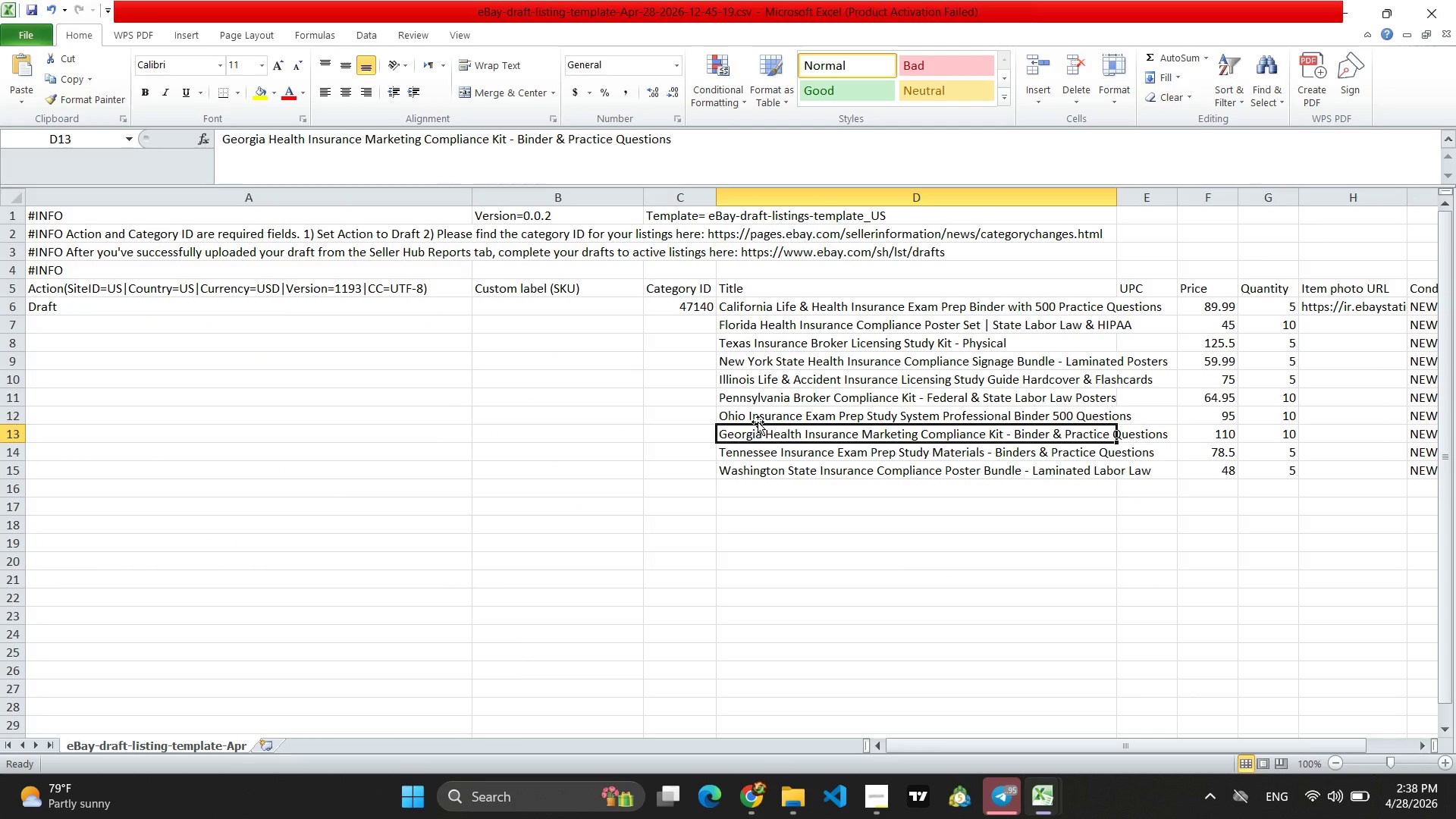 
left_click([755, 413])
 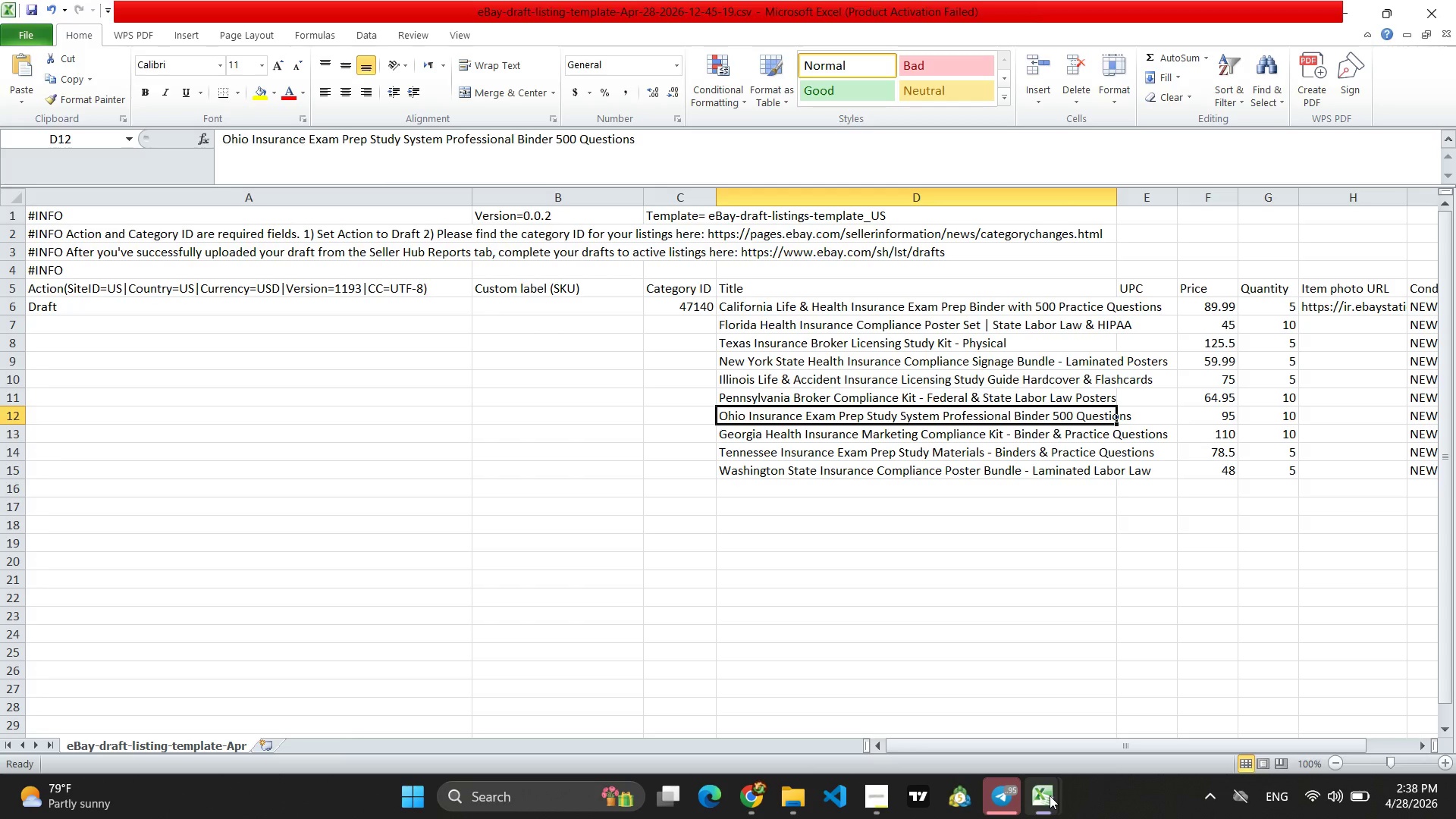 
left_click([927, 704])
 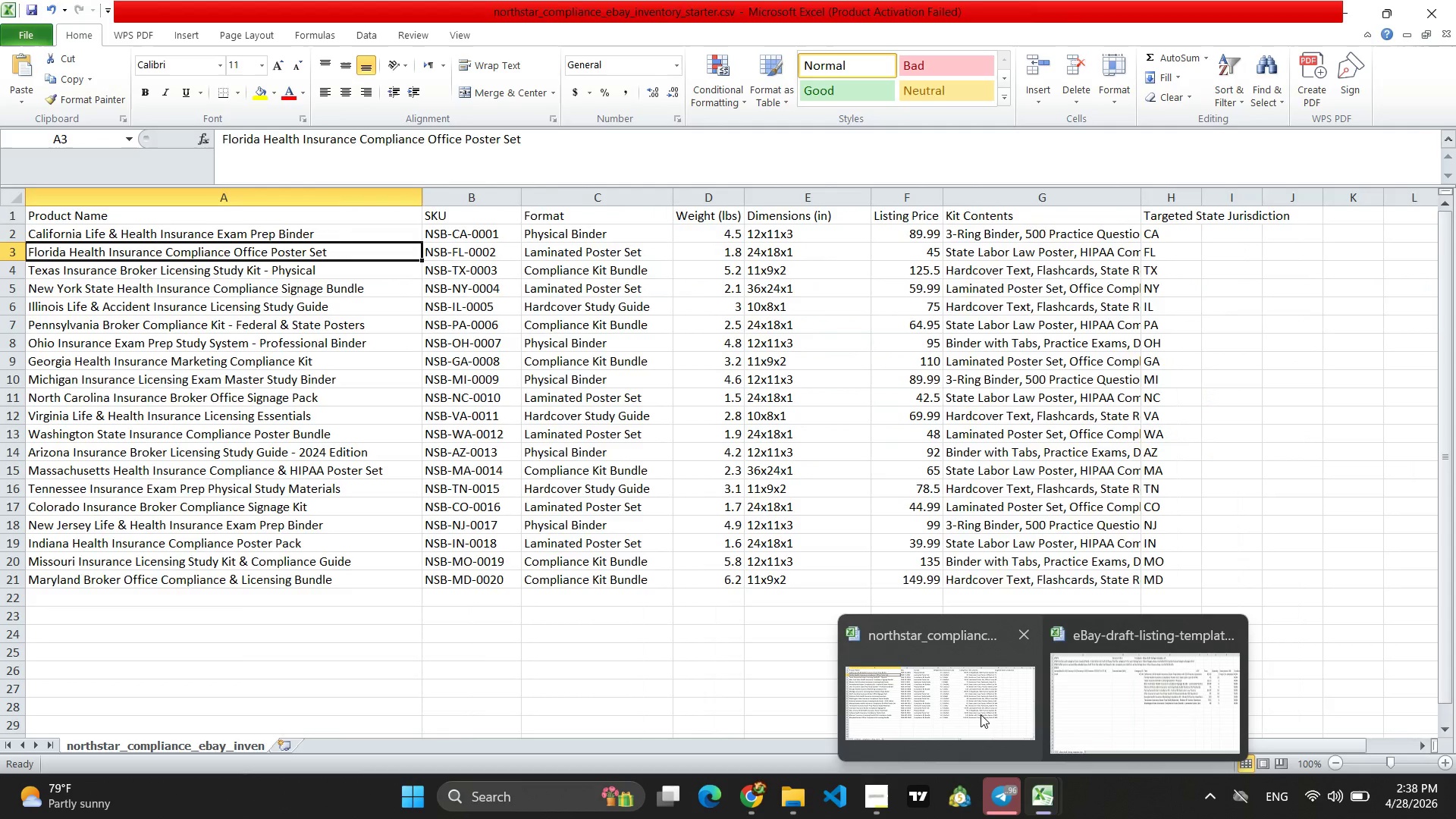 
wait(7.86)
 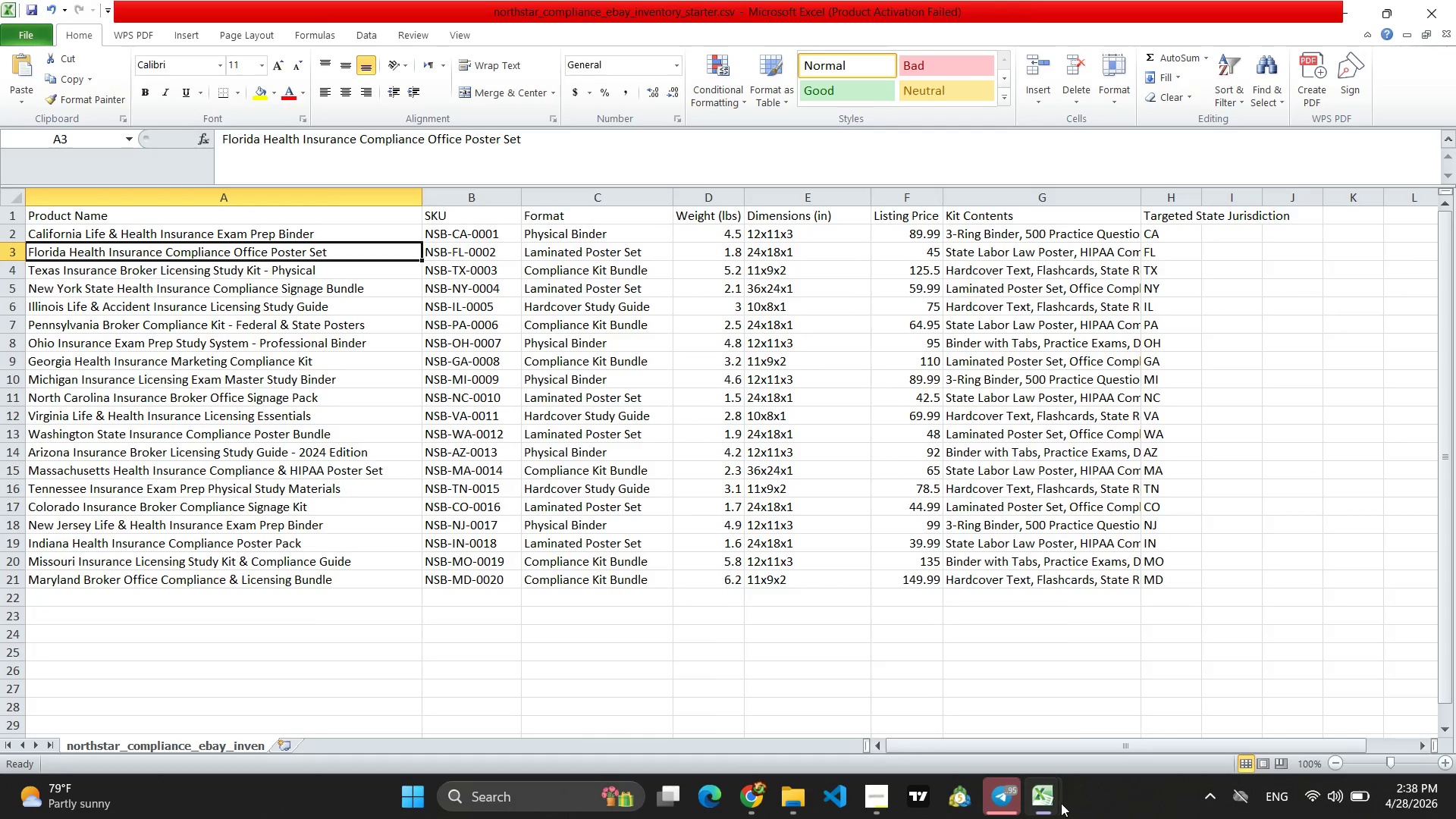 
left_click([199, 370])
 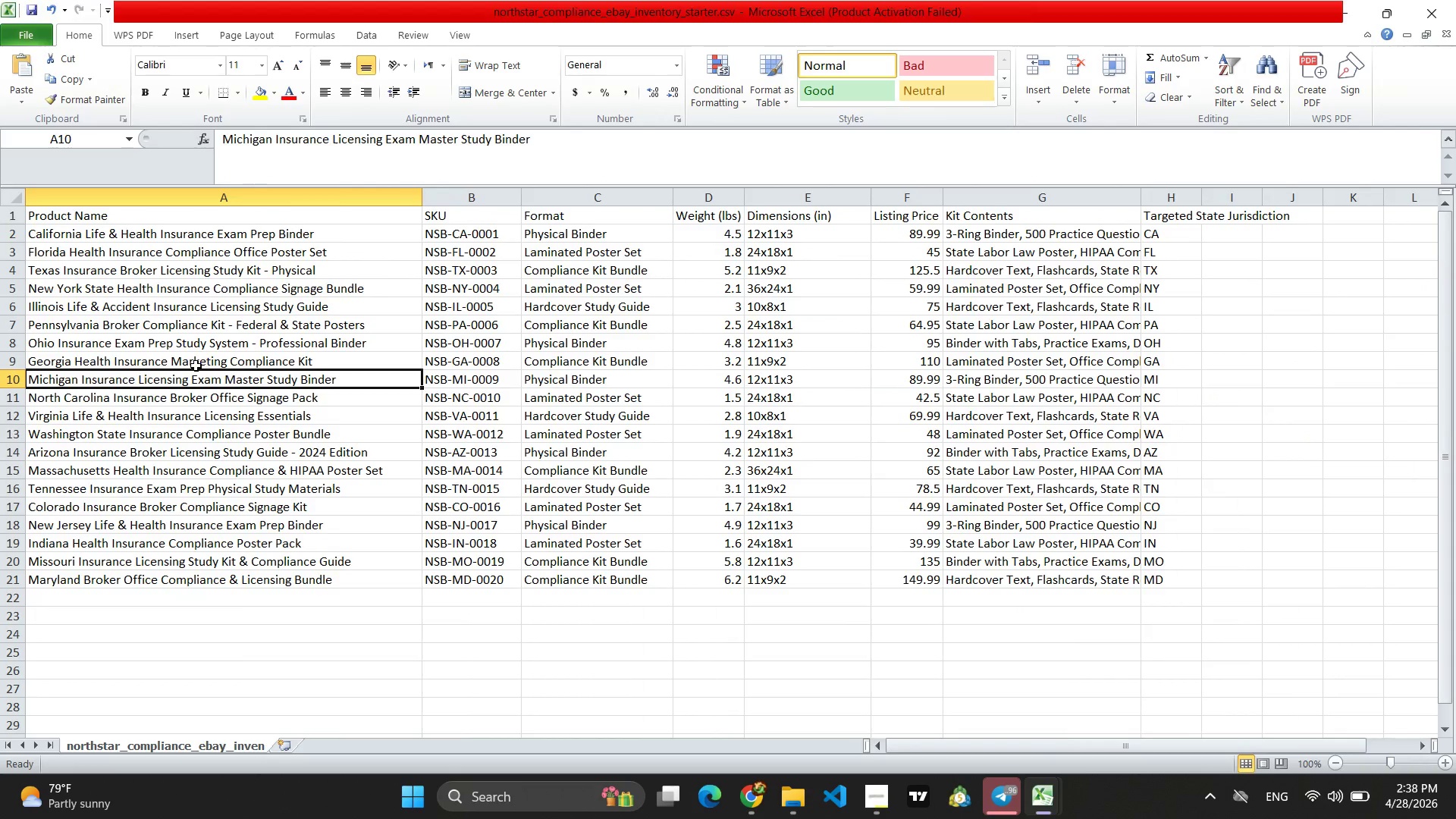 
left_click([194, 366])
 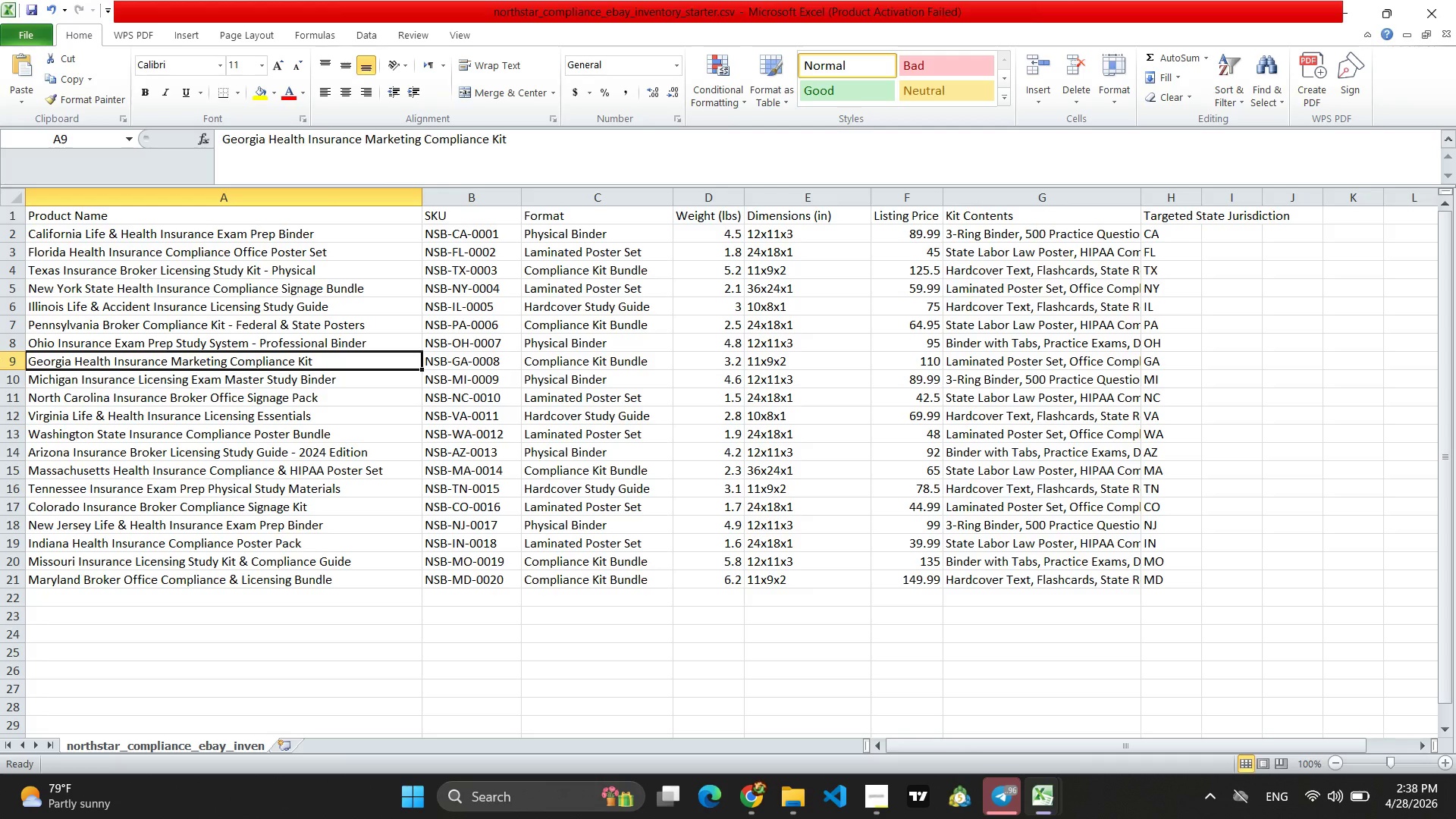 
left_click([11, 358])
 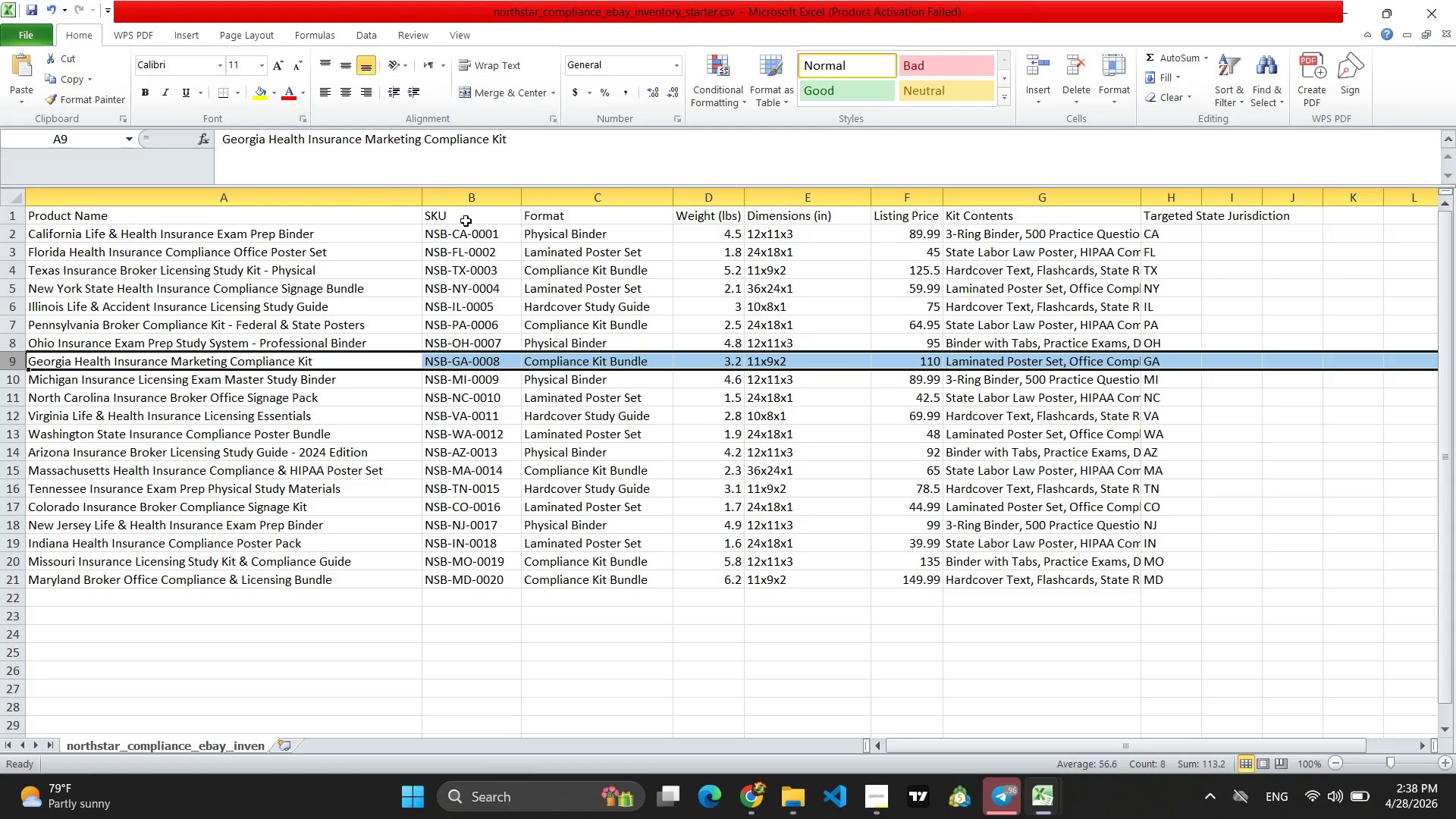 
left_click_drag(start_coordinate=[463, 216], to_coordinate=[457, 361])
 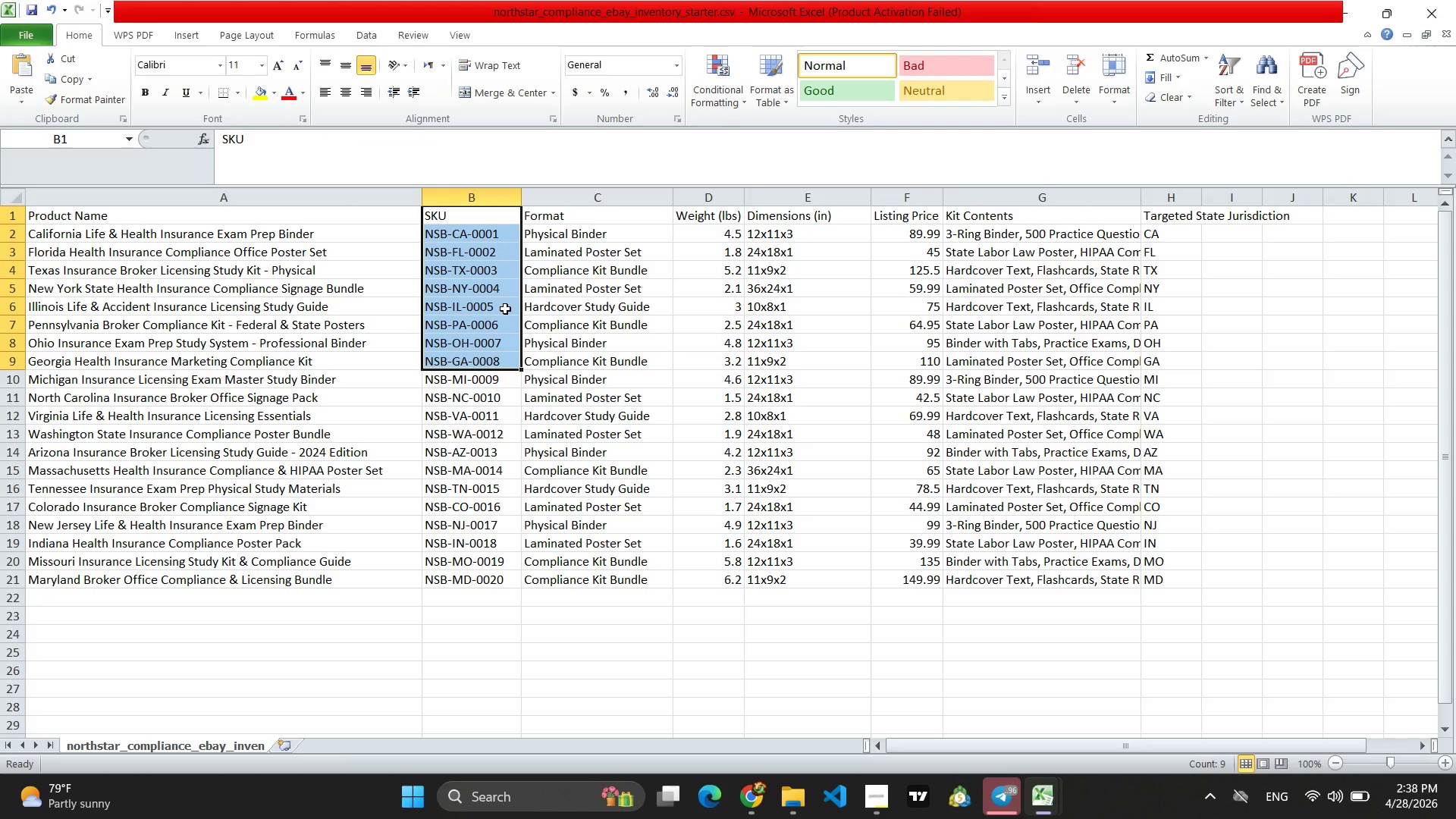 
left_click([453, 236])
 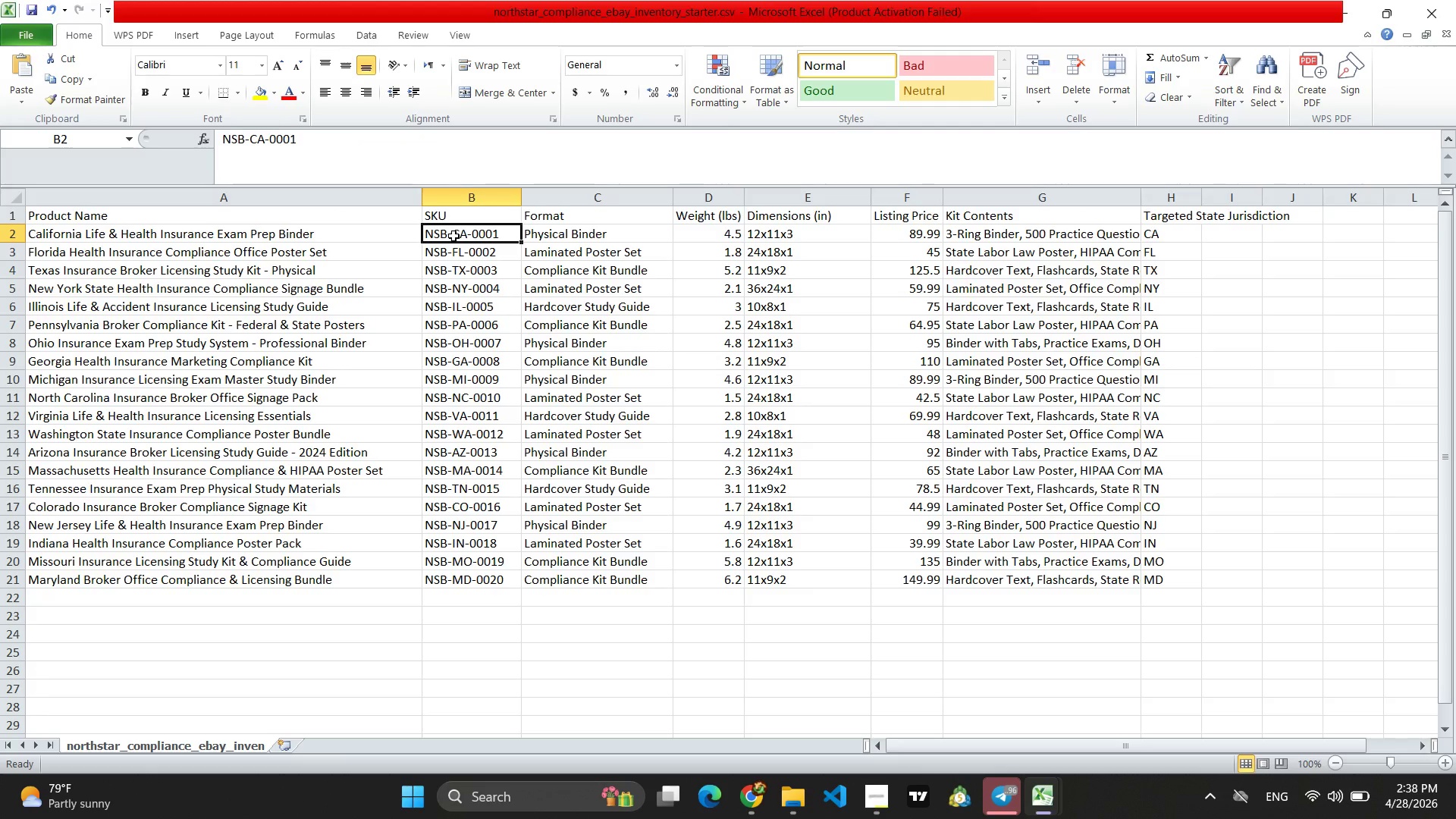 
left_click_drag(start_coordinate=[453, 236], to_coordinate=[462, 369])
 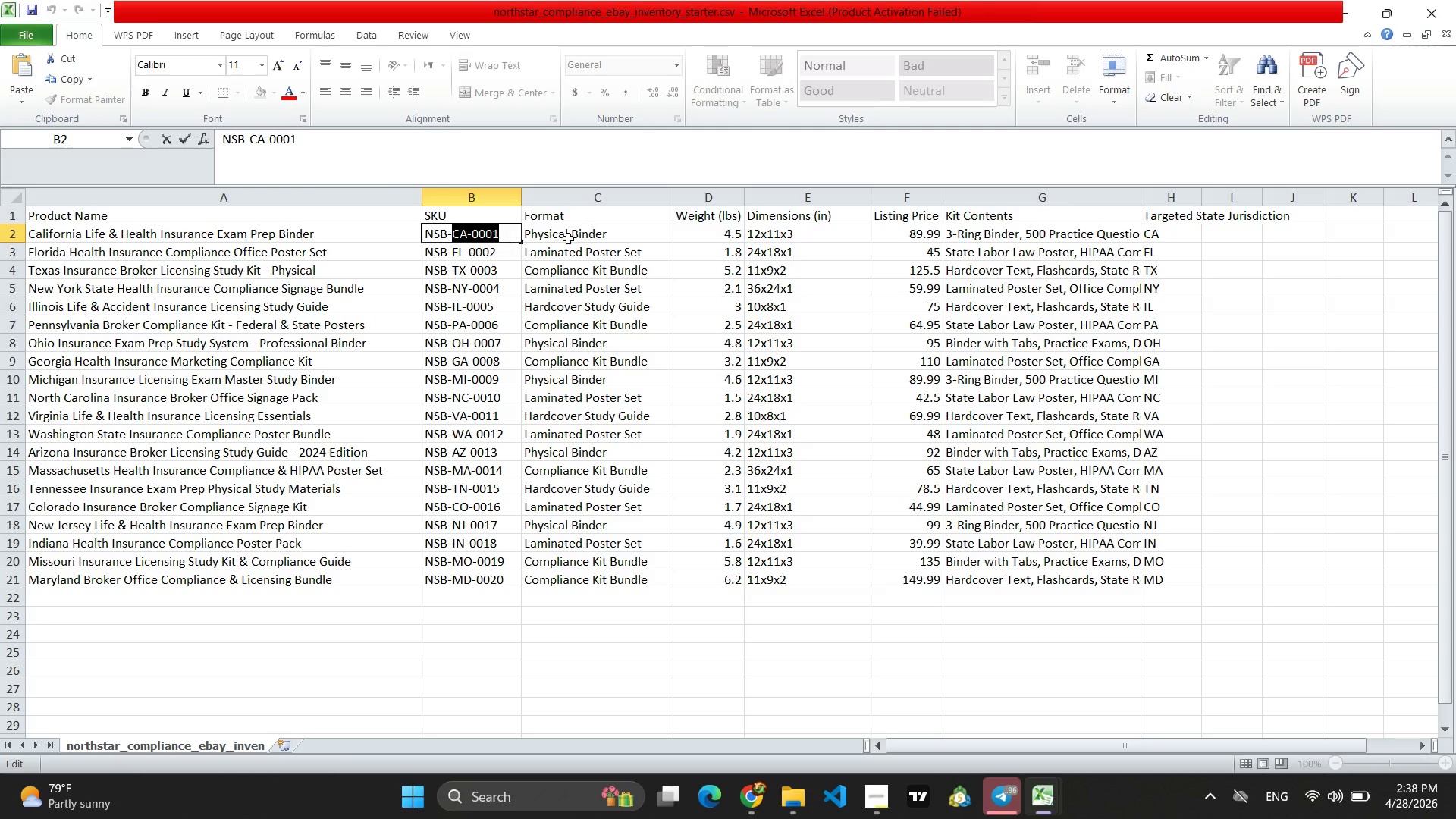 
left_click([569, 238])
 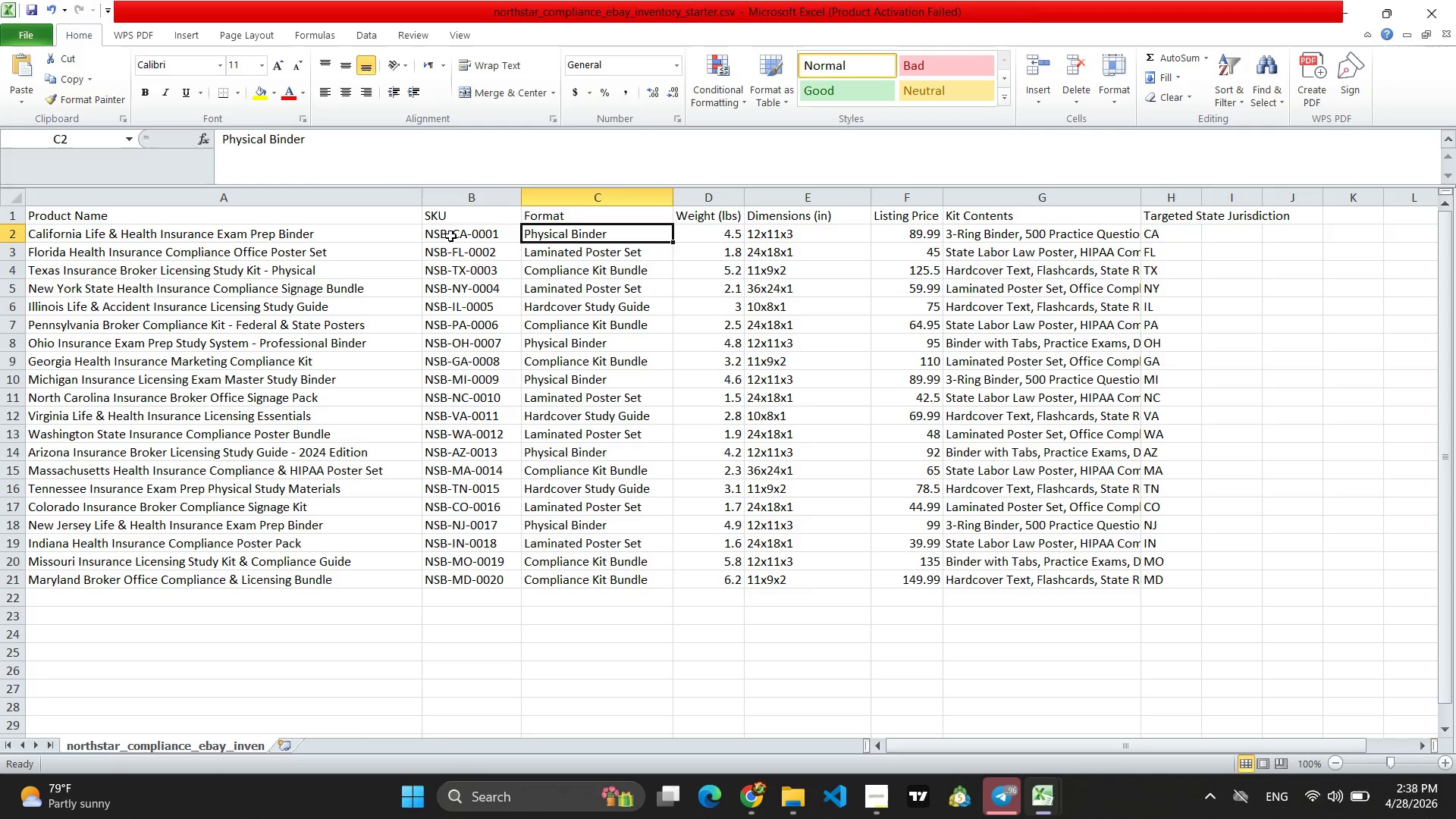 
left_click([453, 234])
 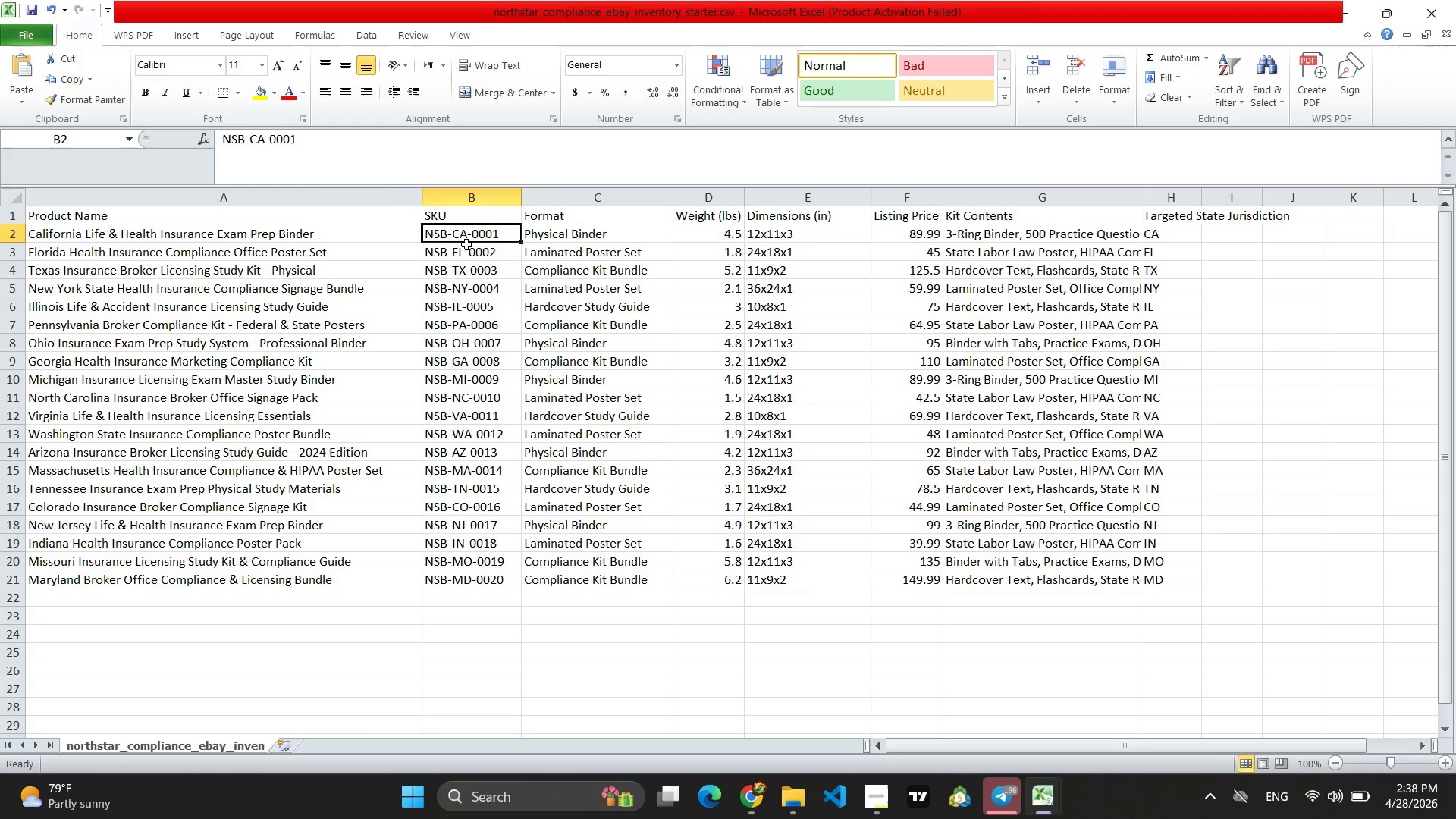 
left_click_drag(start_coordinate=[464, 233], to_coordinate=[478, 367])
 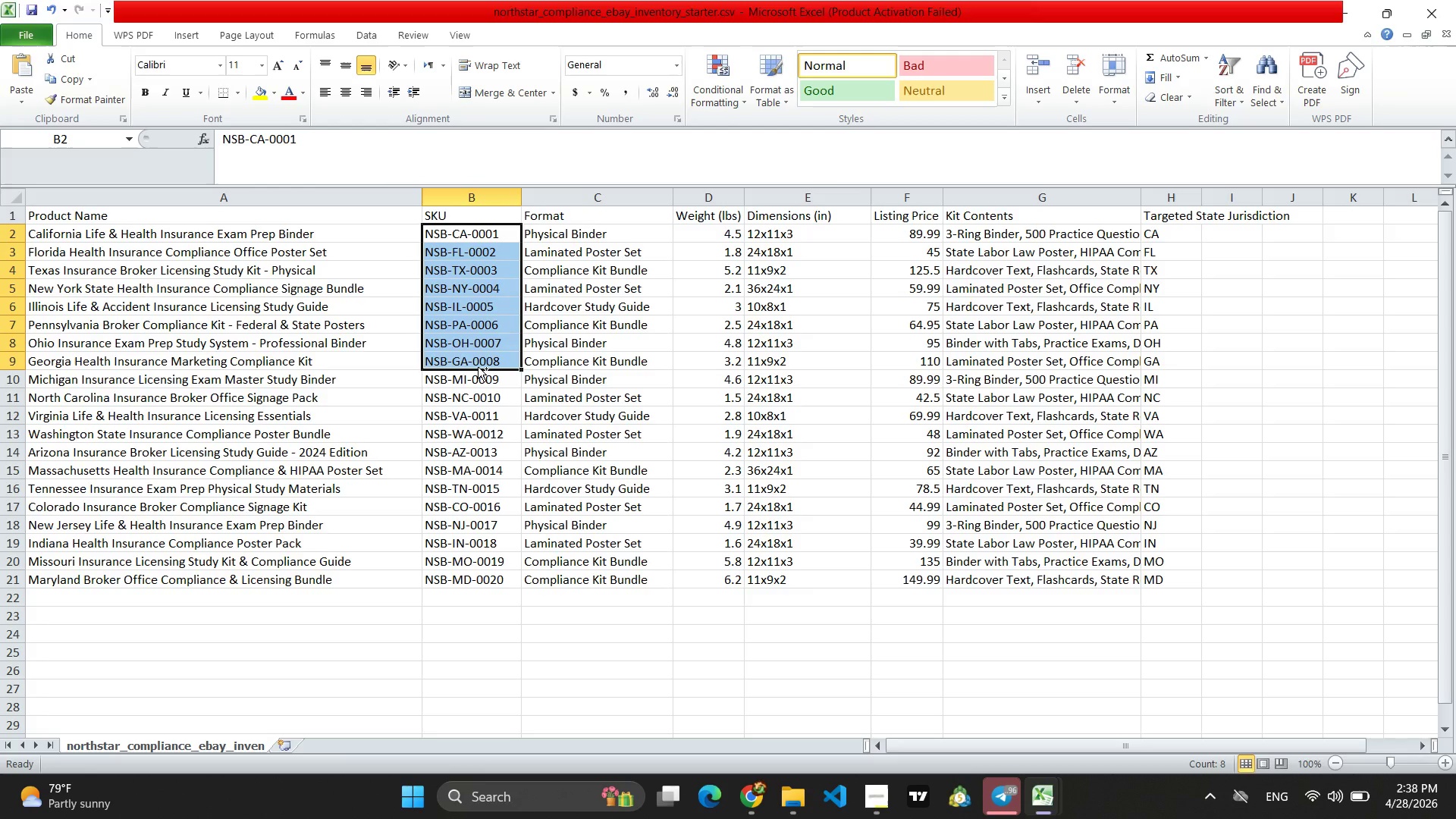 
key(Control+C)
 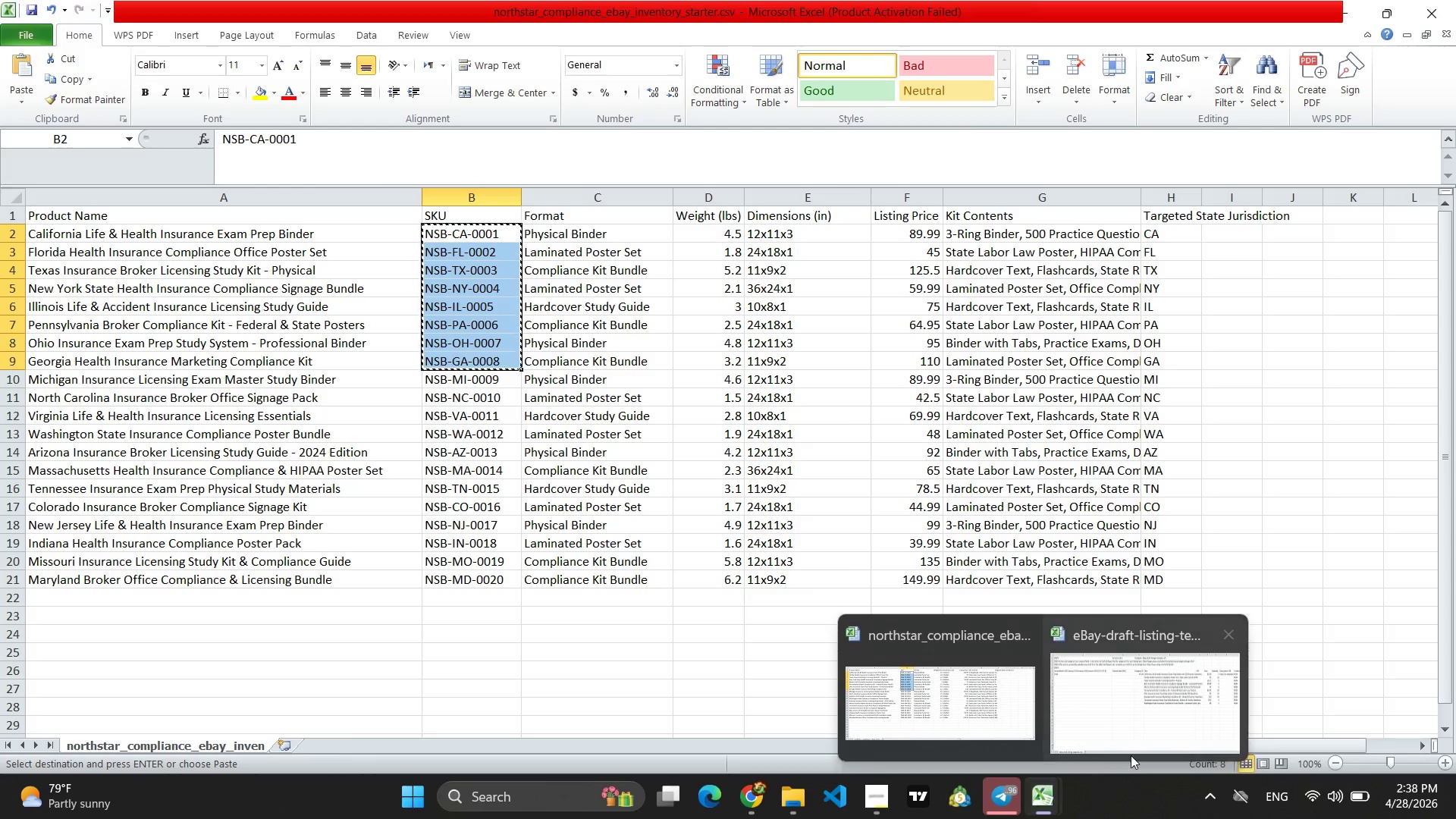 
left_click([1136, 727])
 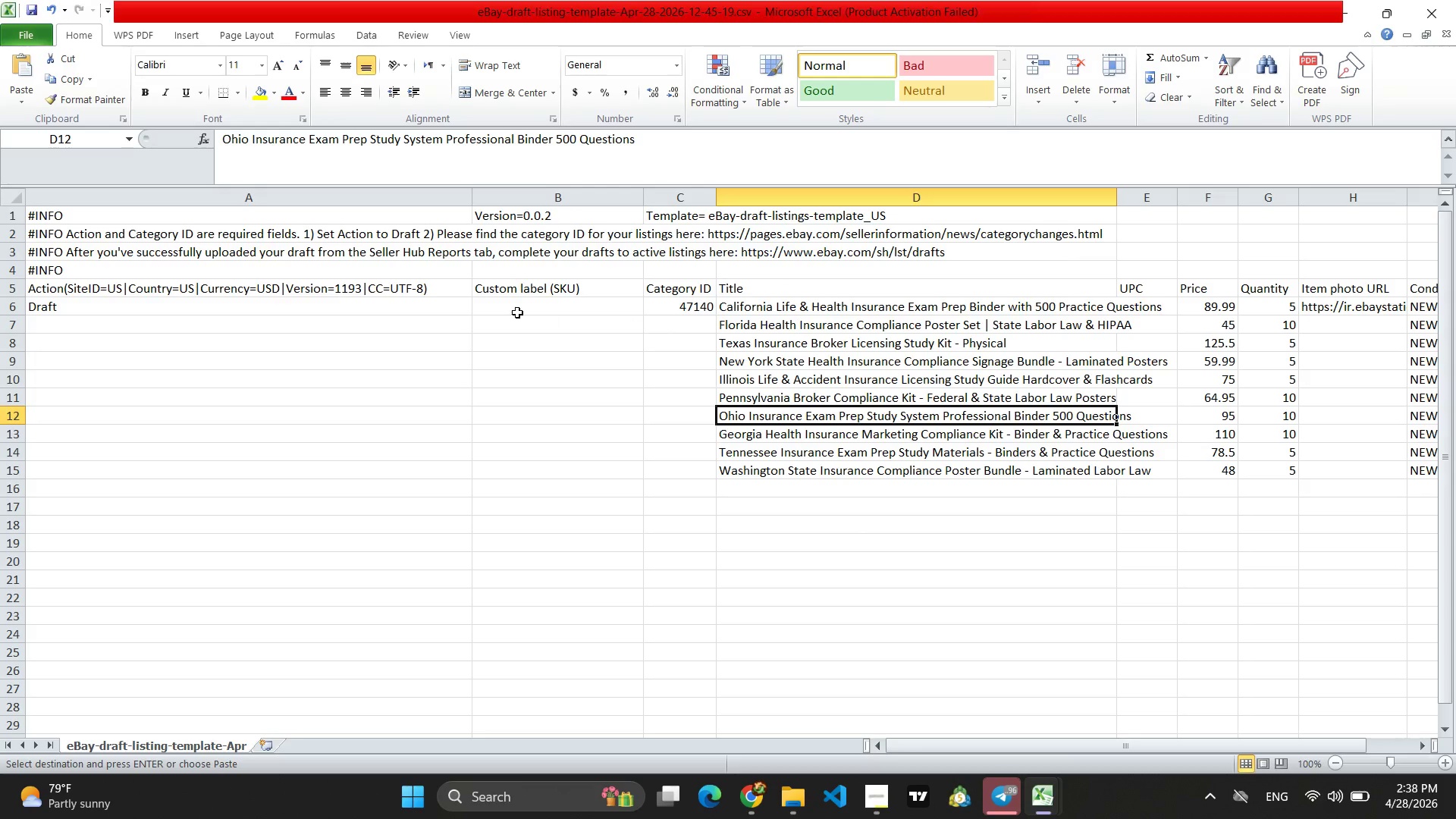 
left_click([517, 312])
 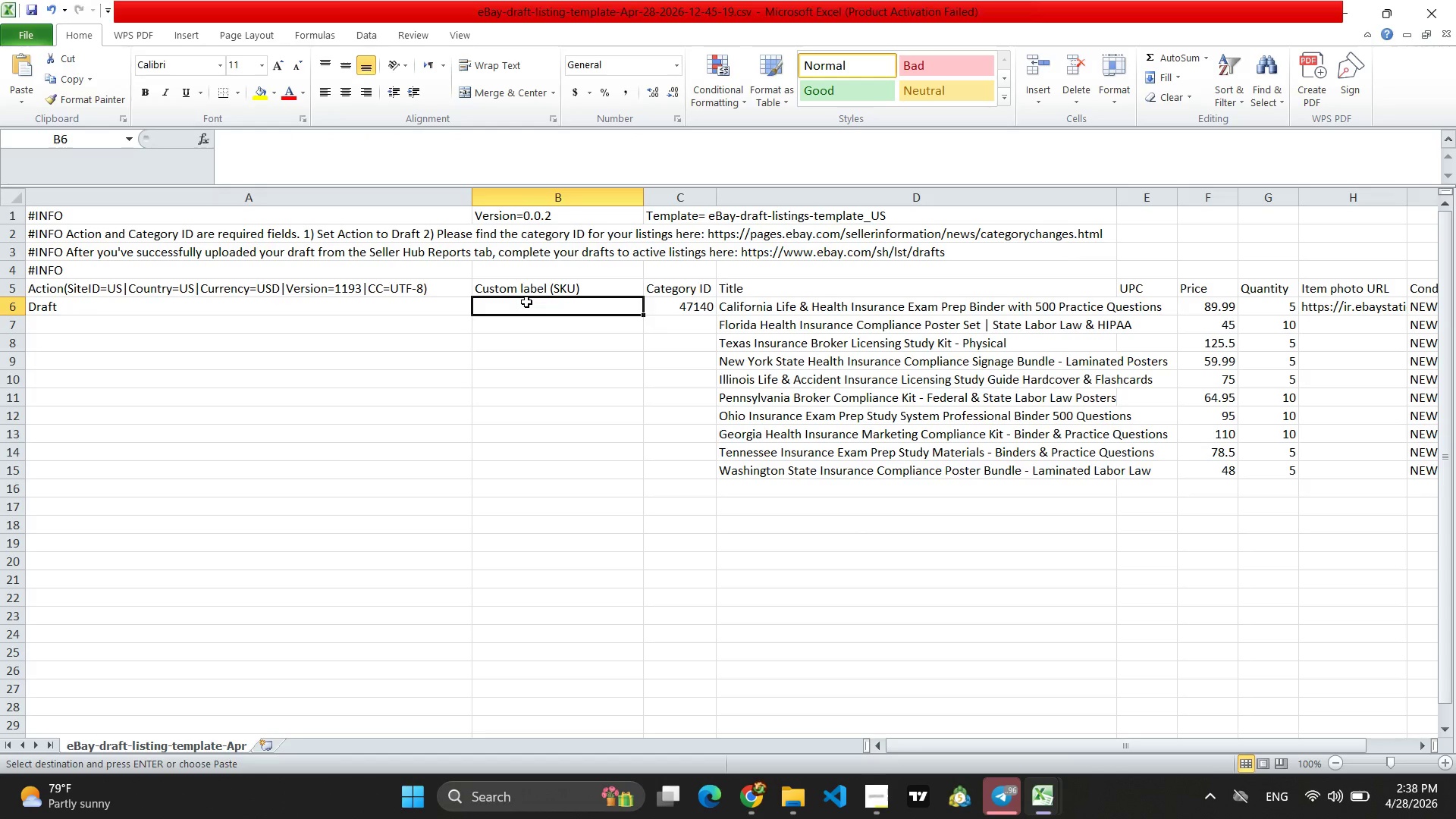 
key(Control+V)
 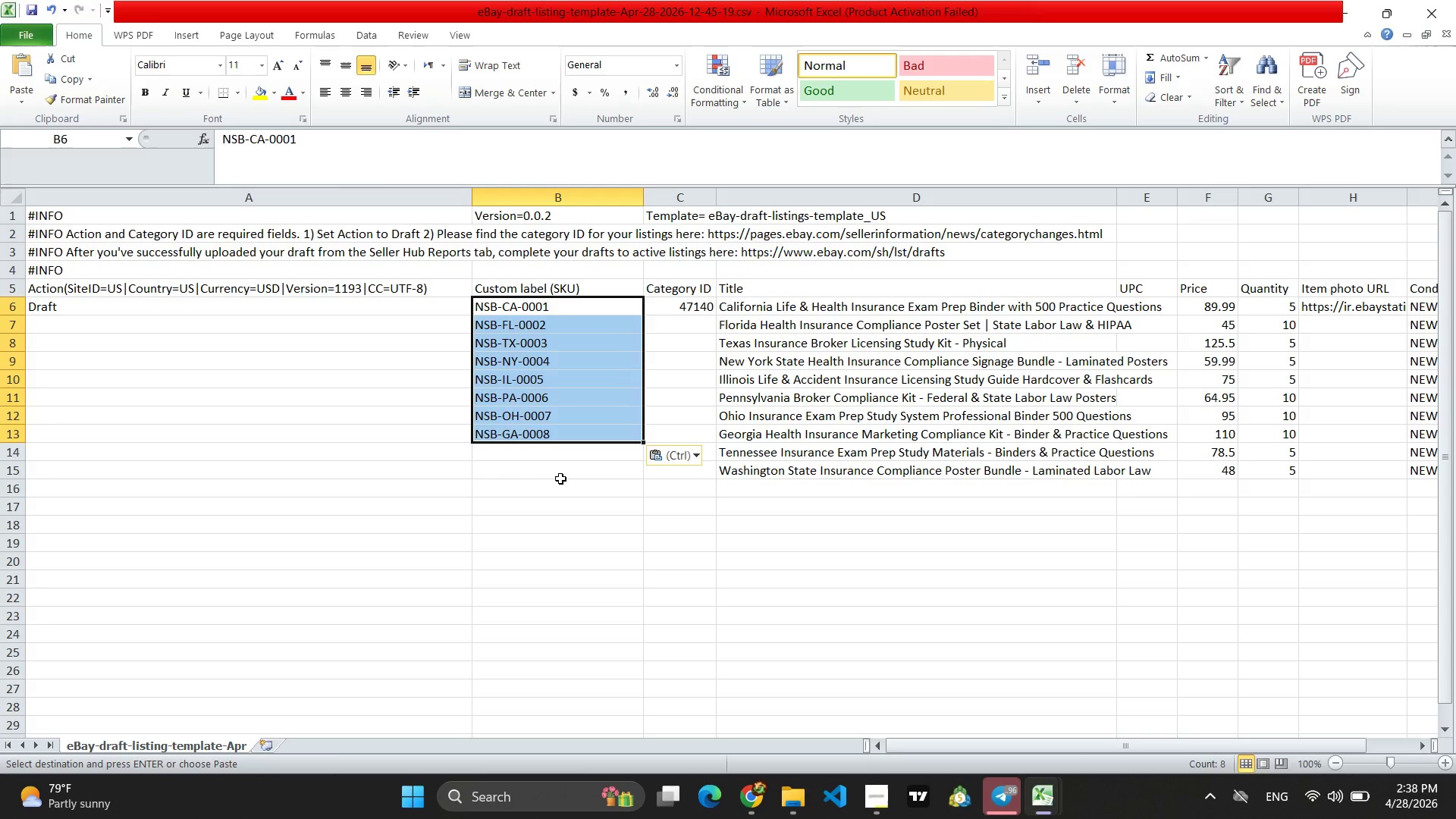 
left_click([567, 516])
 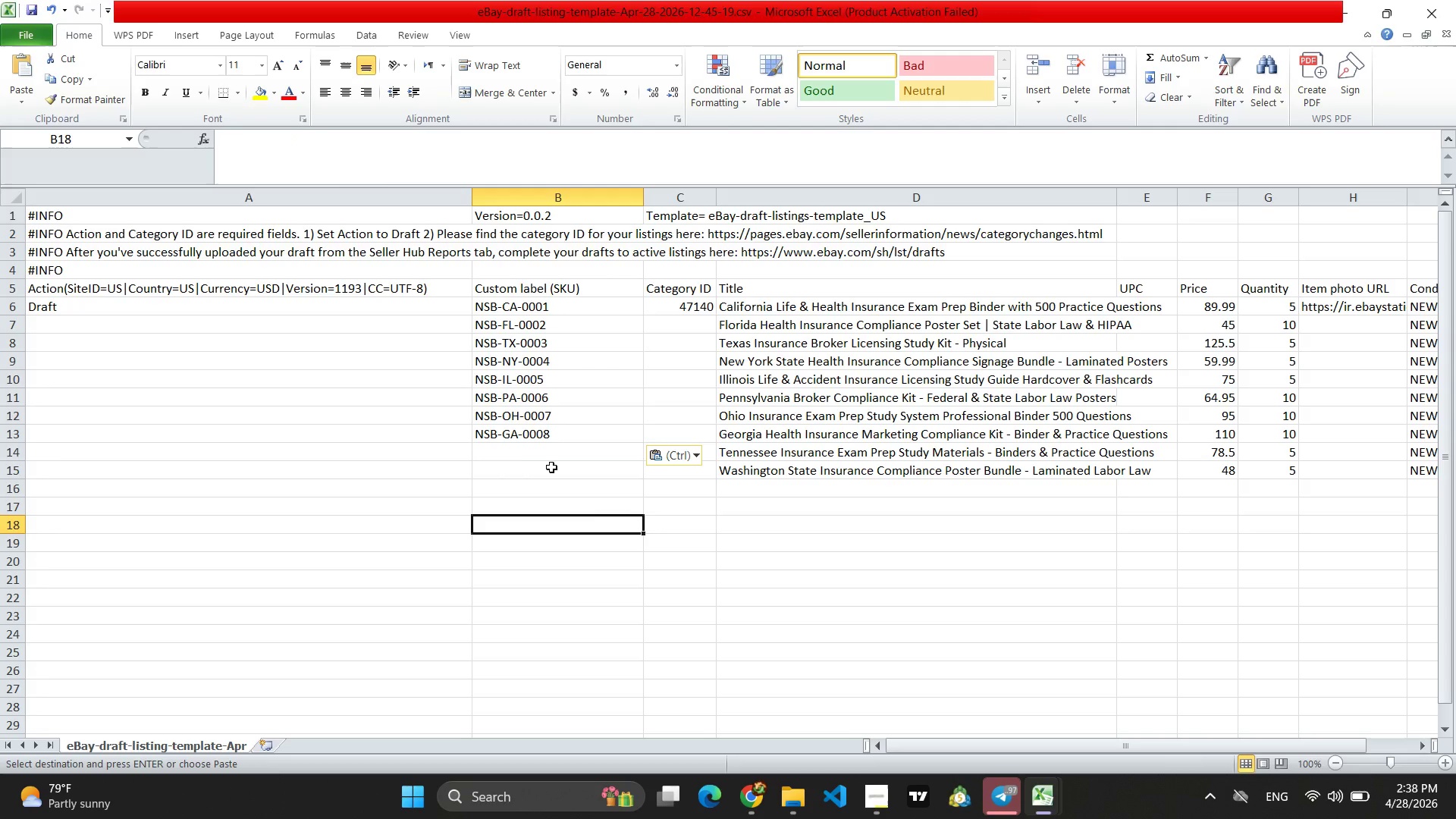 
left_click([512, 447])
 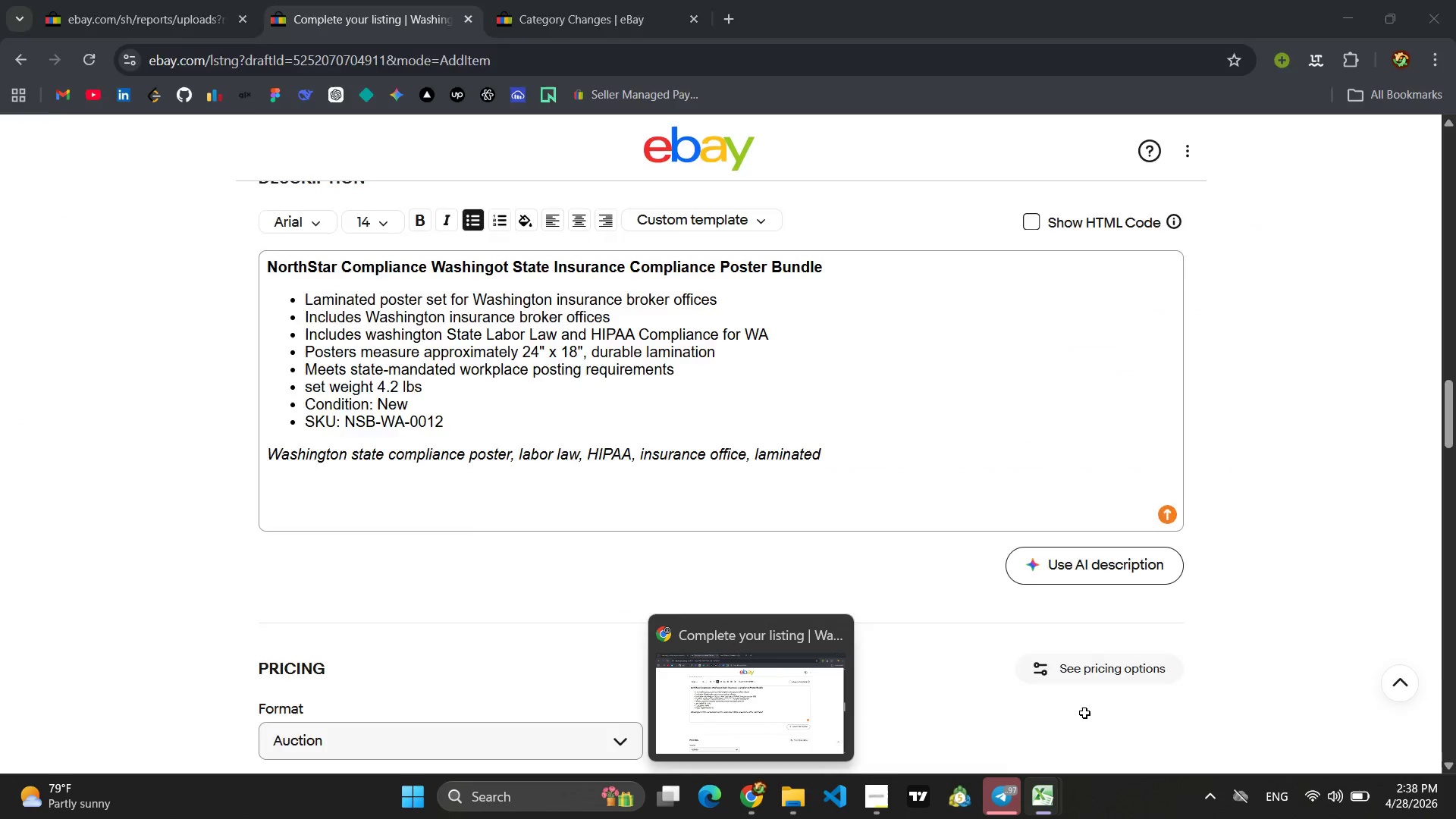 
wait(5.45)
 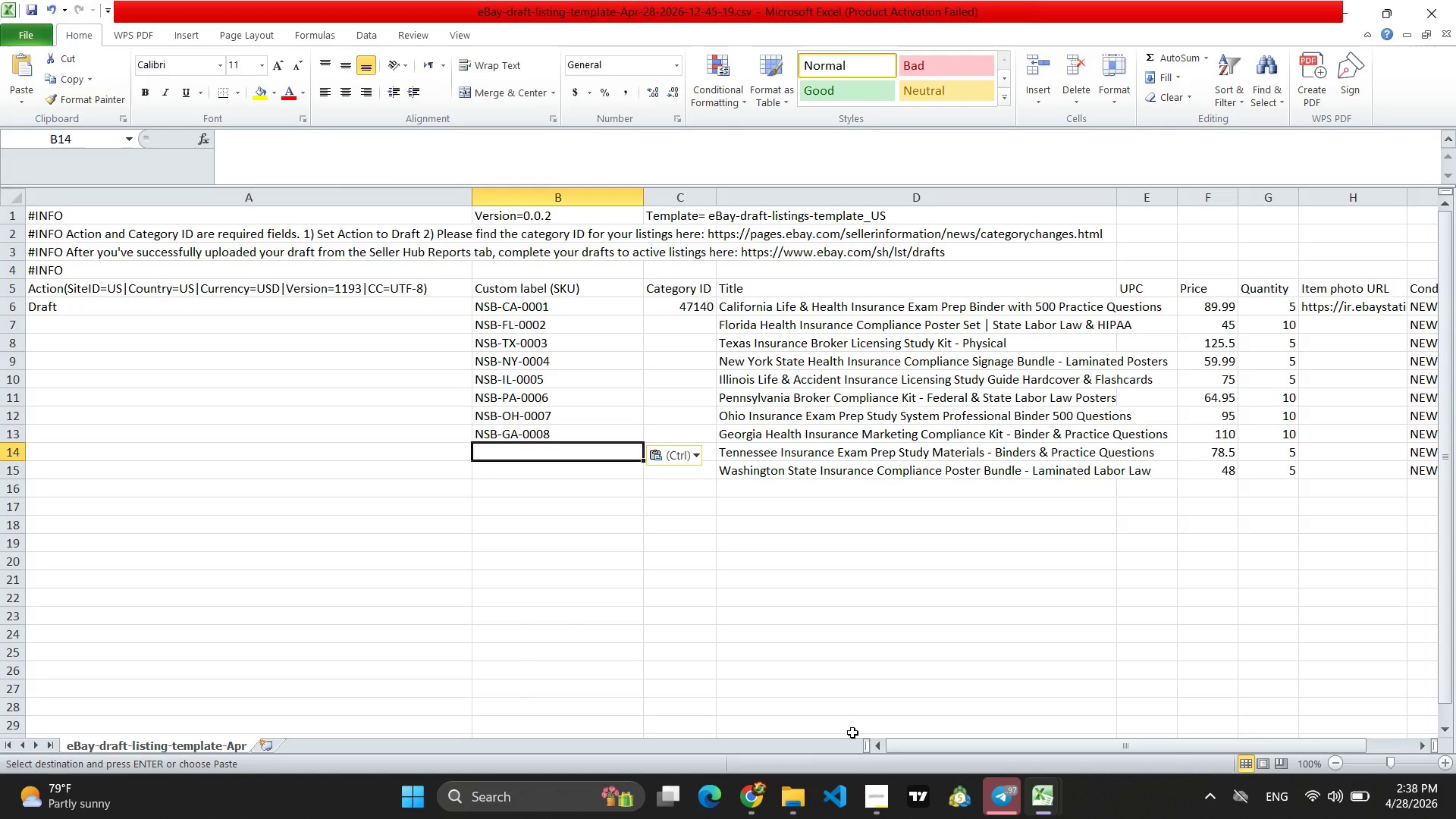 
left_click([940, 696])
 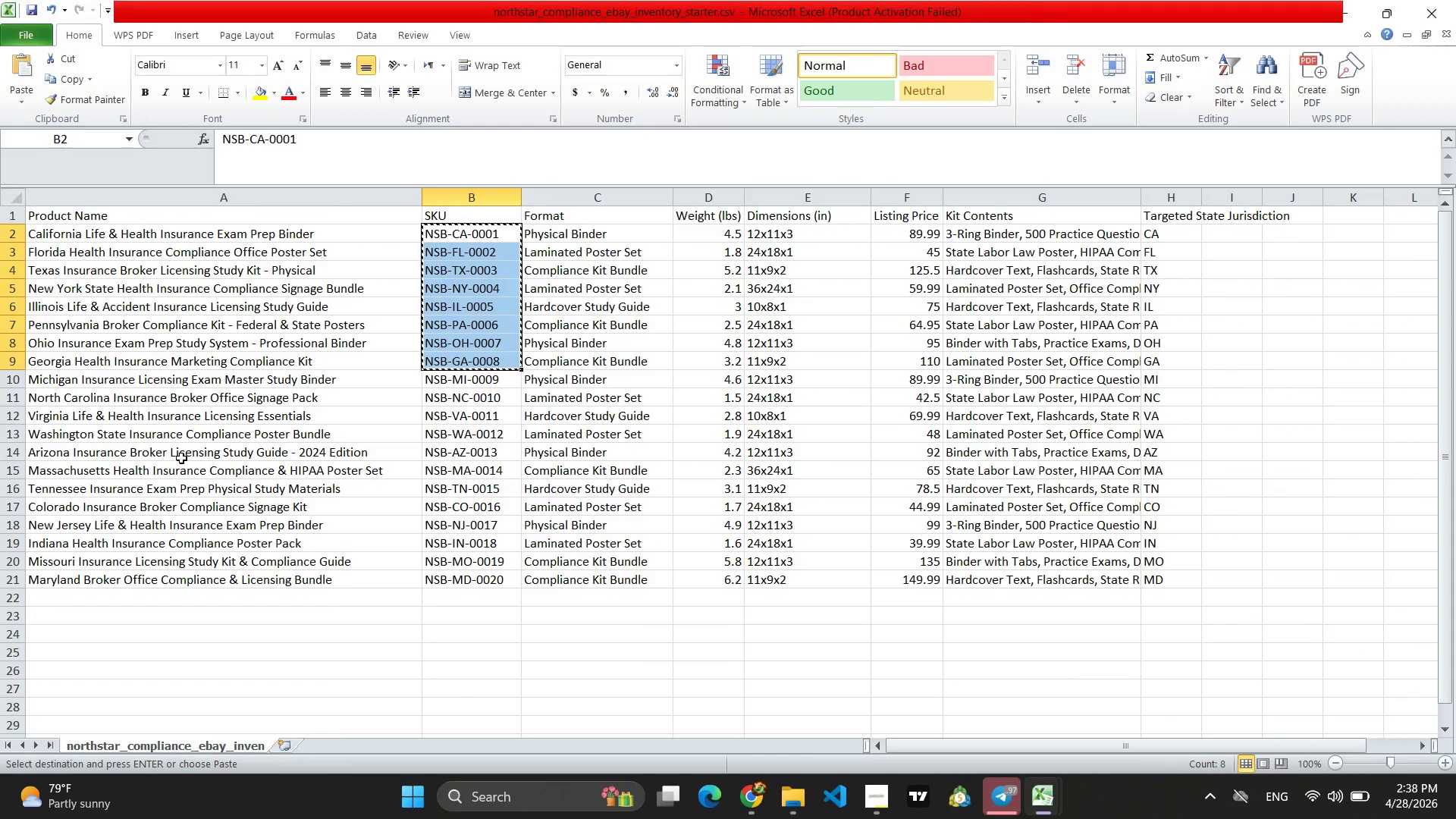 
left_click([127, 491])
 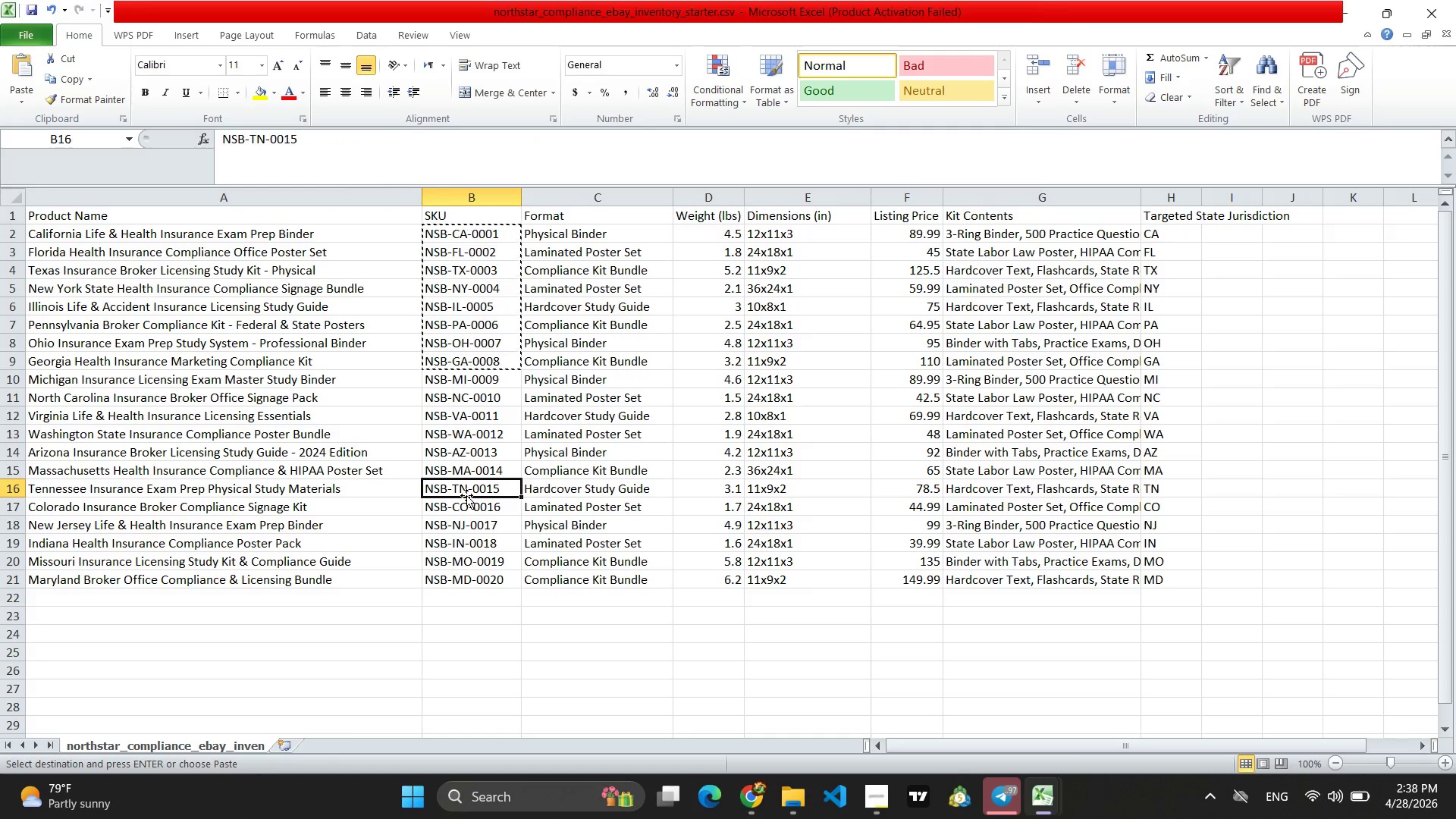 
key(Control+C)
 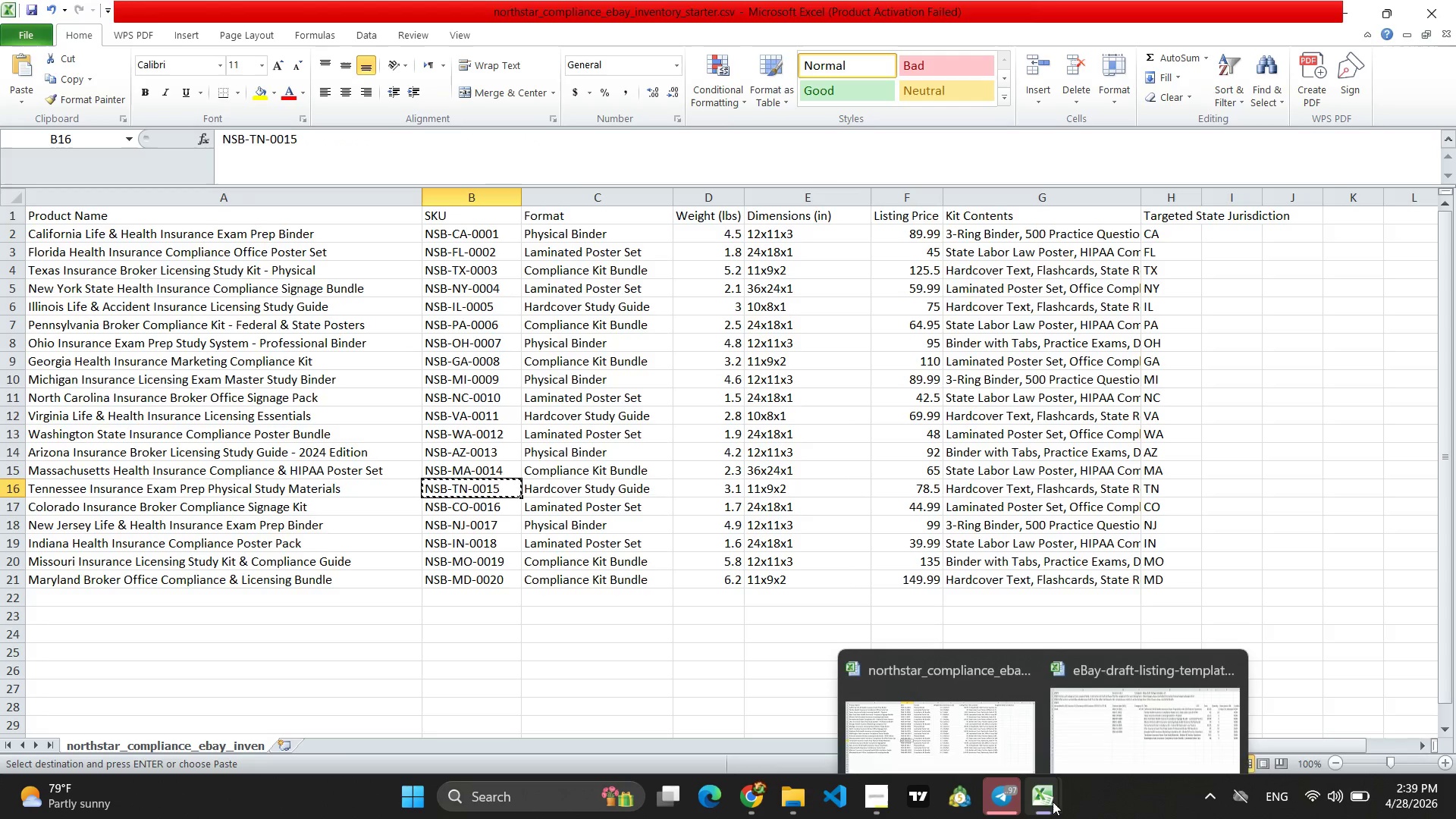 
left_click([1125, 679])
 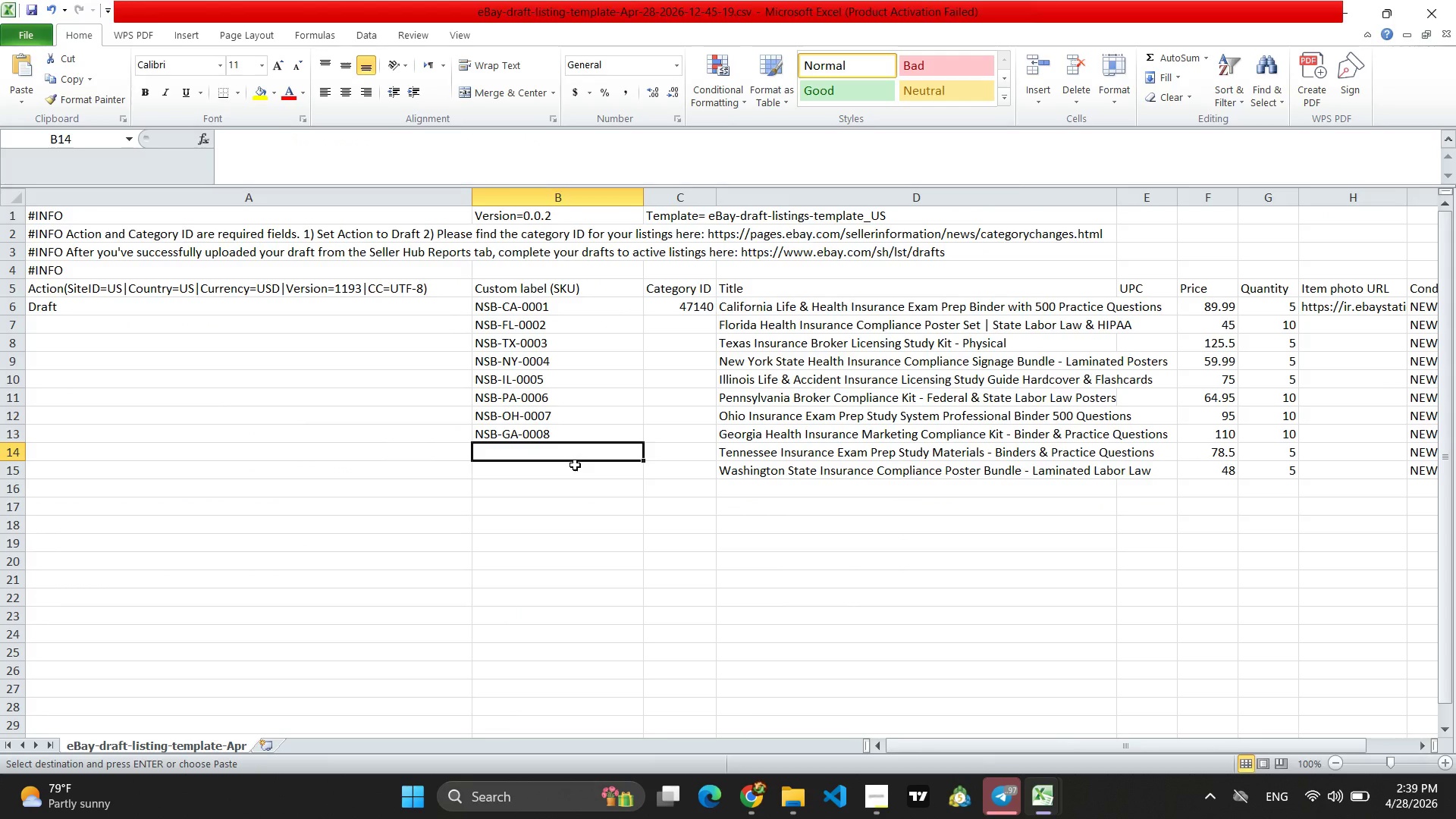 
key(Control+V)
 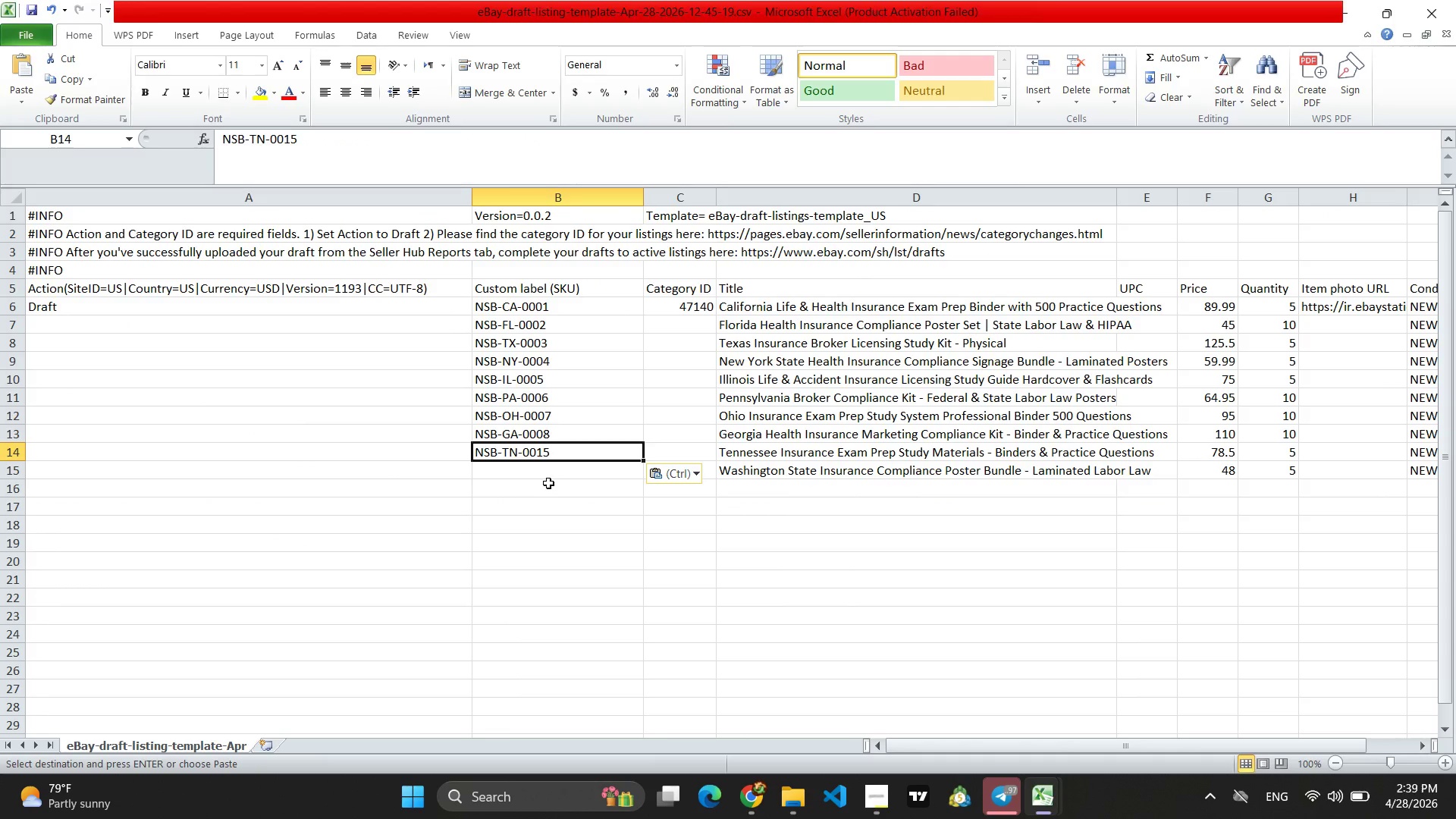 
left_click([529, 477])
 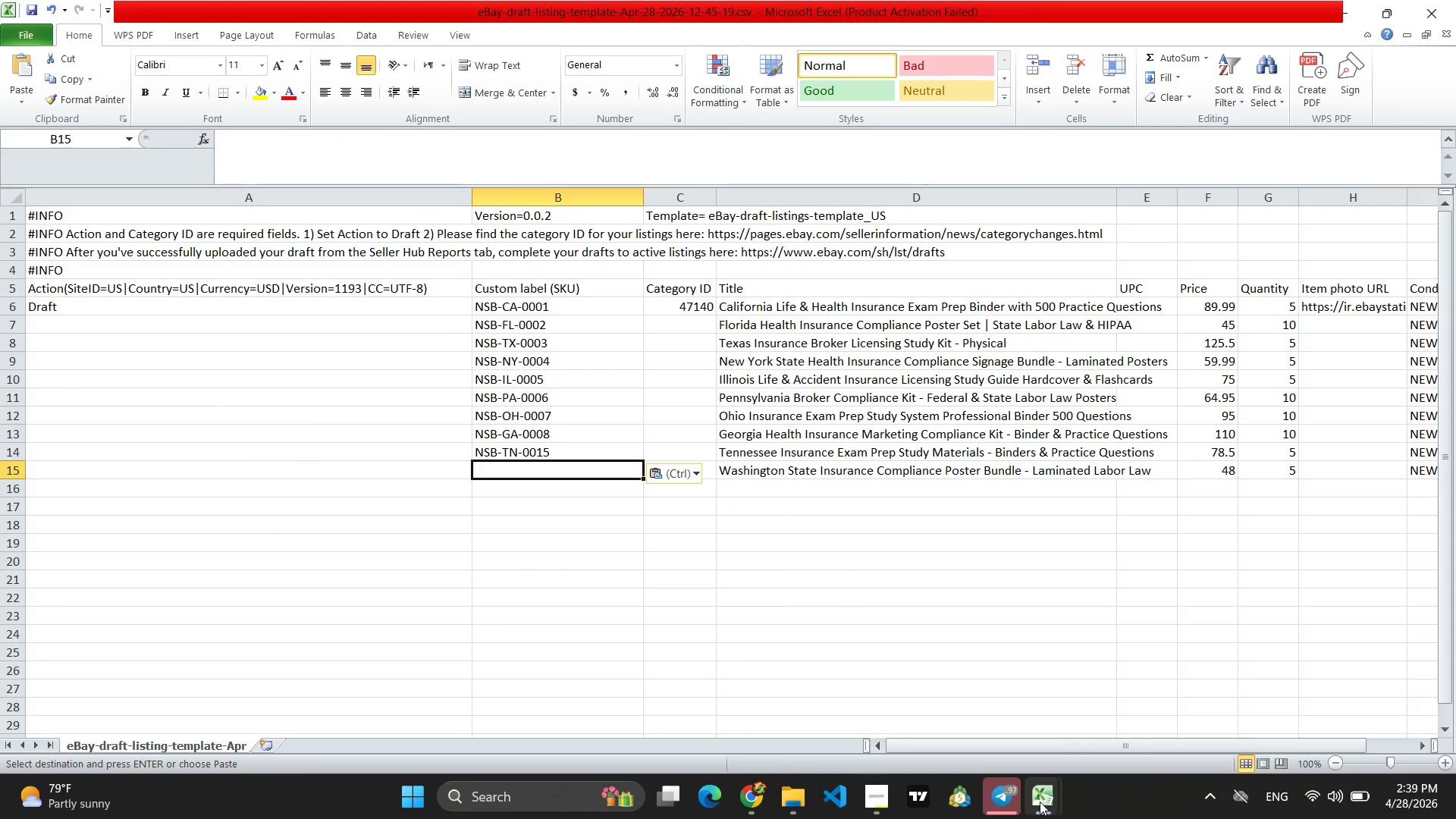 
left_click([939, 708])
 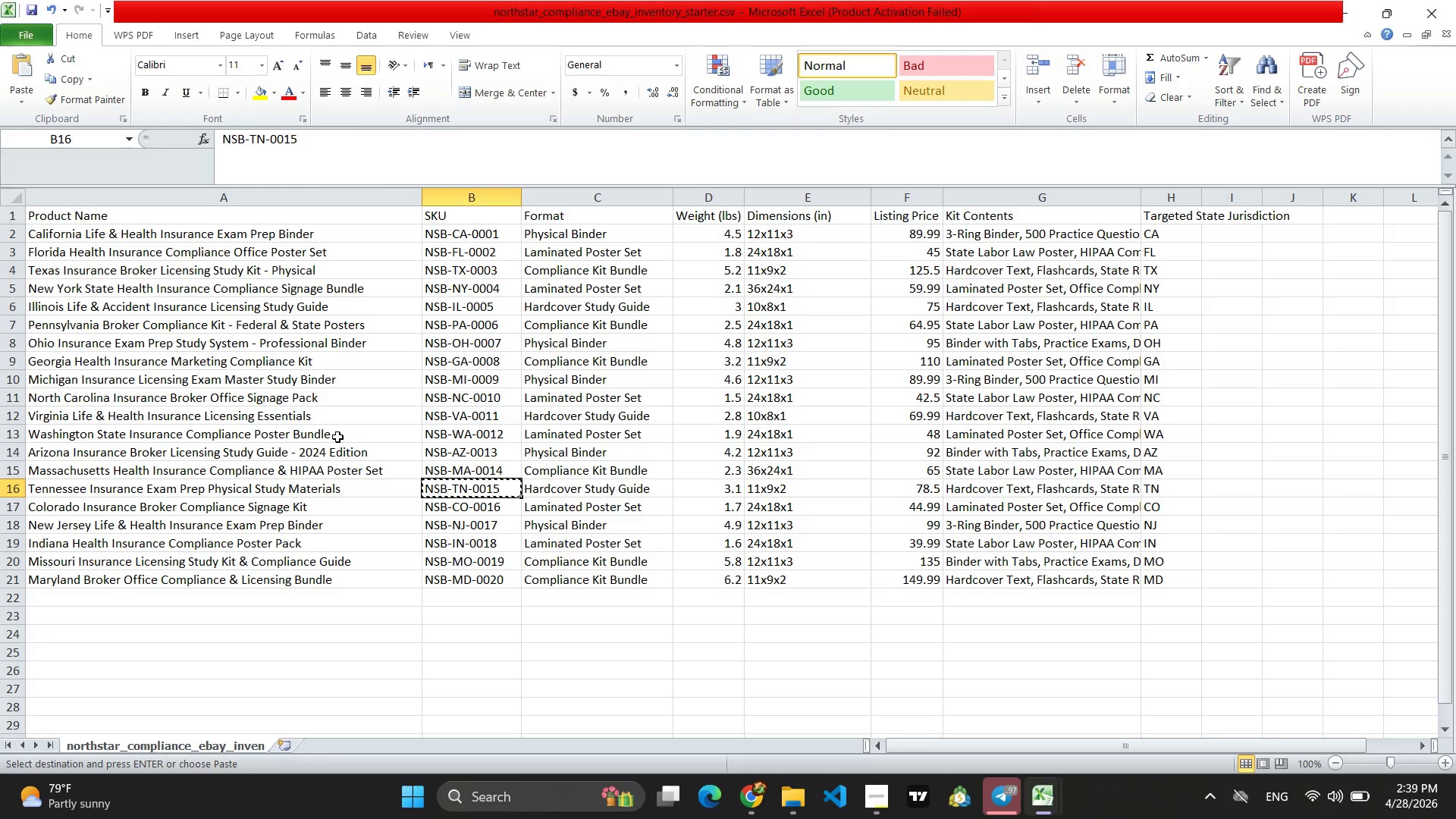 
left_click([484, 438])
 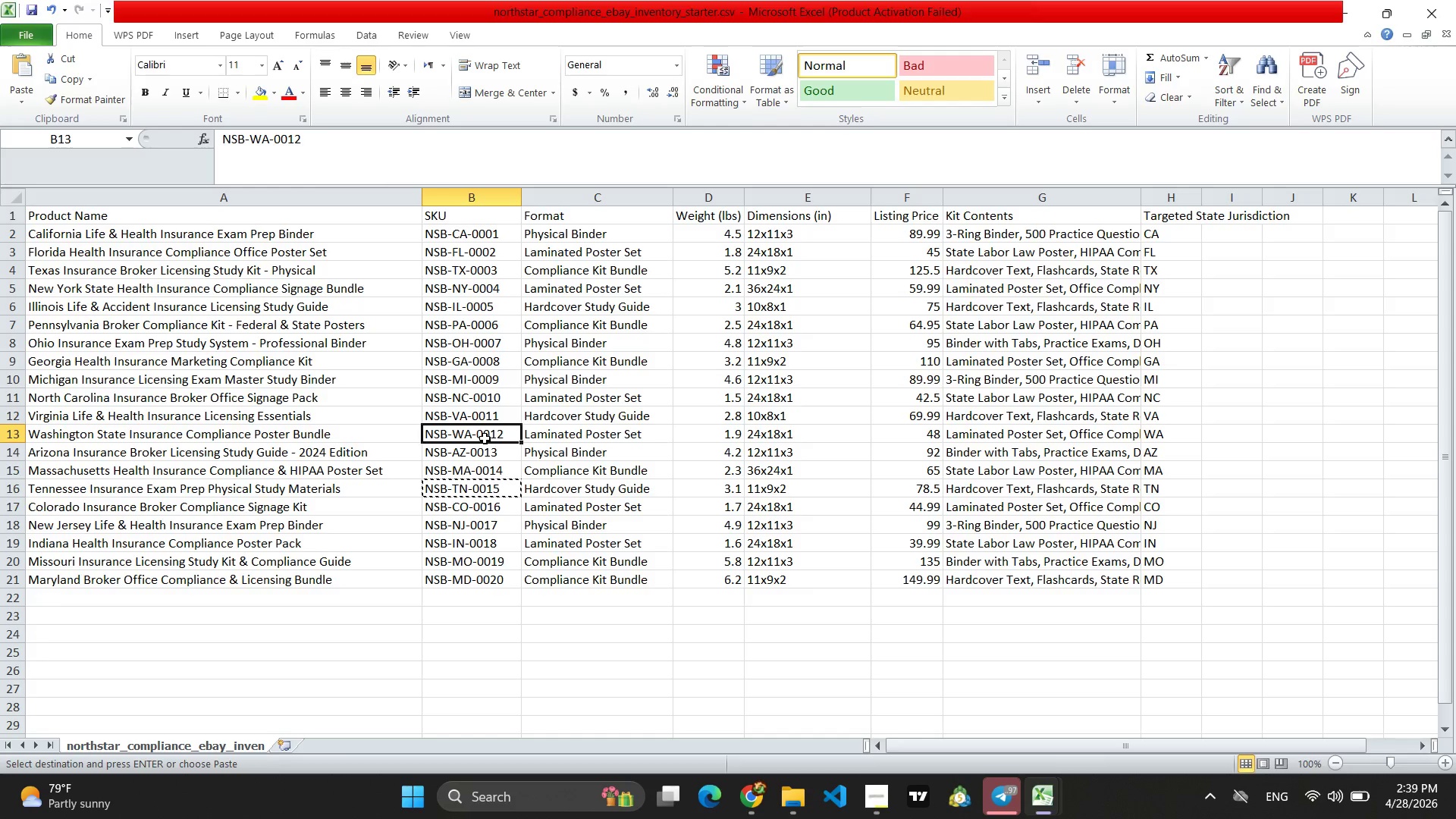 
key(Control+C)
 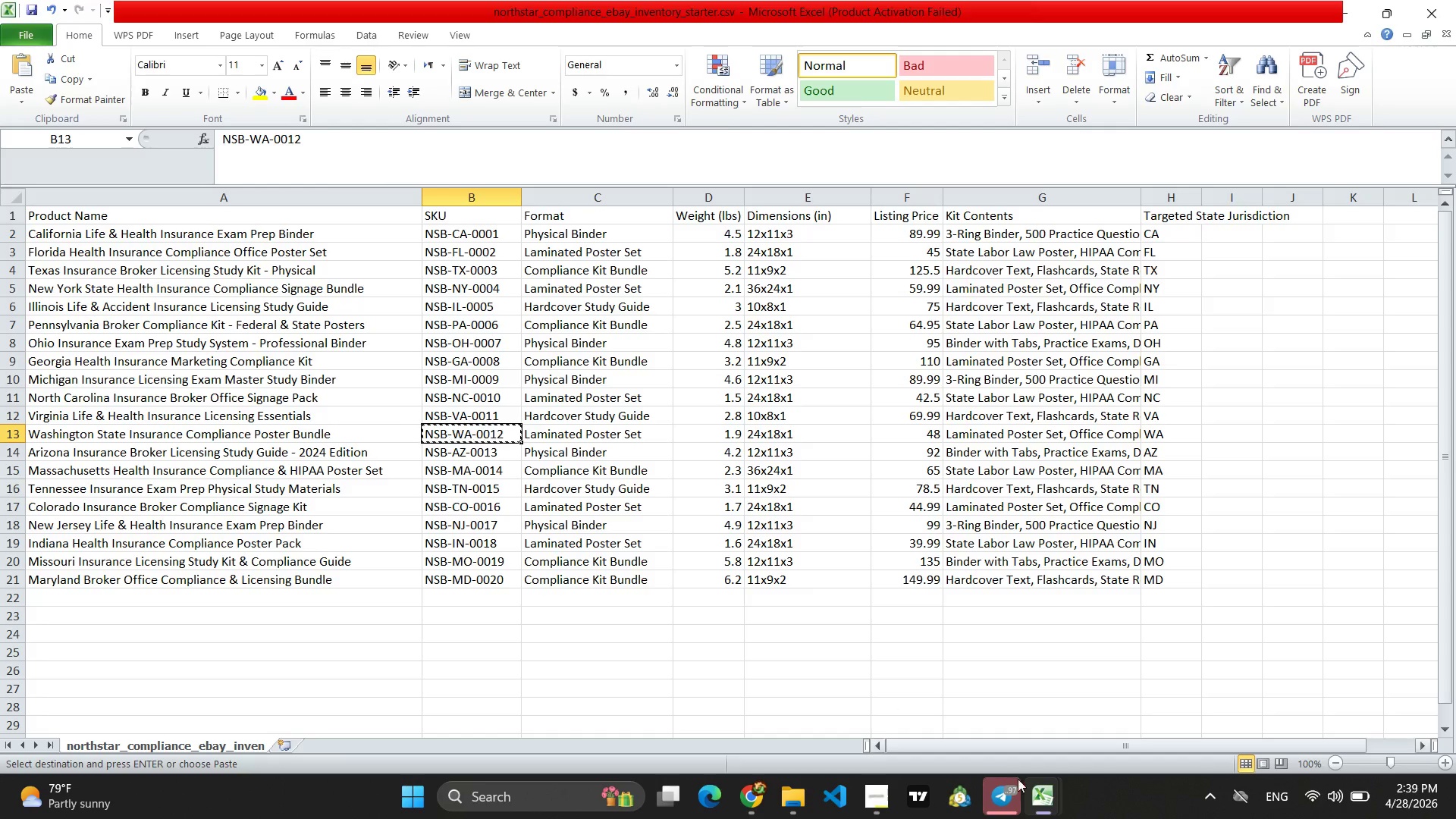 
mouse_move([1062, 785])
 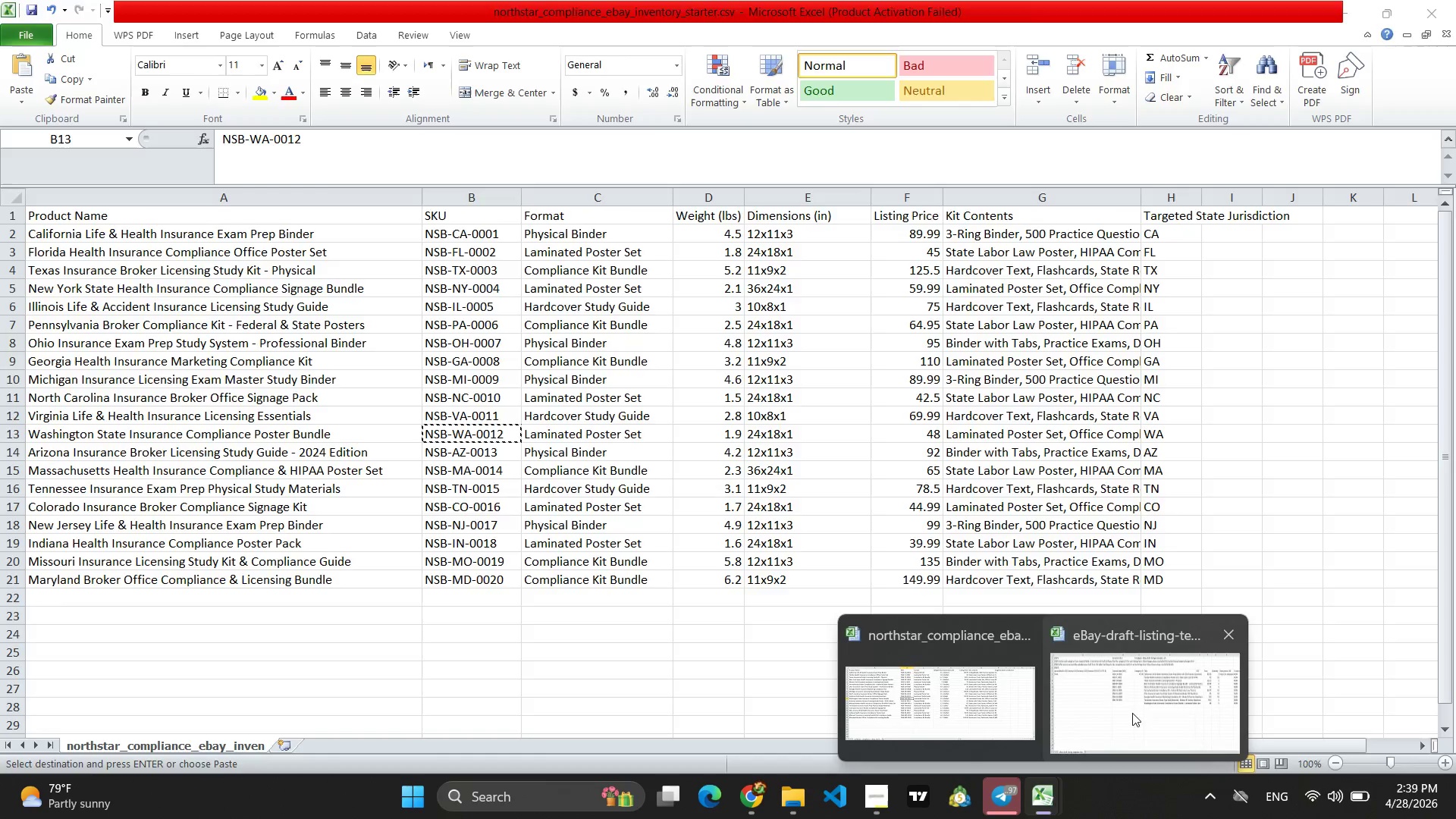 
left_click([1132, 713])
 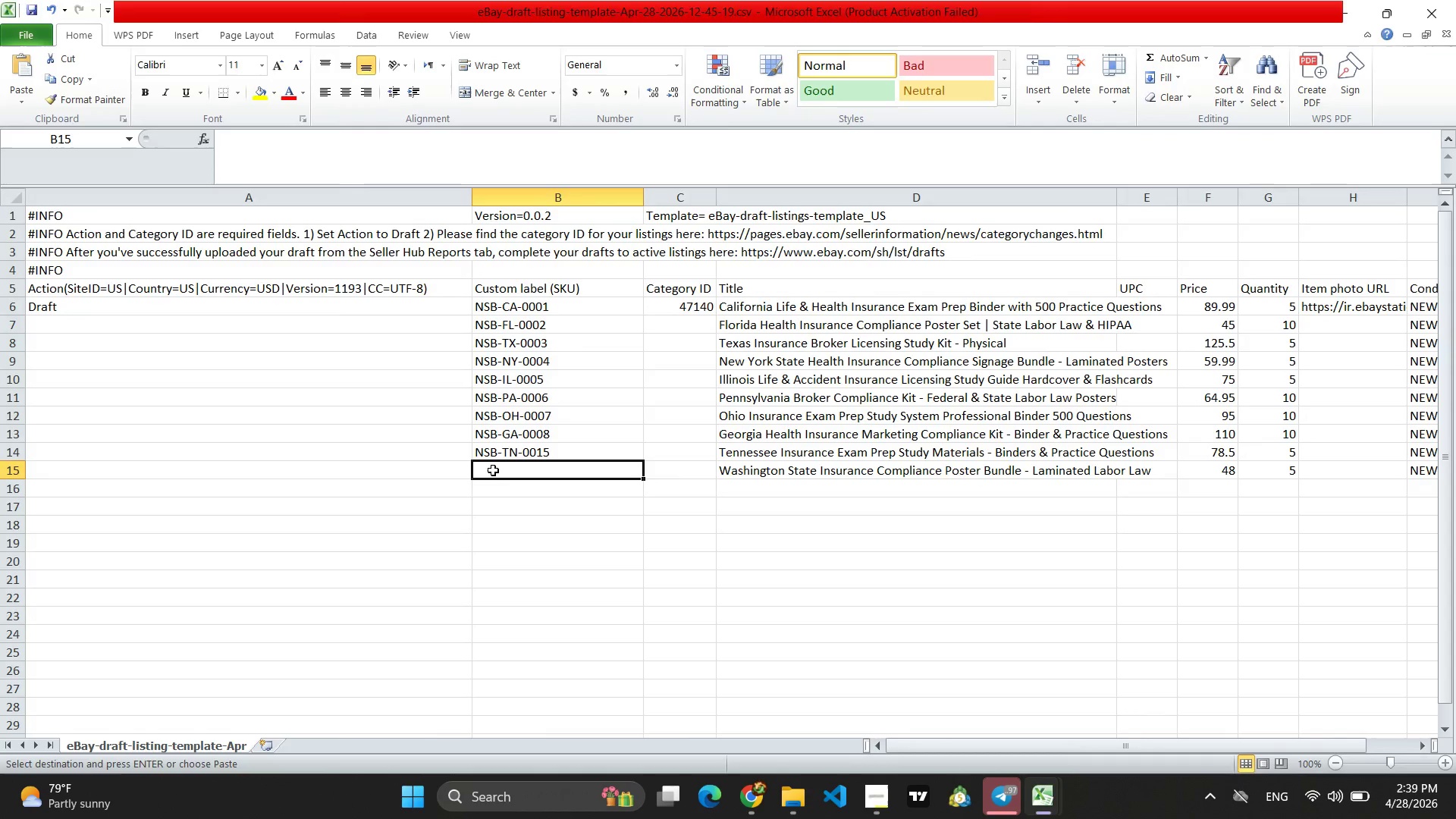 
key(Control+V)
 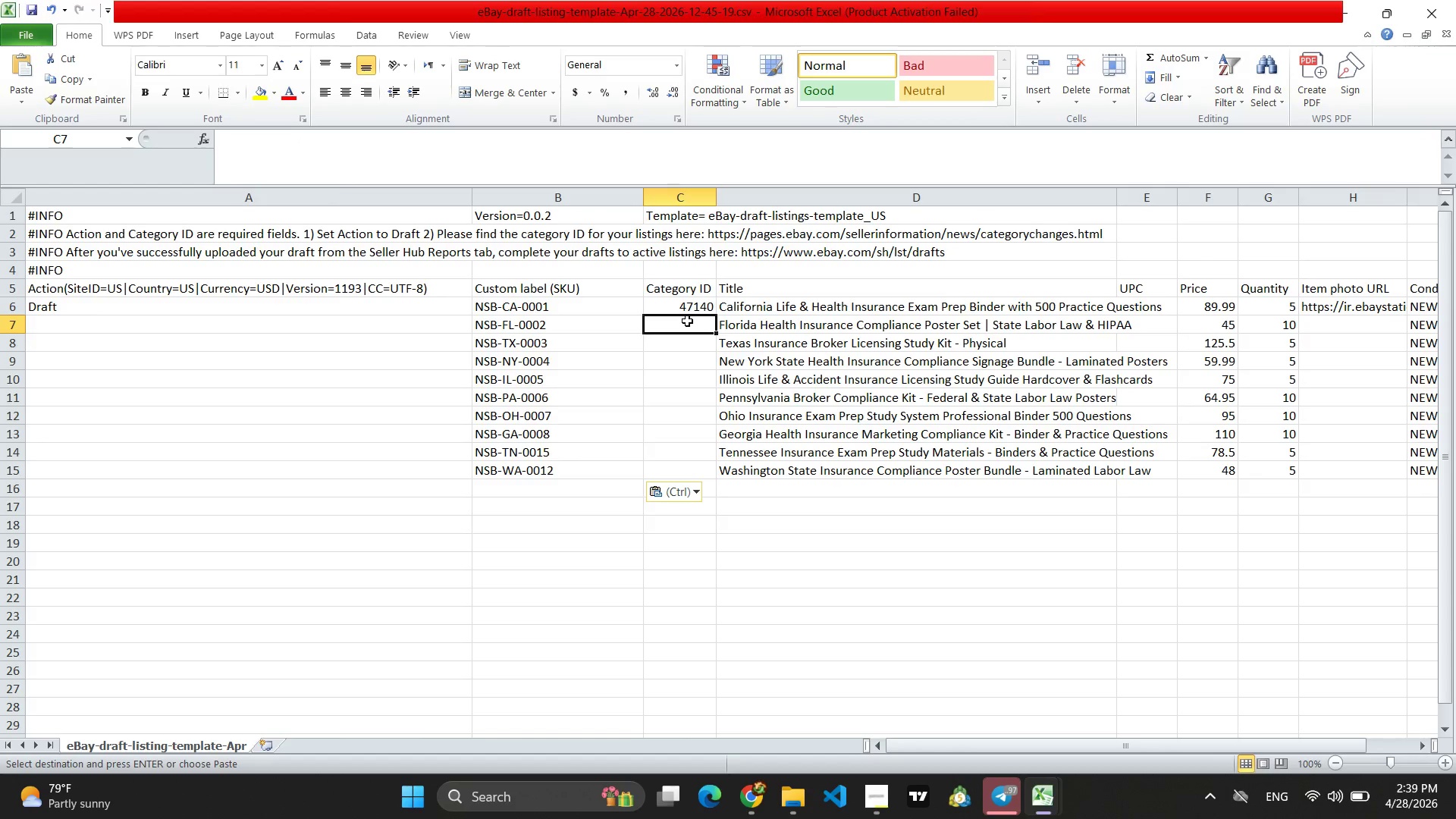 
double_click([693, 312])
 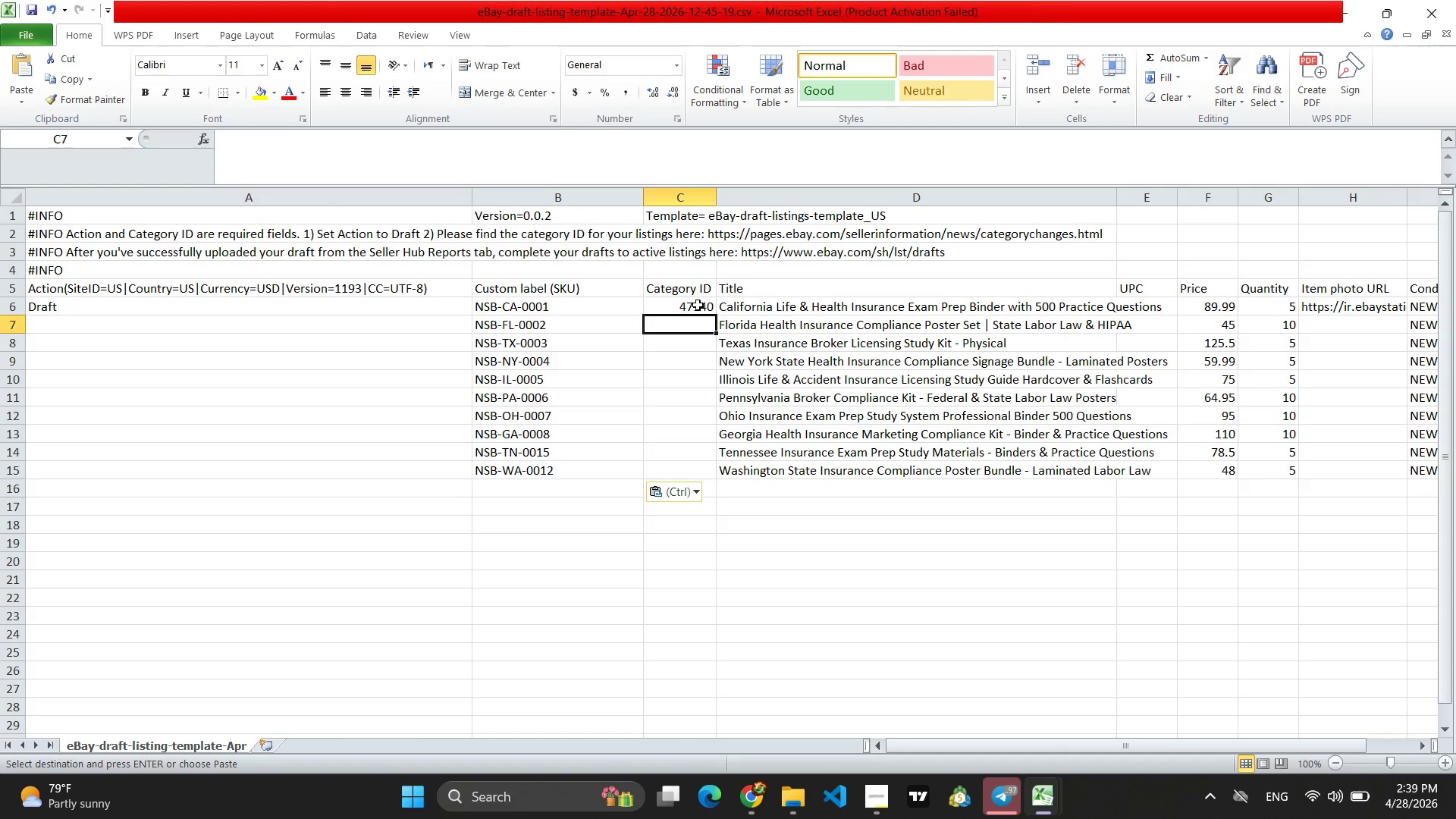 
left_click([698, 305])
 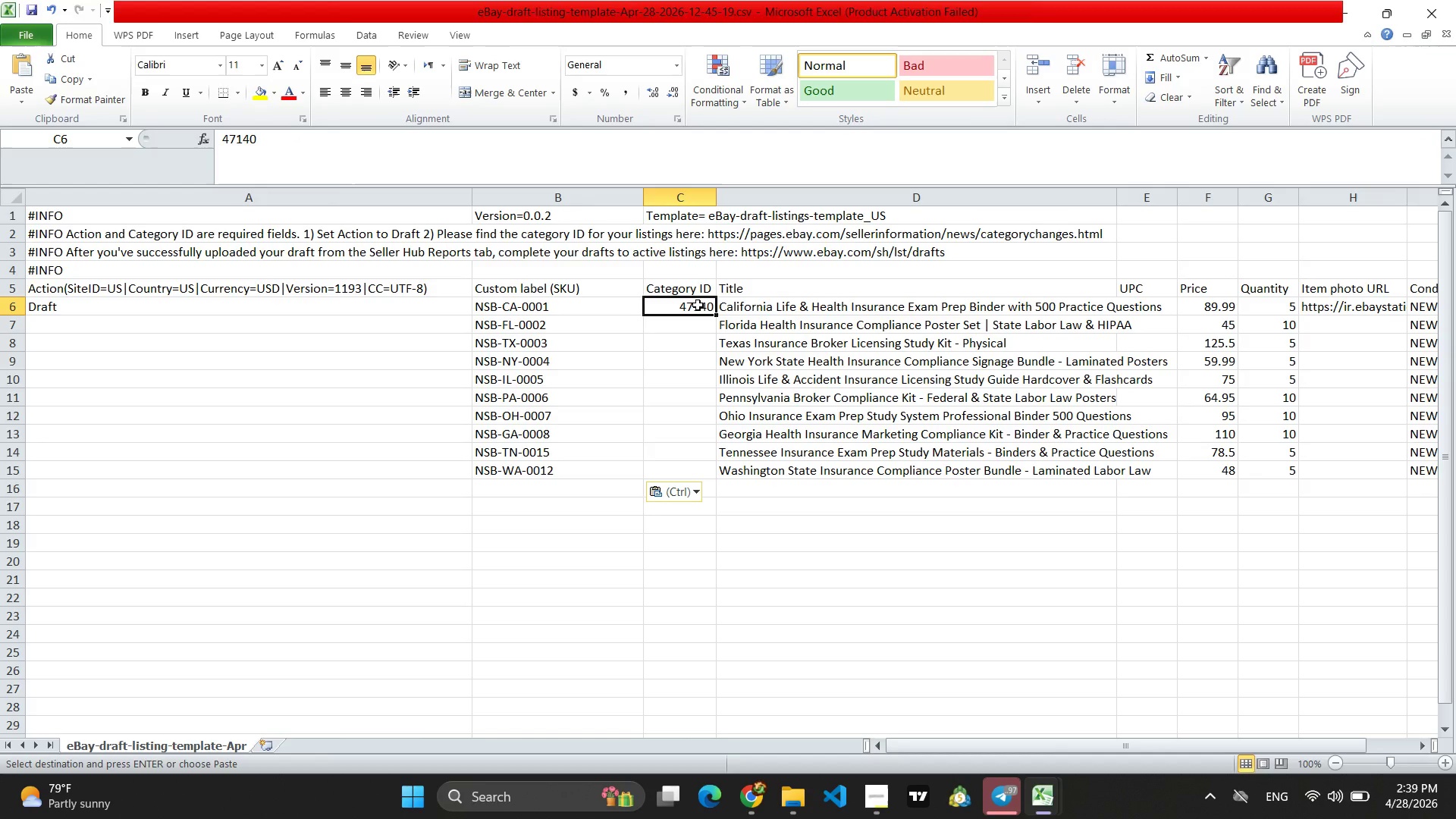 
wait(12.56)
 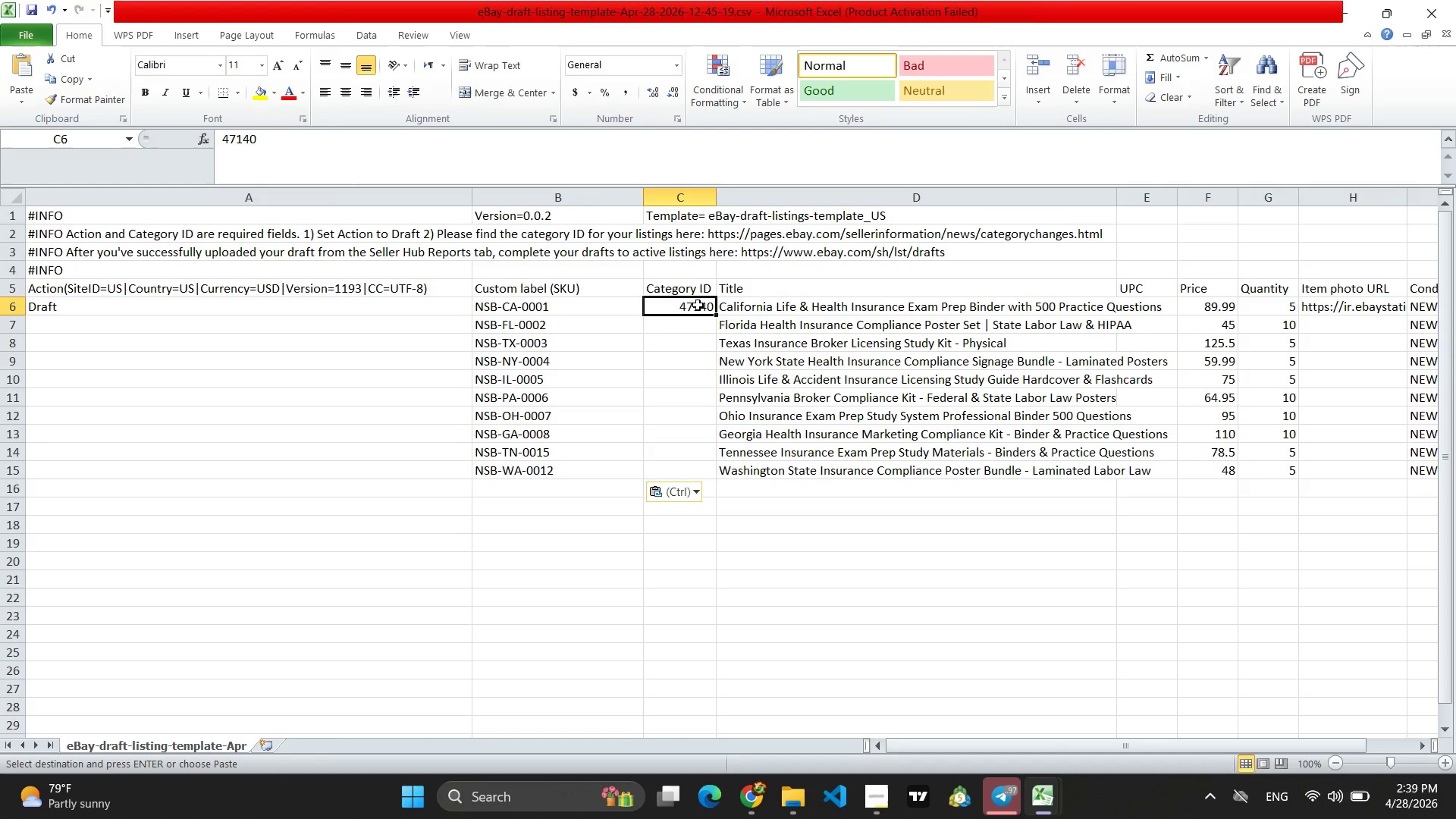 
type(11)
 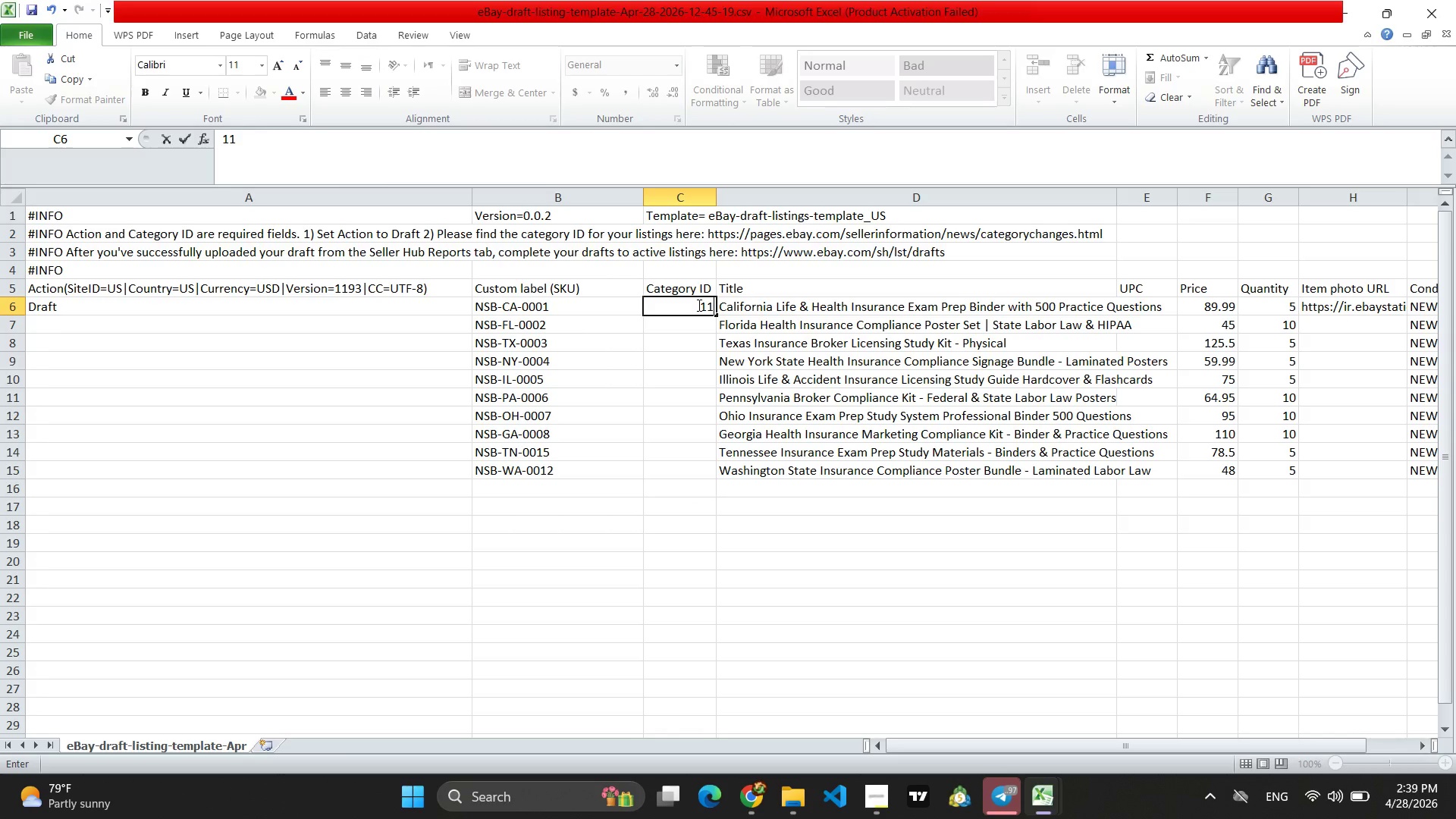 
type(739)
 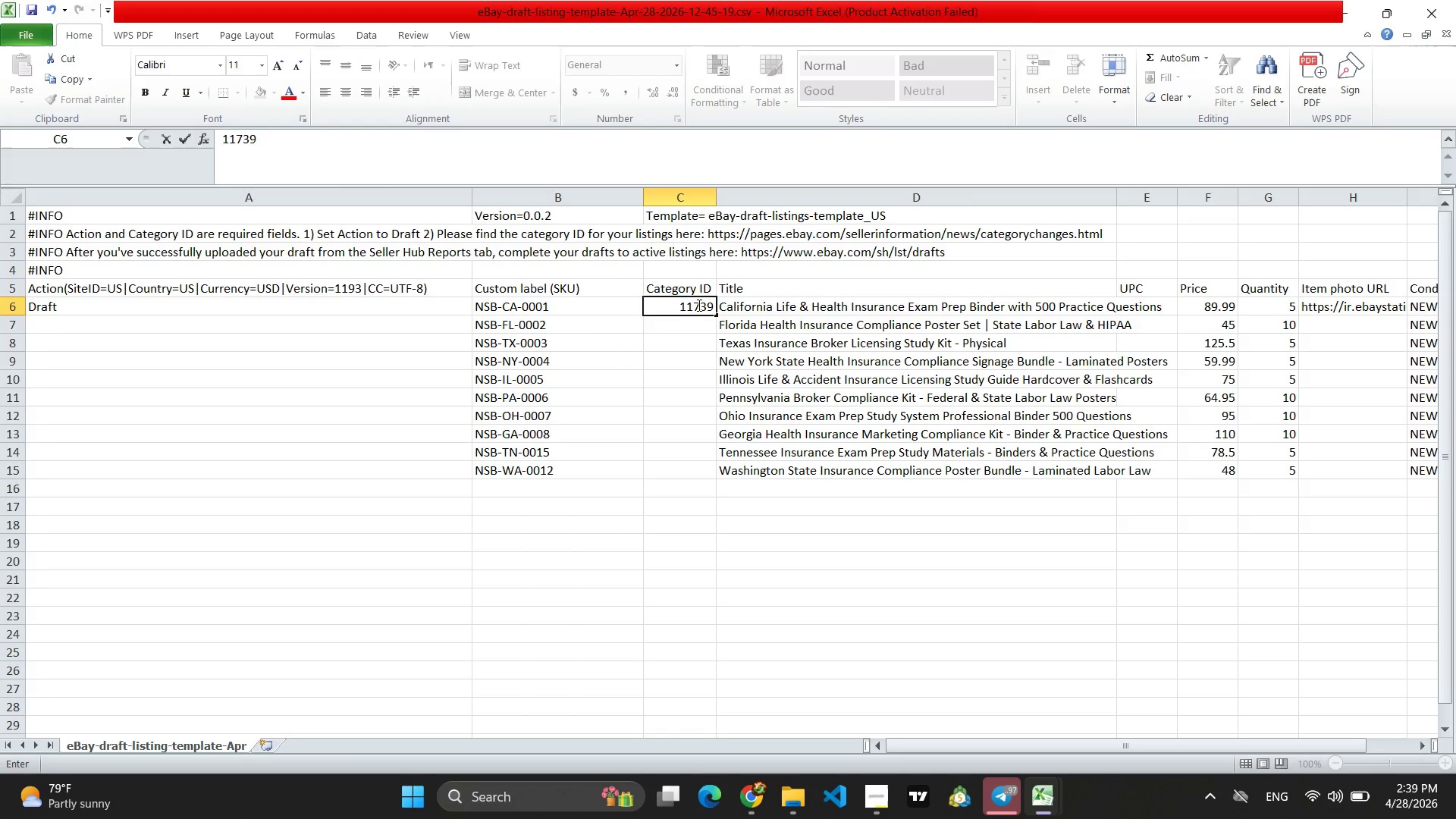 
key(Enter)
 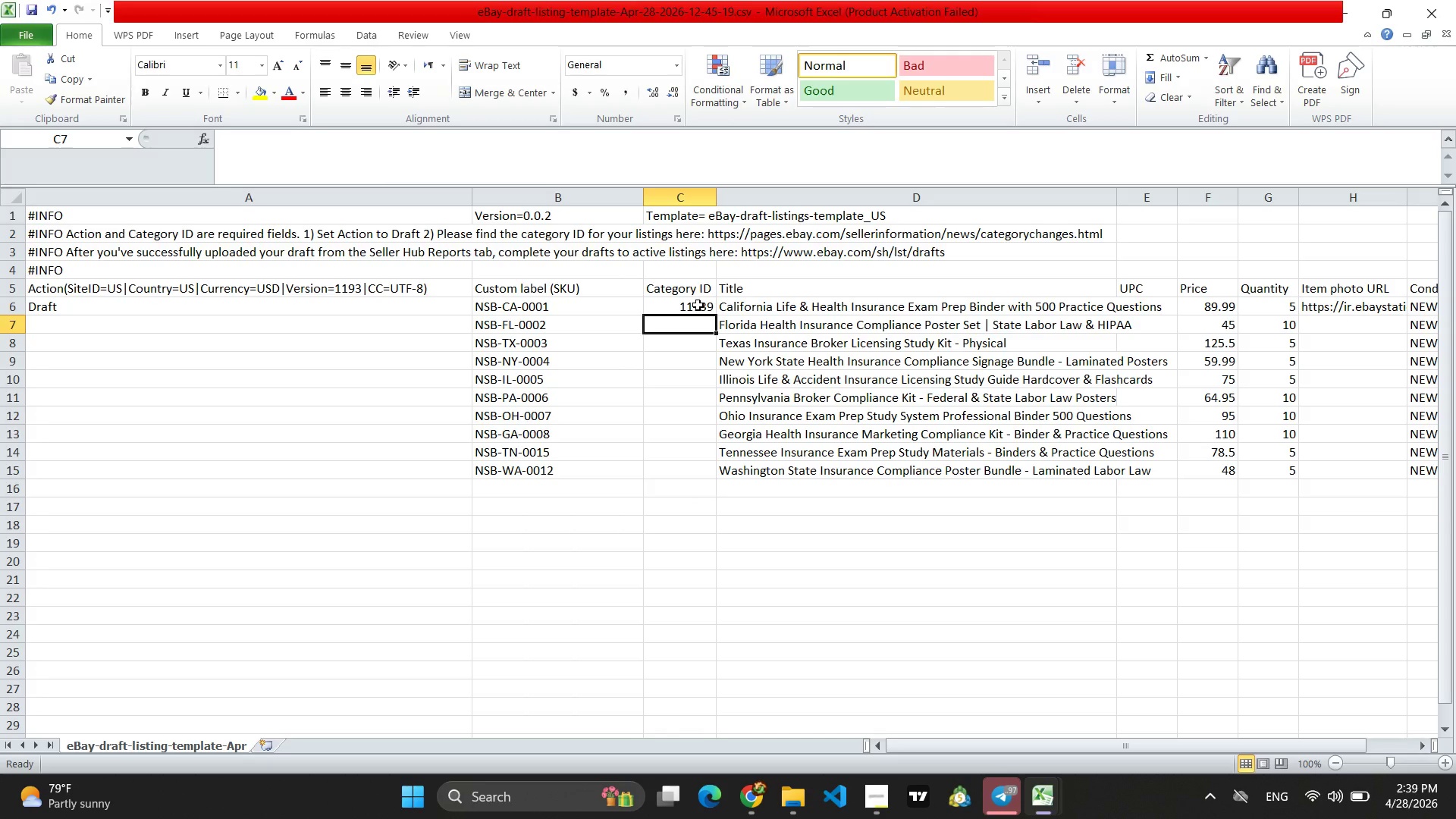 
type(11899-)
 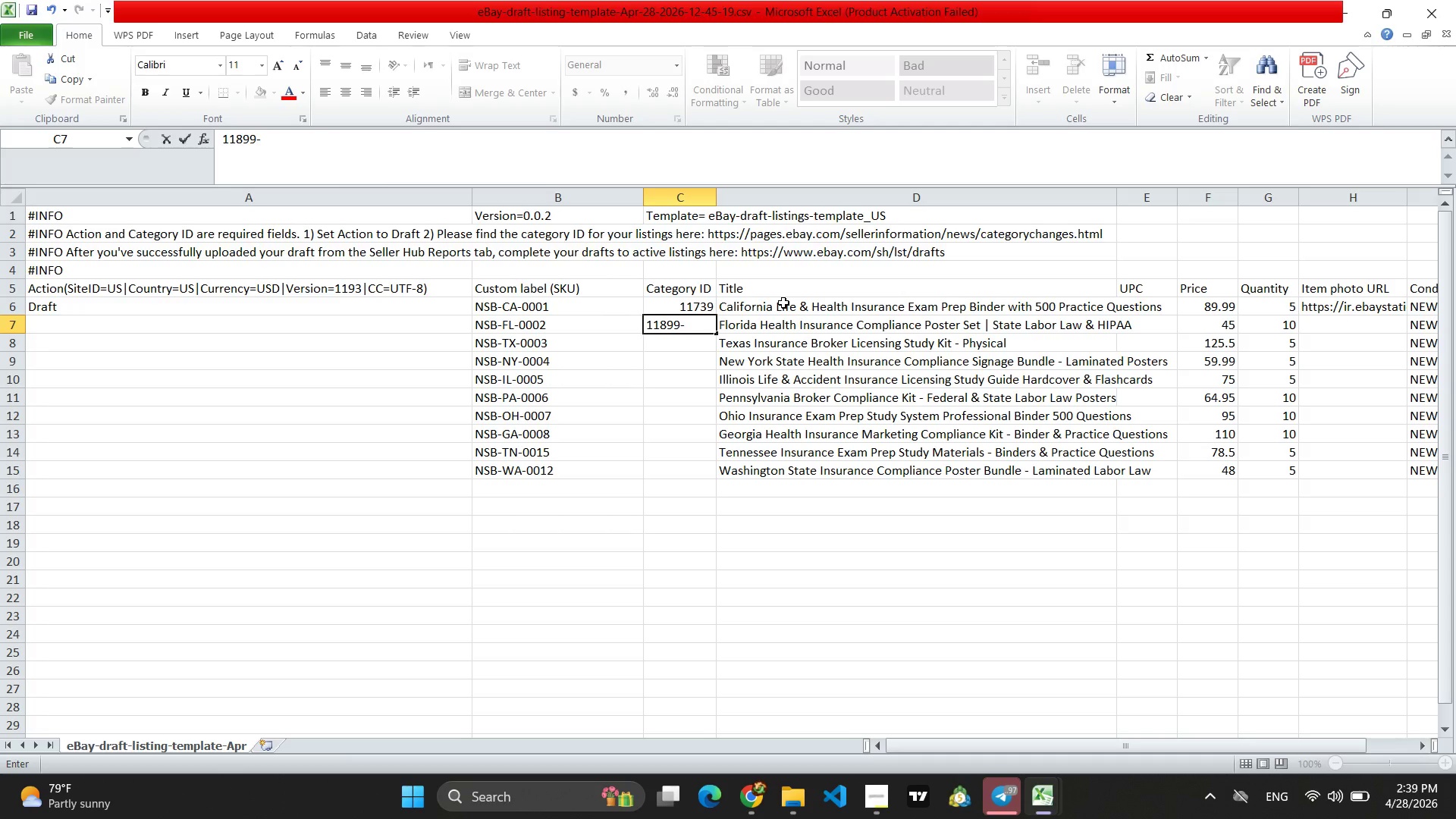 
key(Backspace)
 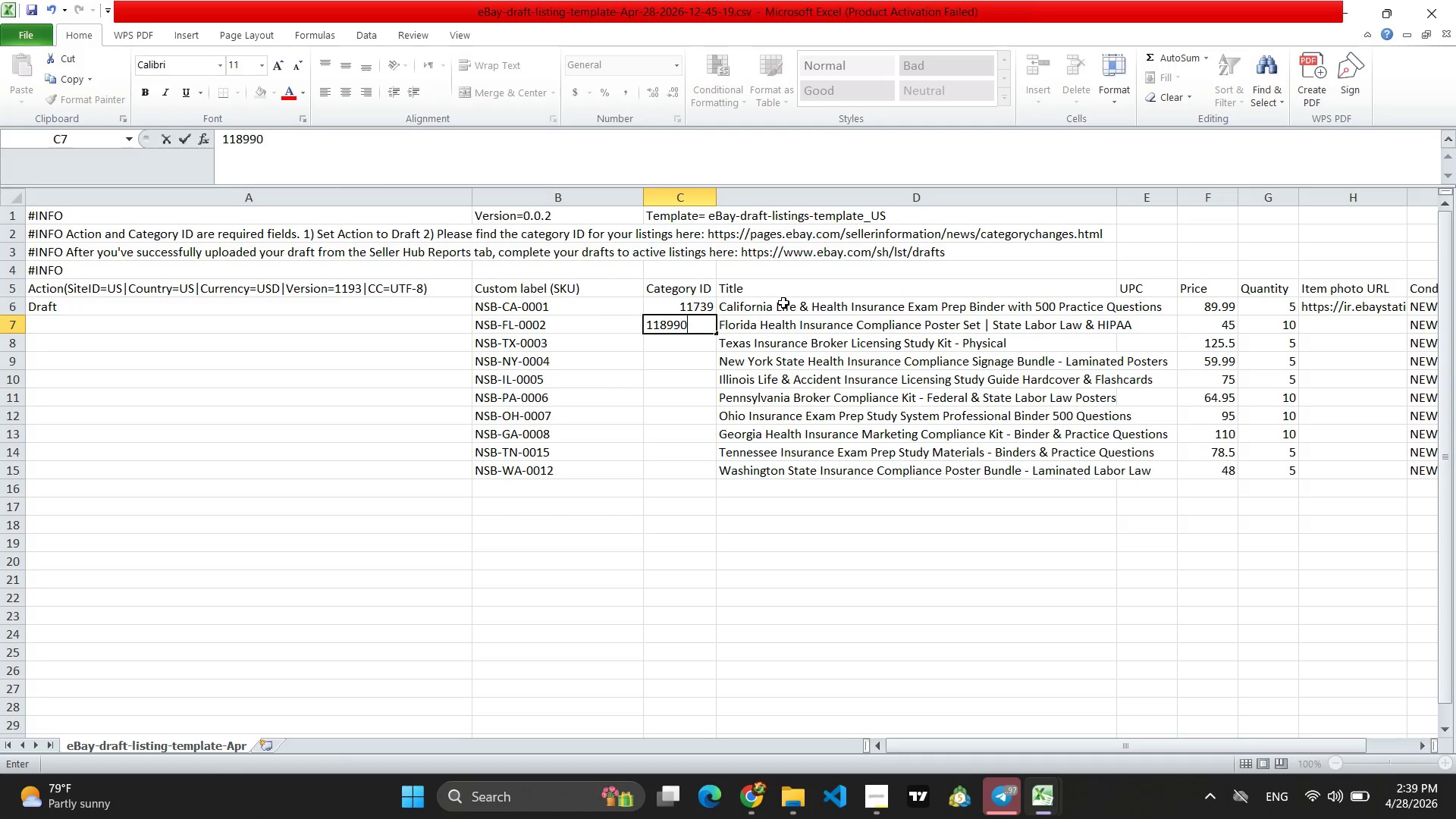 
key(0)
 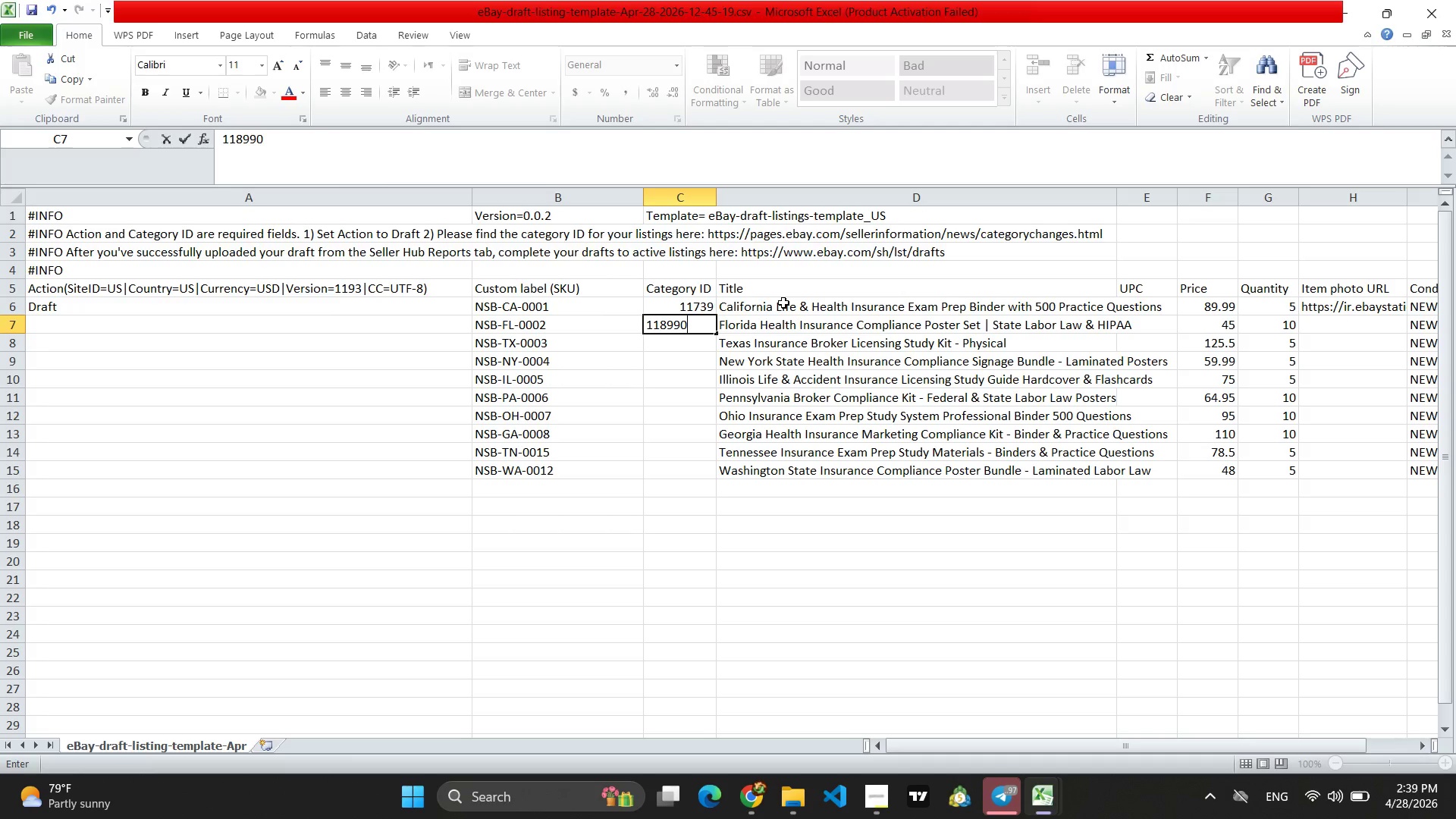 
key(Enter)
 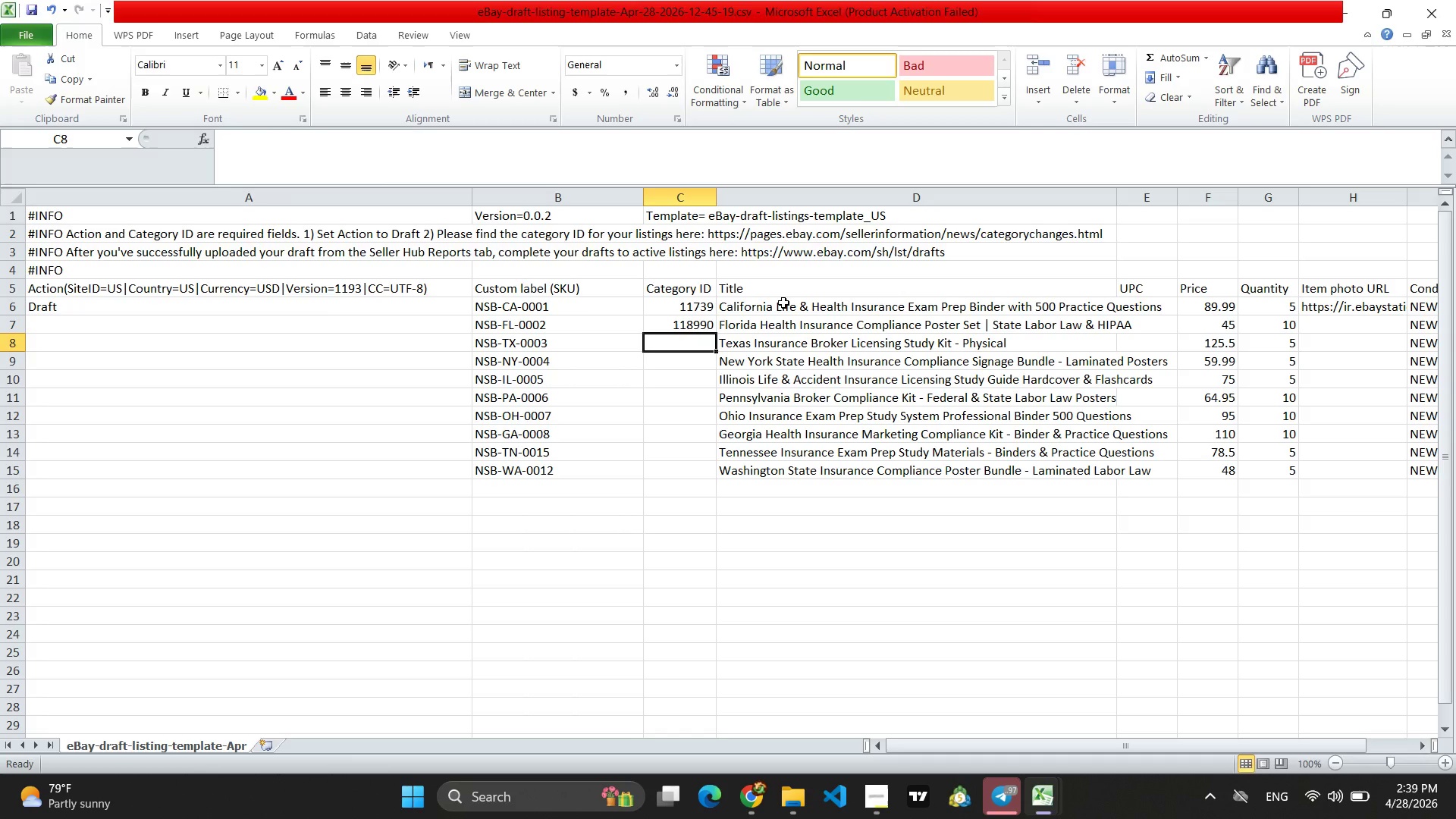 
type(11739)
 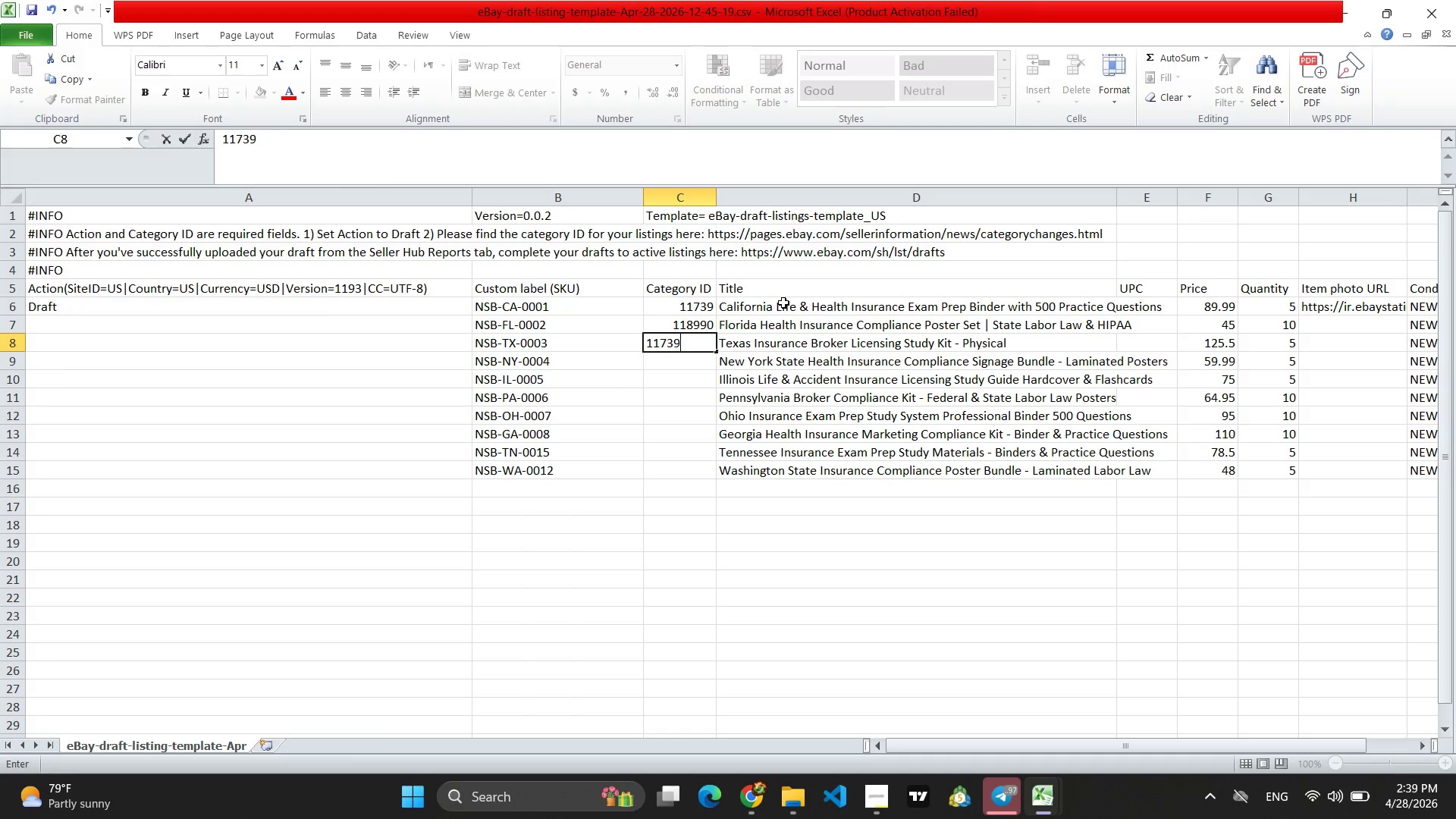 
key(Enter)
 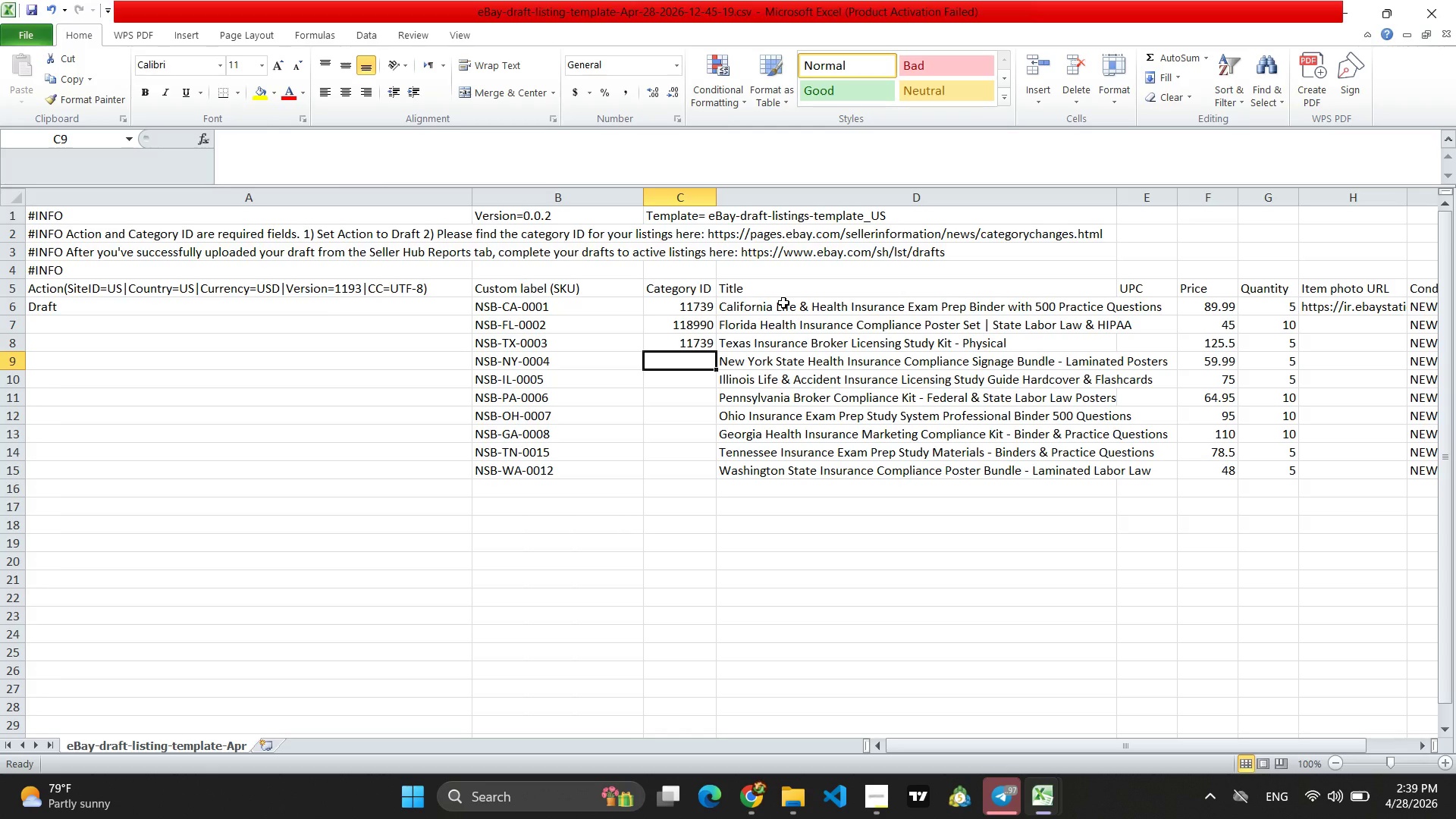 
type(118990)
 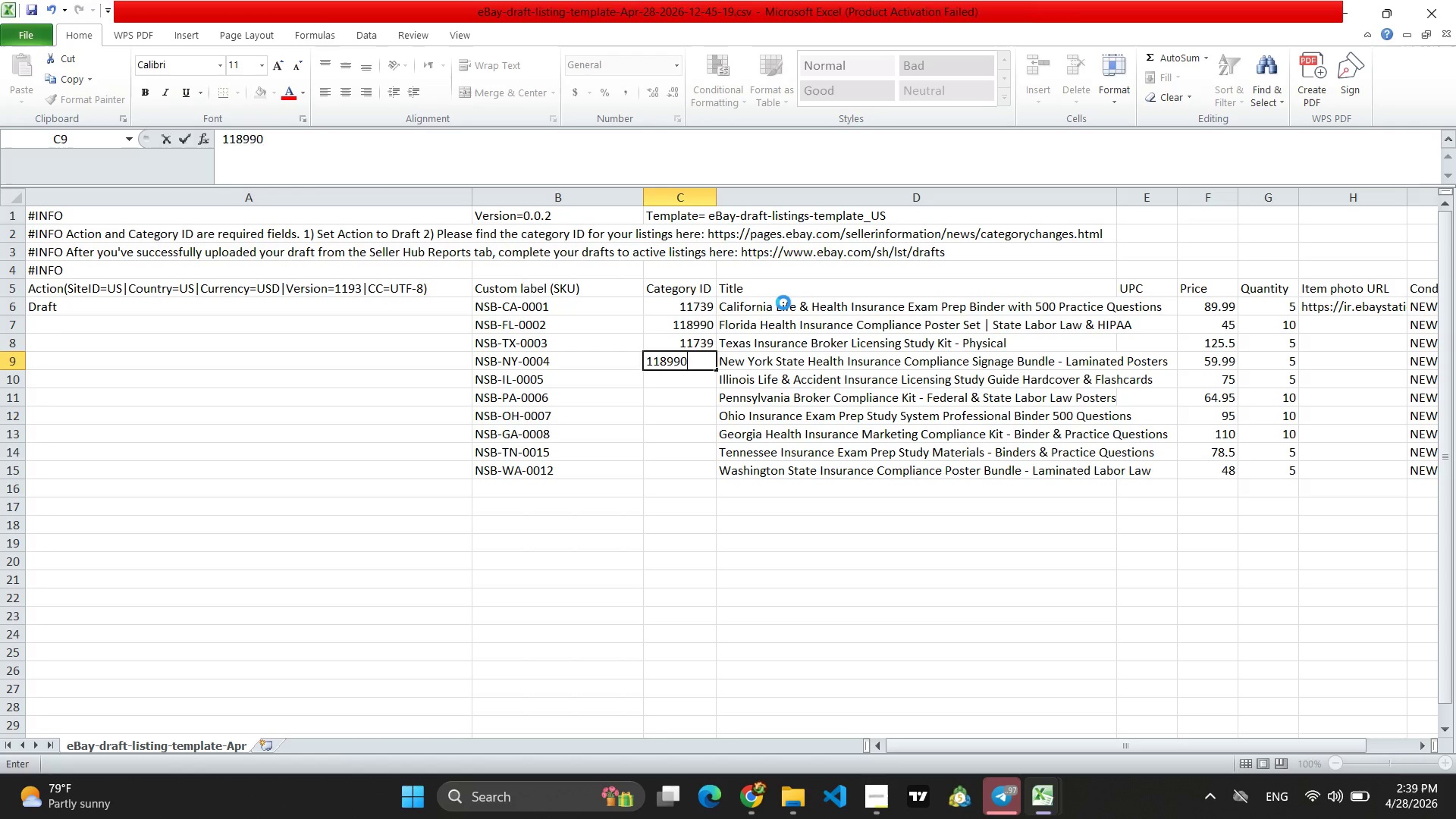 
key(Enter)
 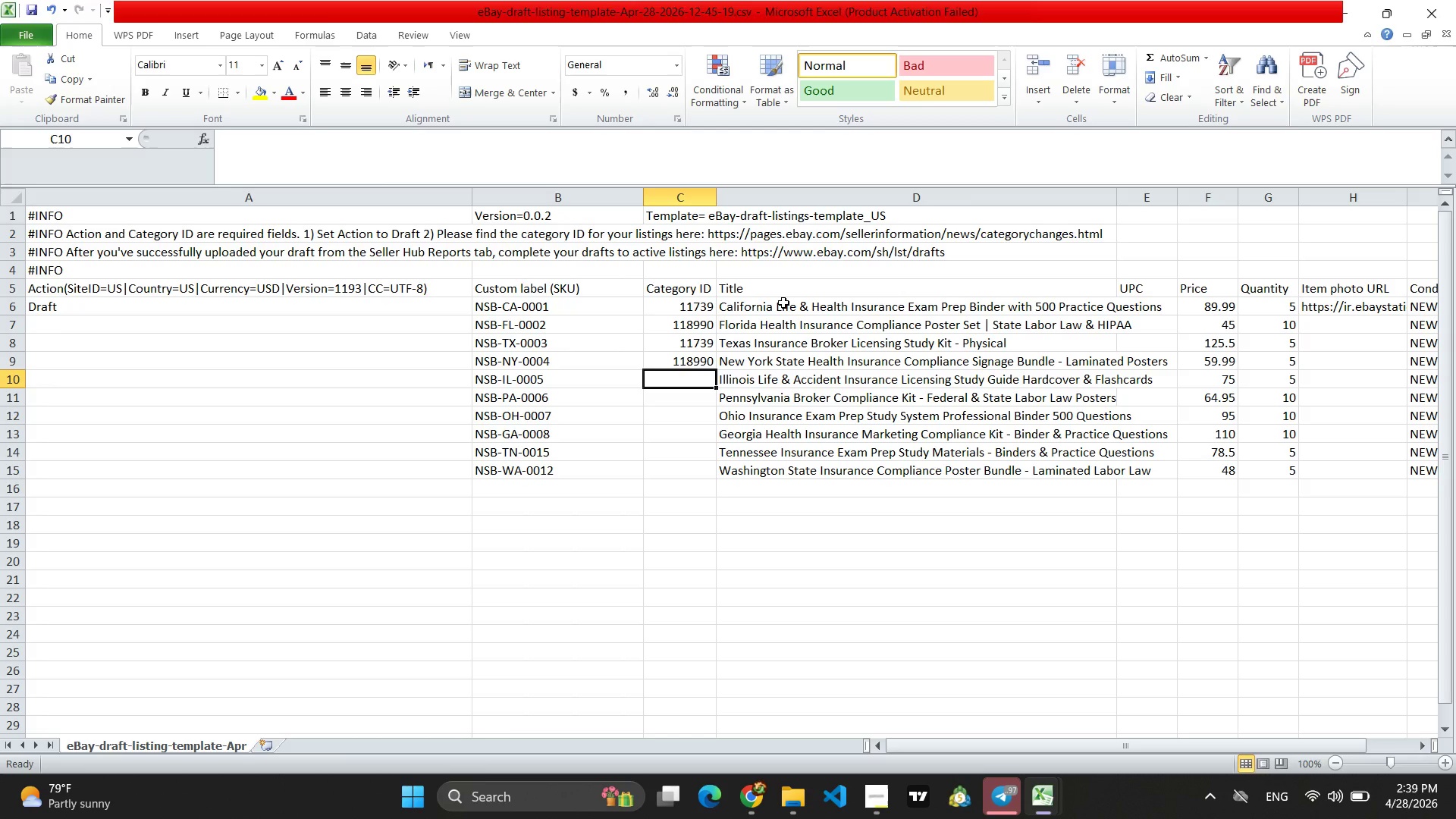 
type(11739)
 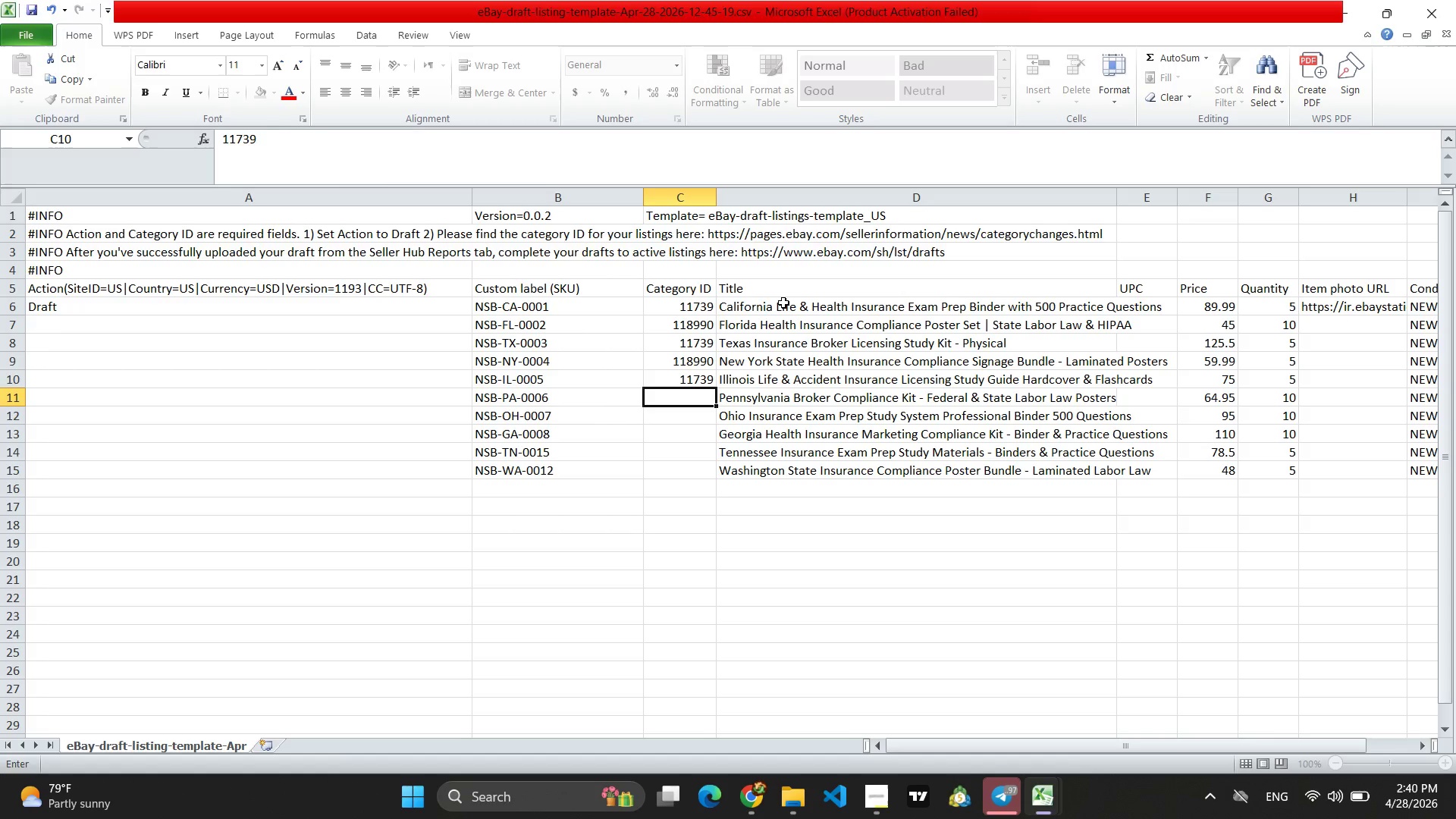 
key(Enter)
 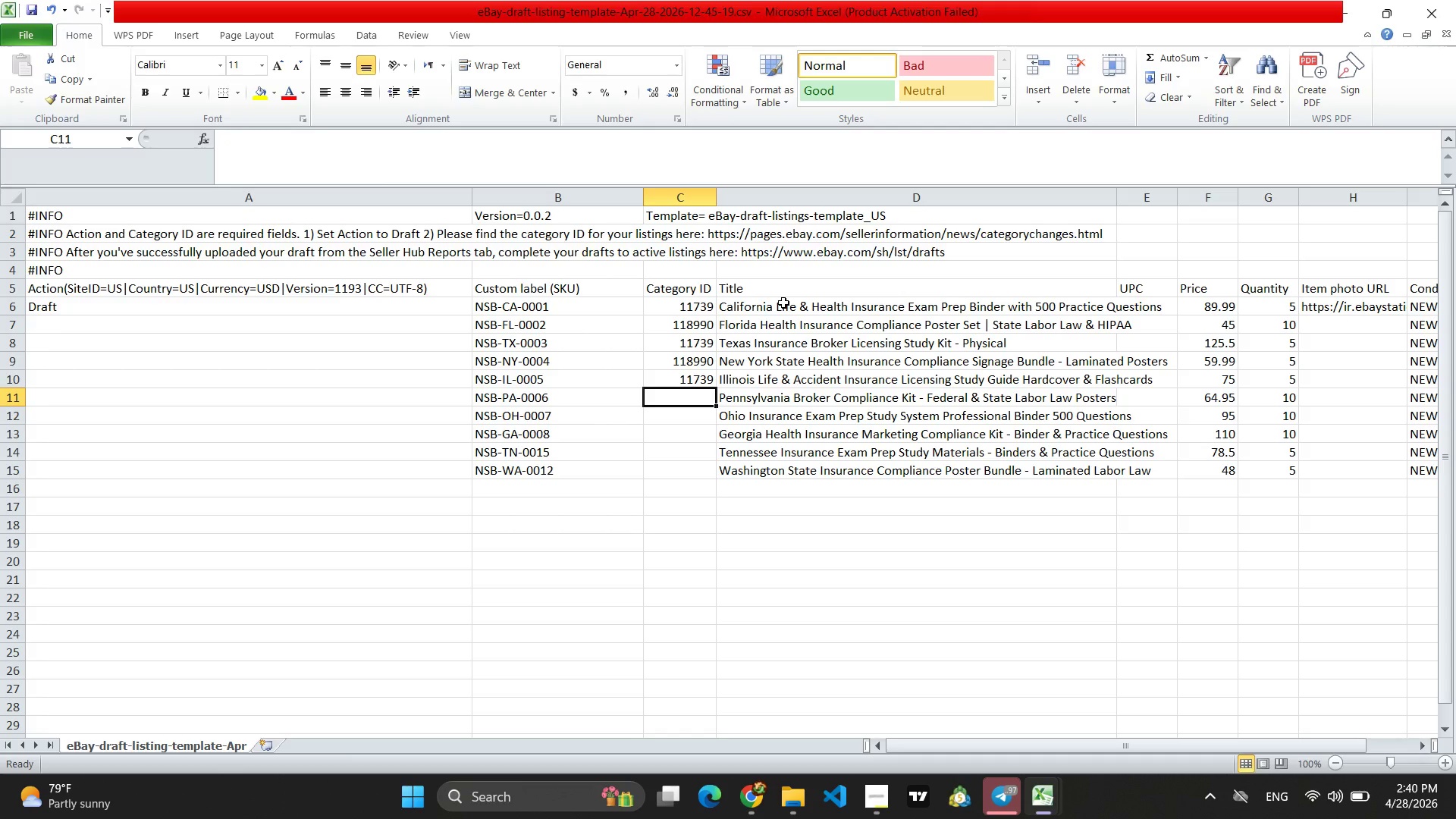 
type(118990)
 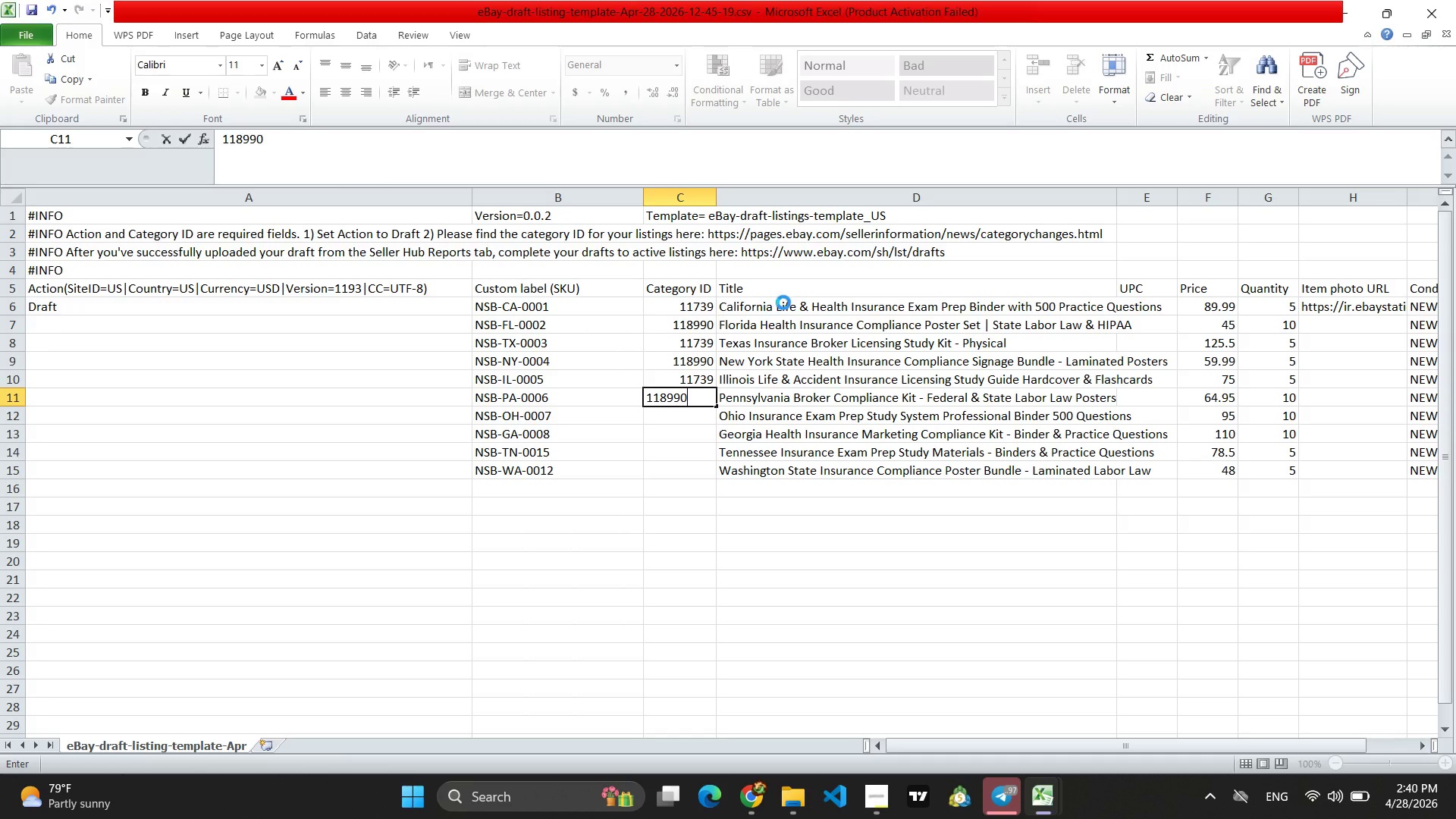 
key(Enter)
 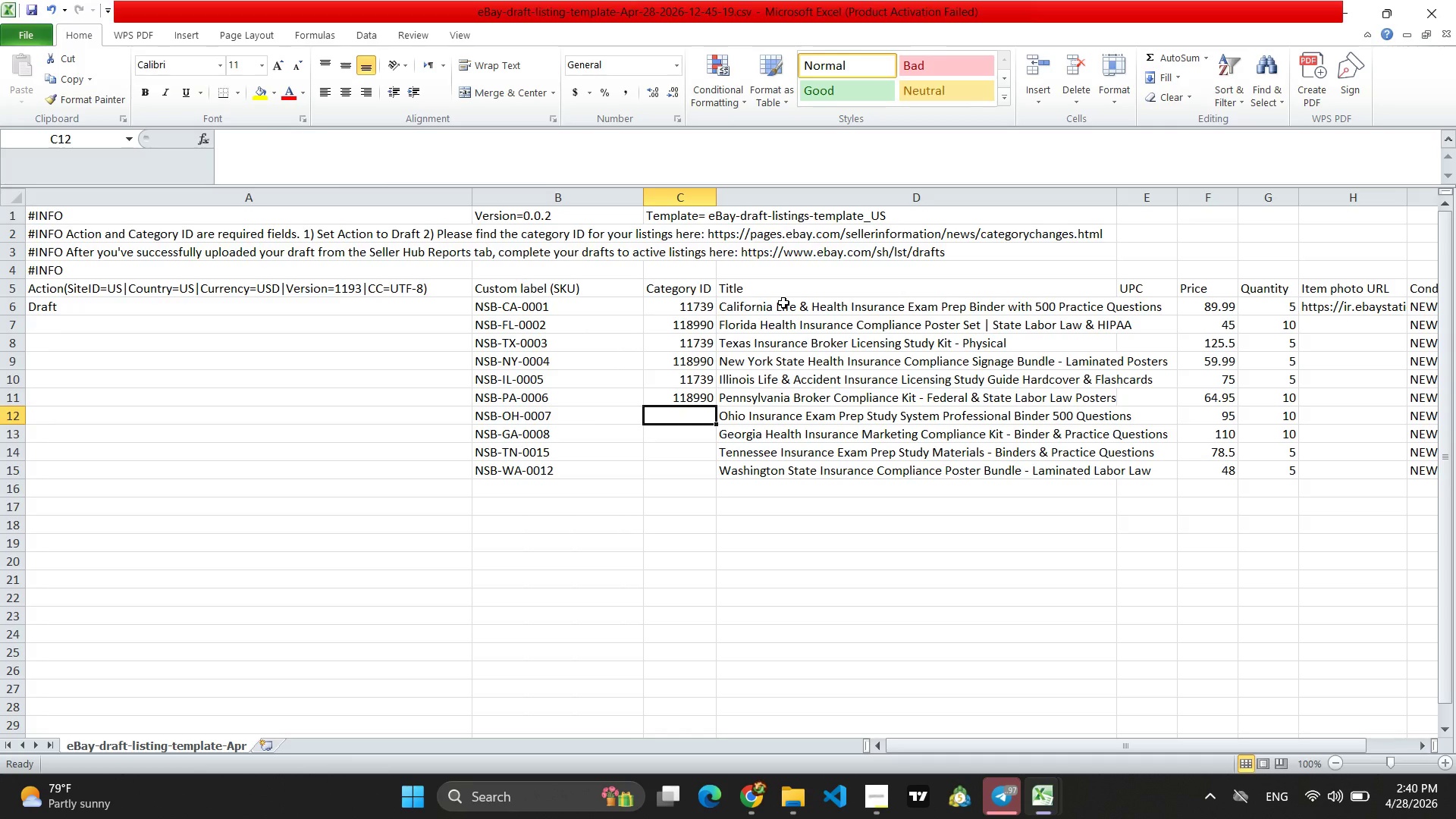 
type(11739)
 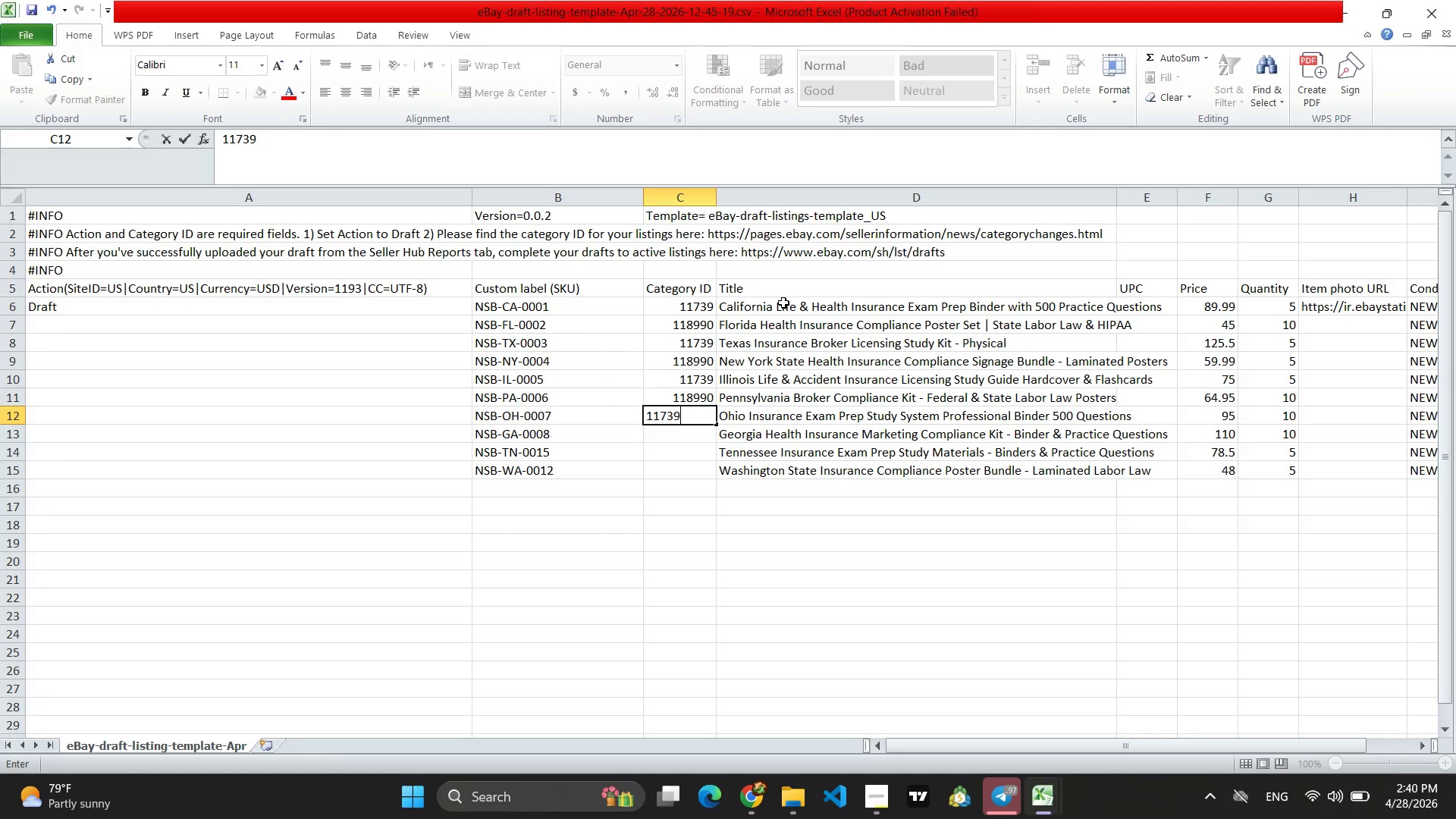 
key(Enter)
 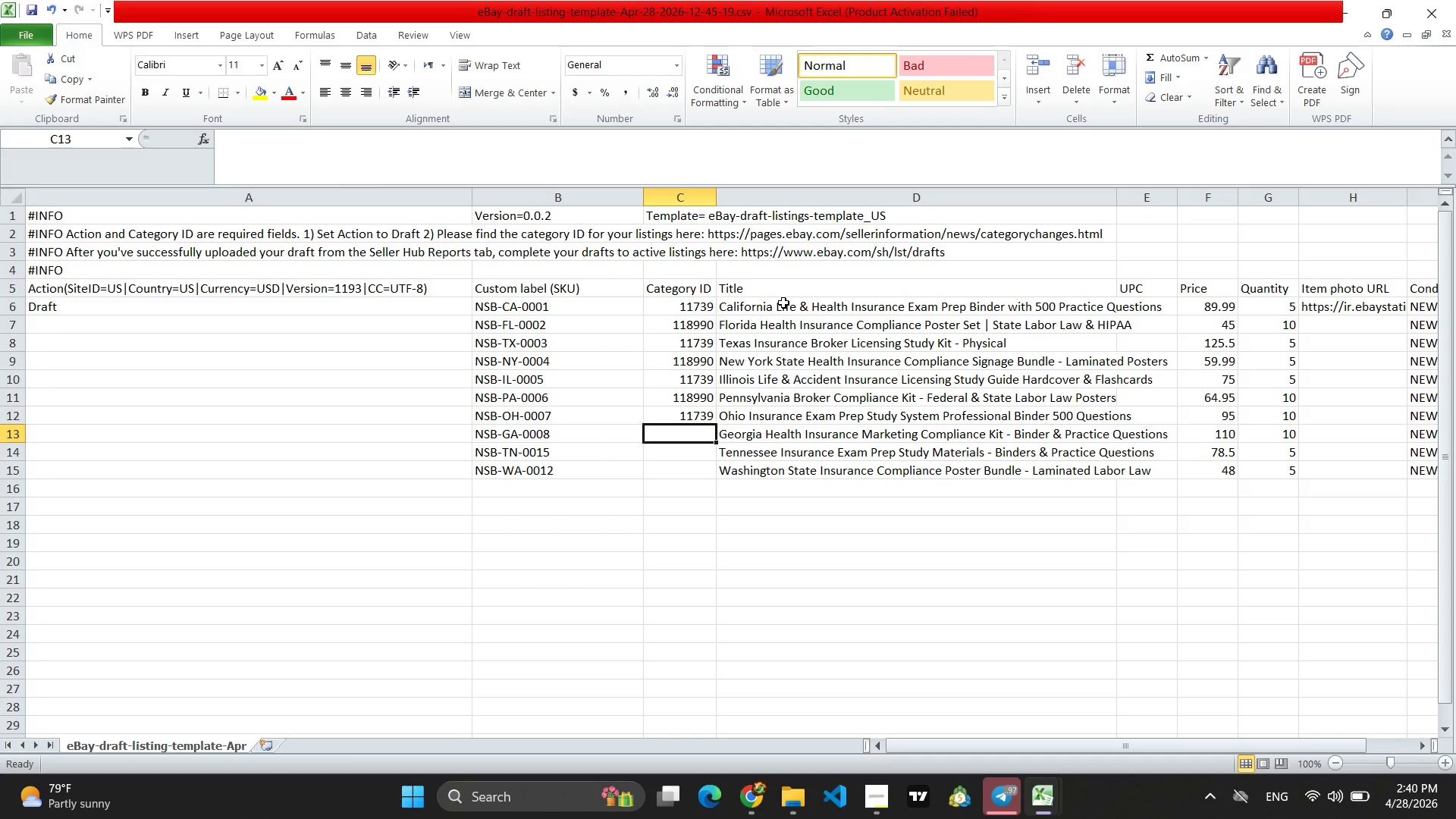 
type(11739)
 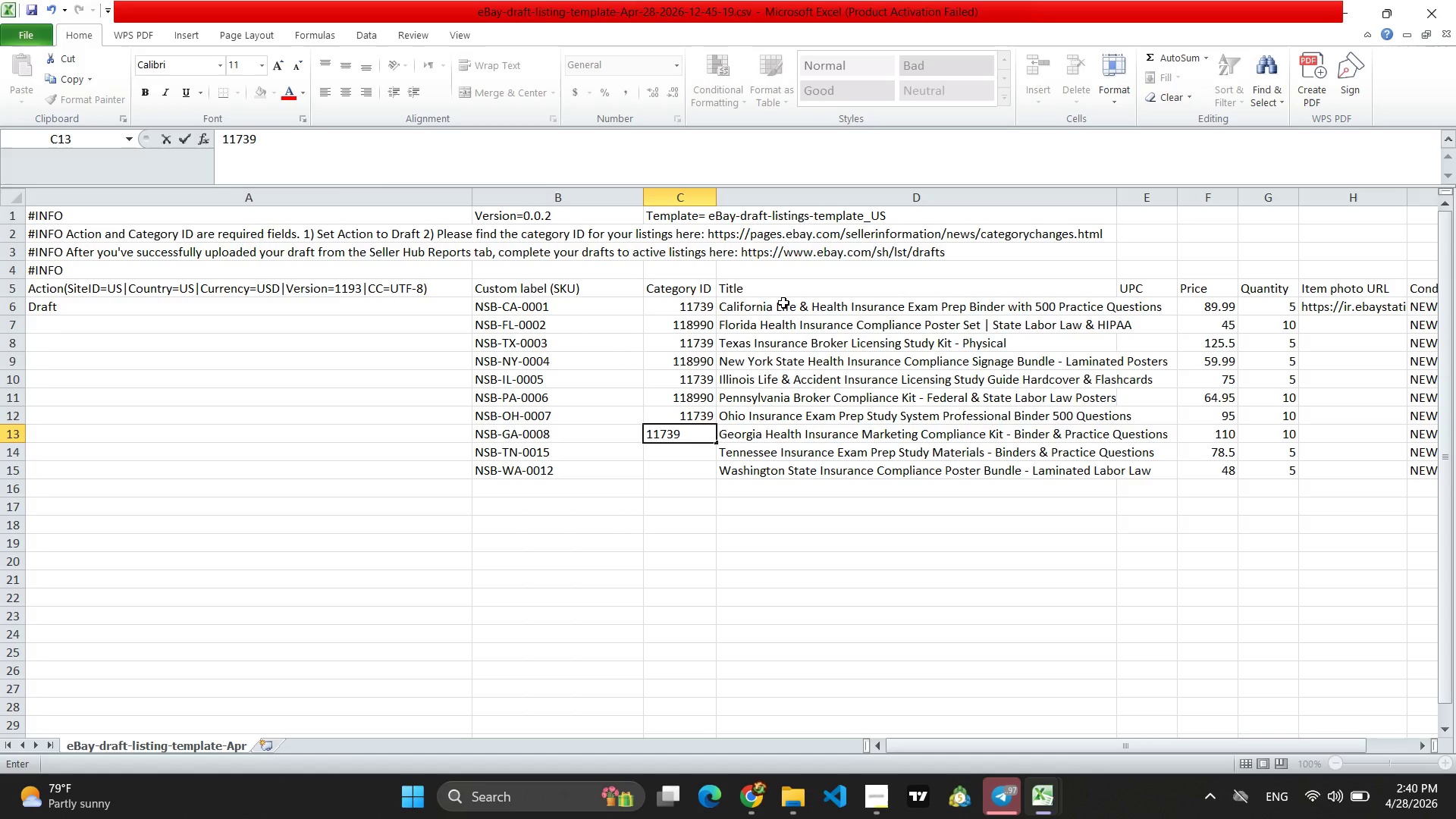 
key(Enter)
 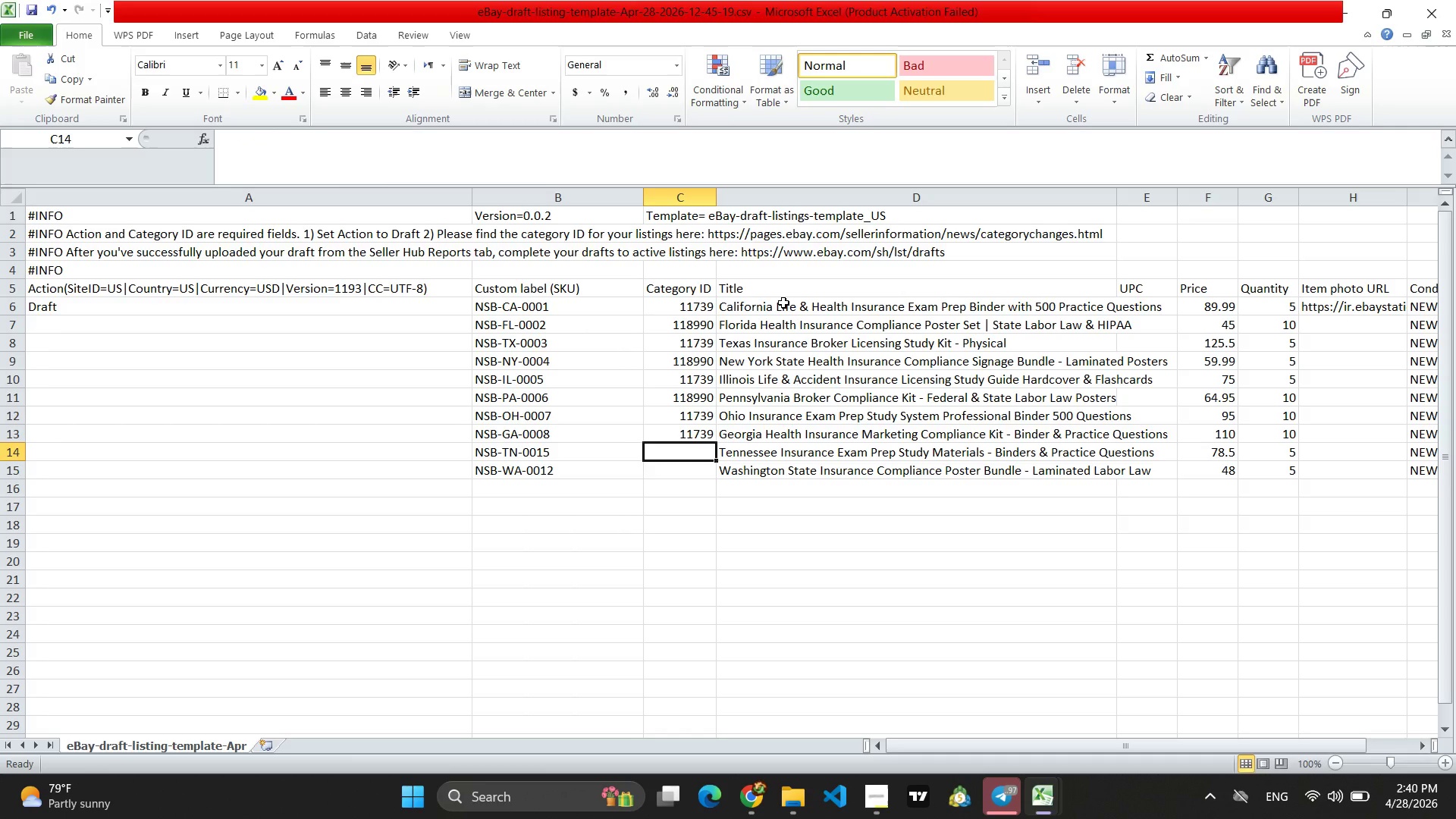 
type(11739)
 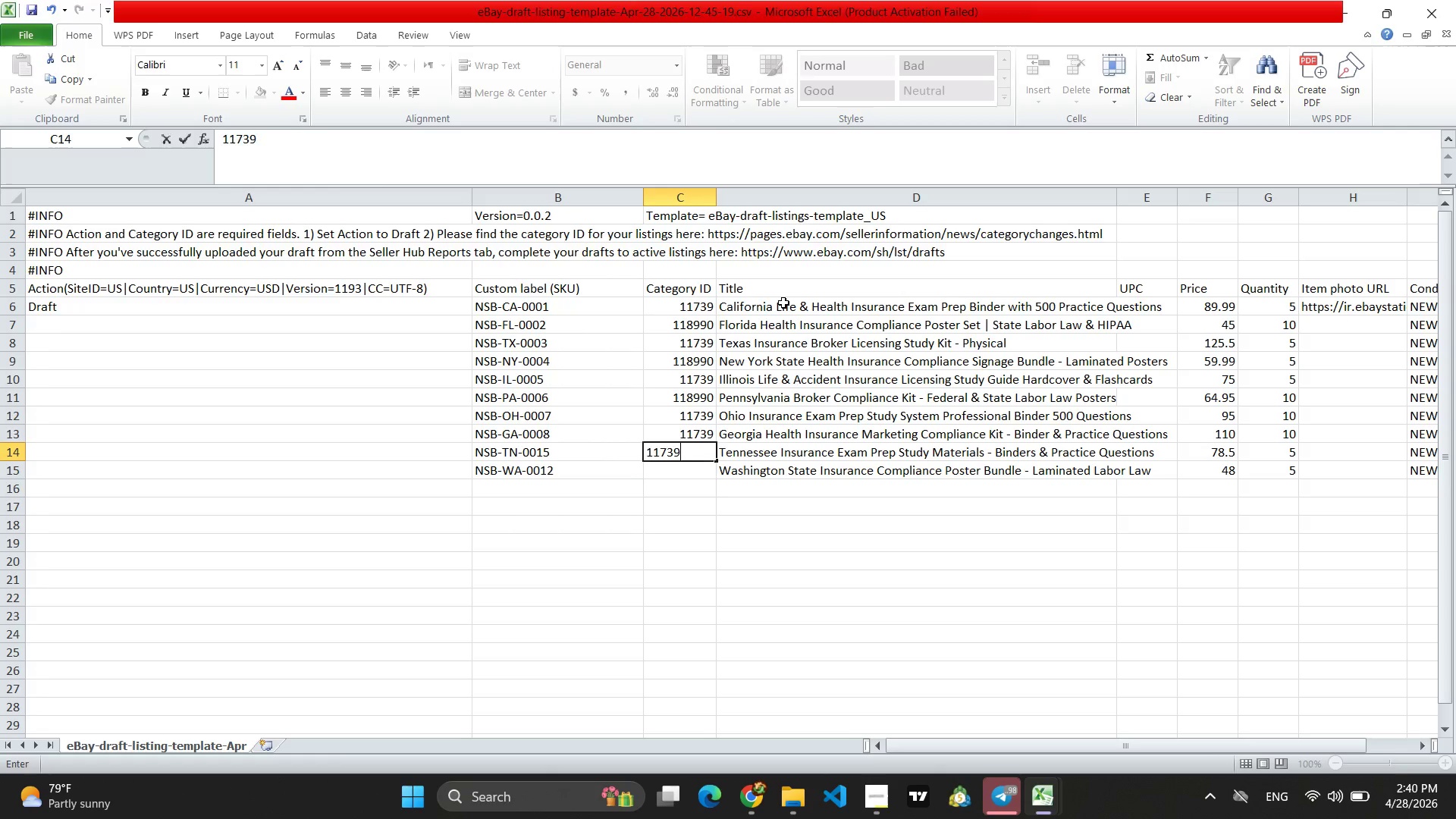 
key(Enter)
 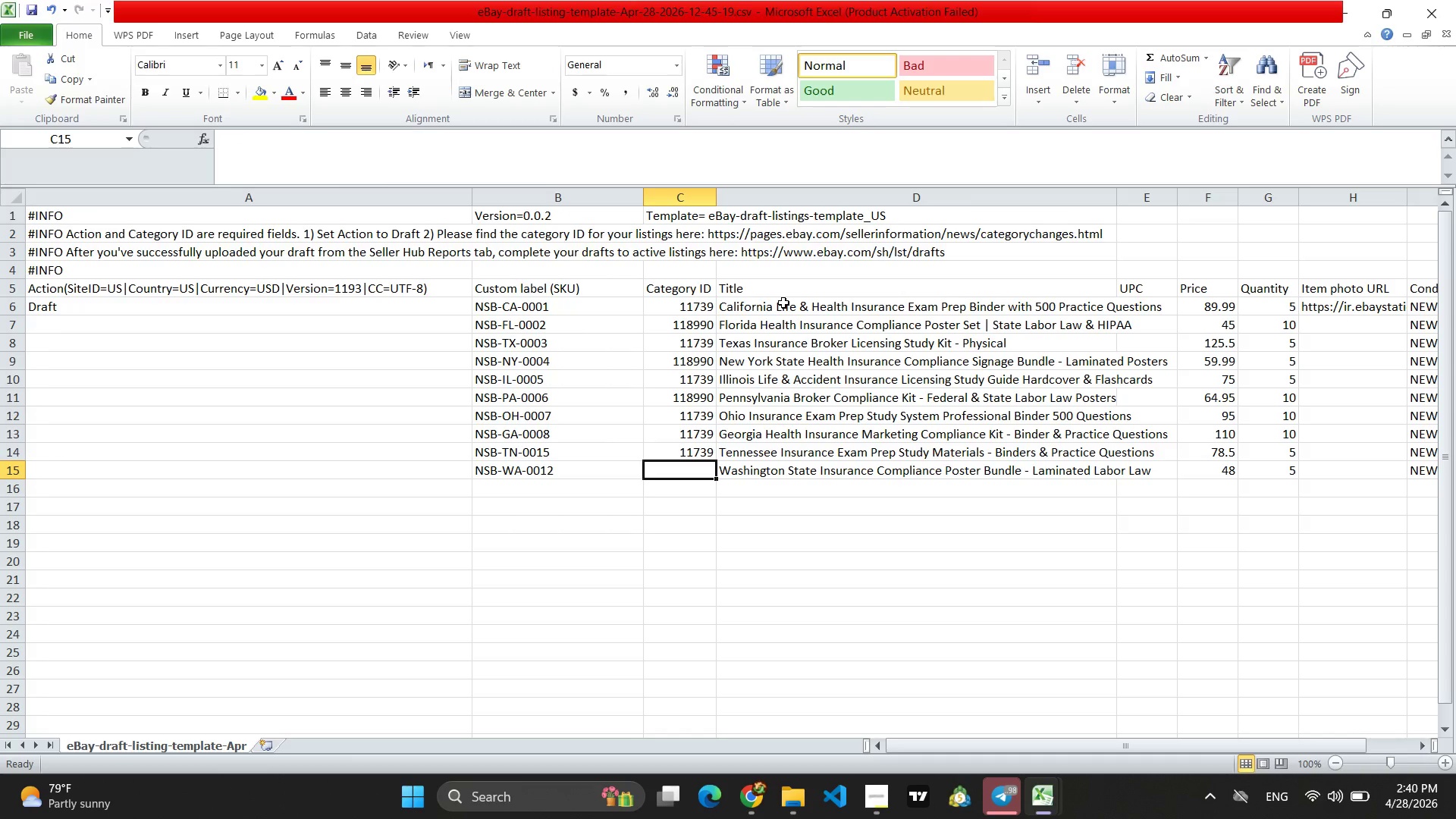 
type(118990)
 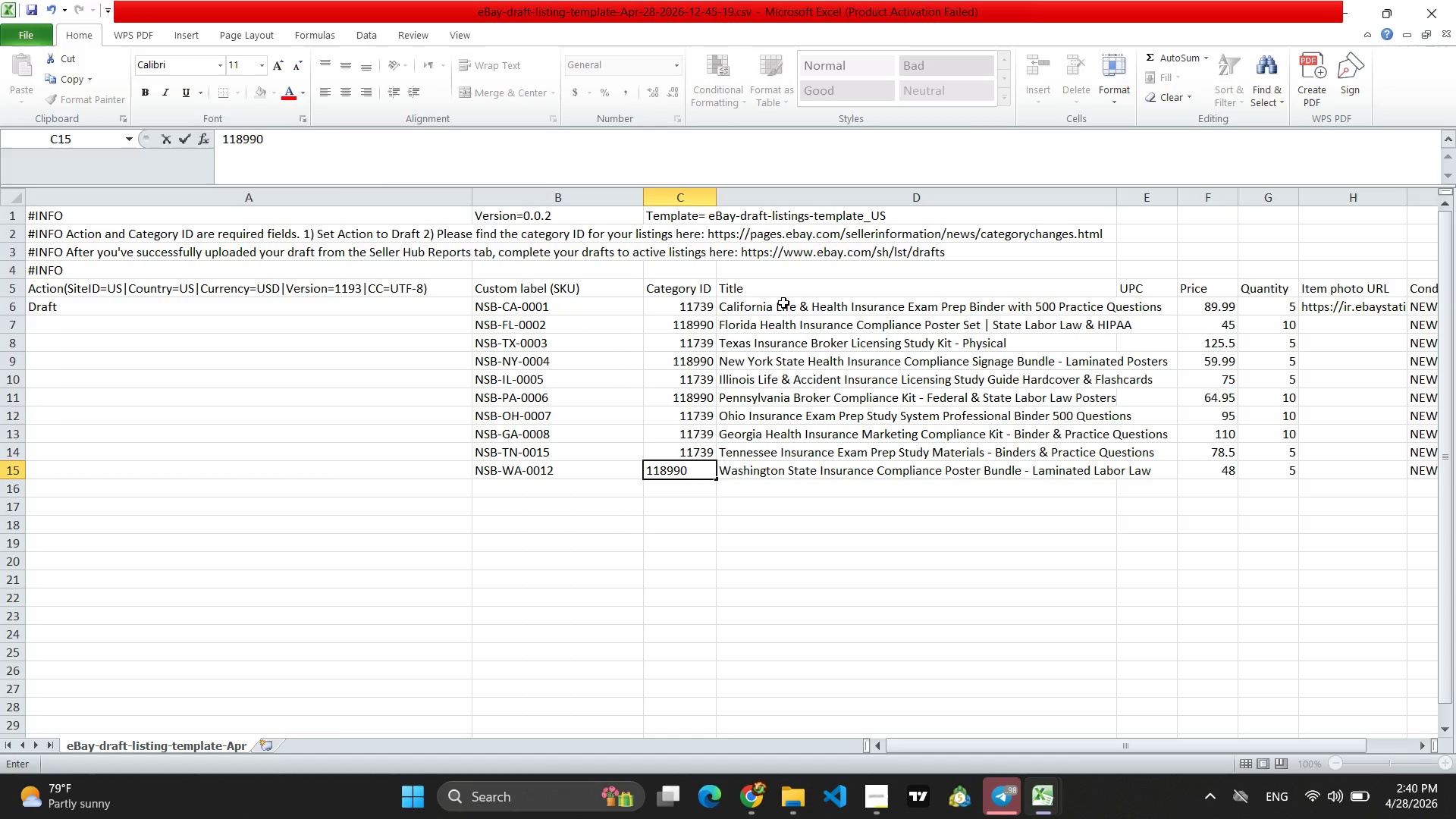 
key(Enter)
 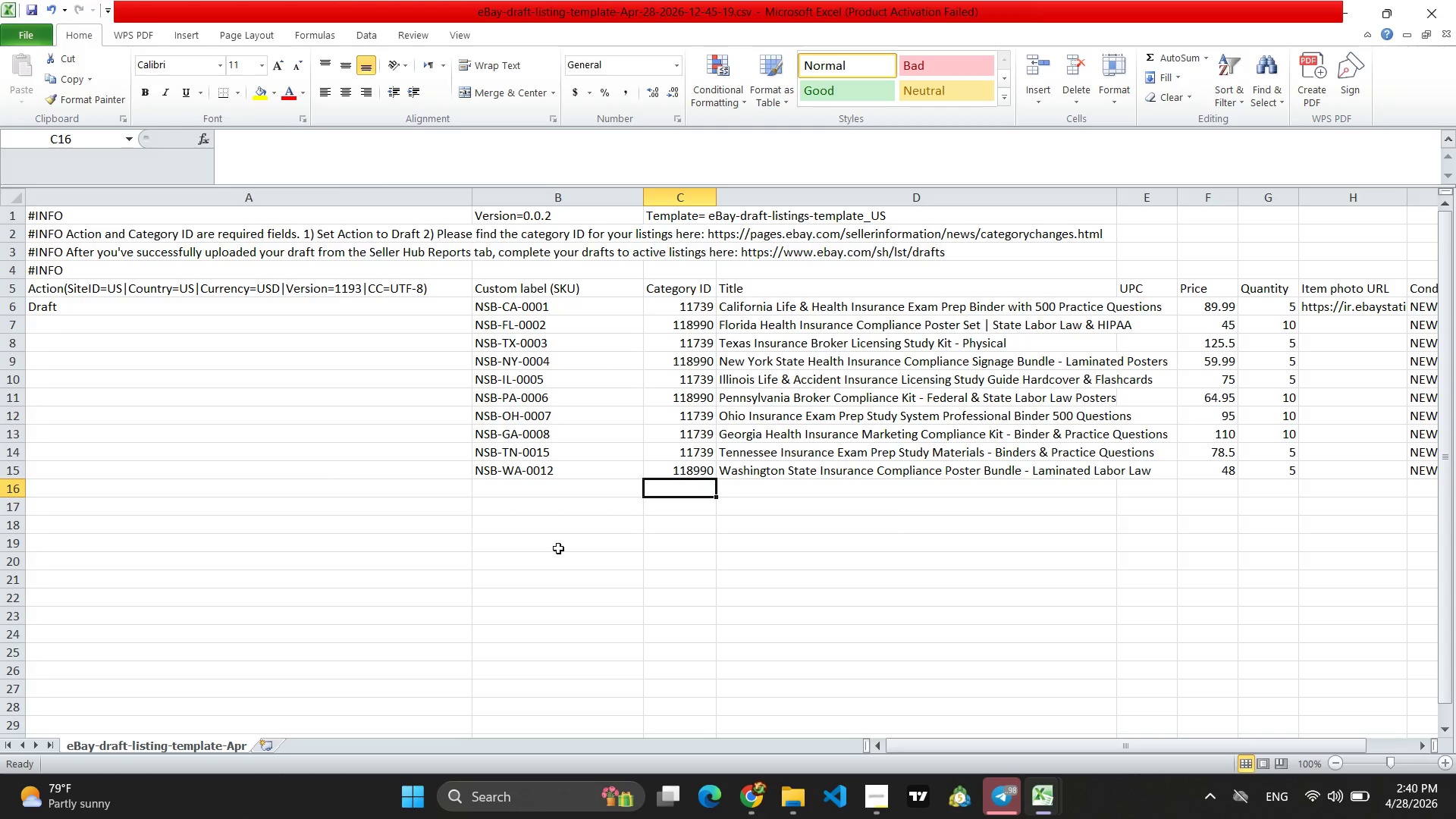 
wait(5.02)
 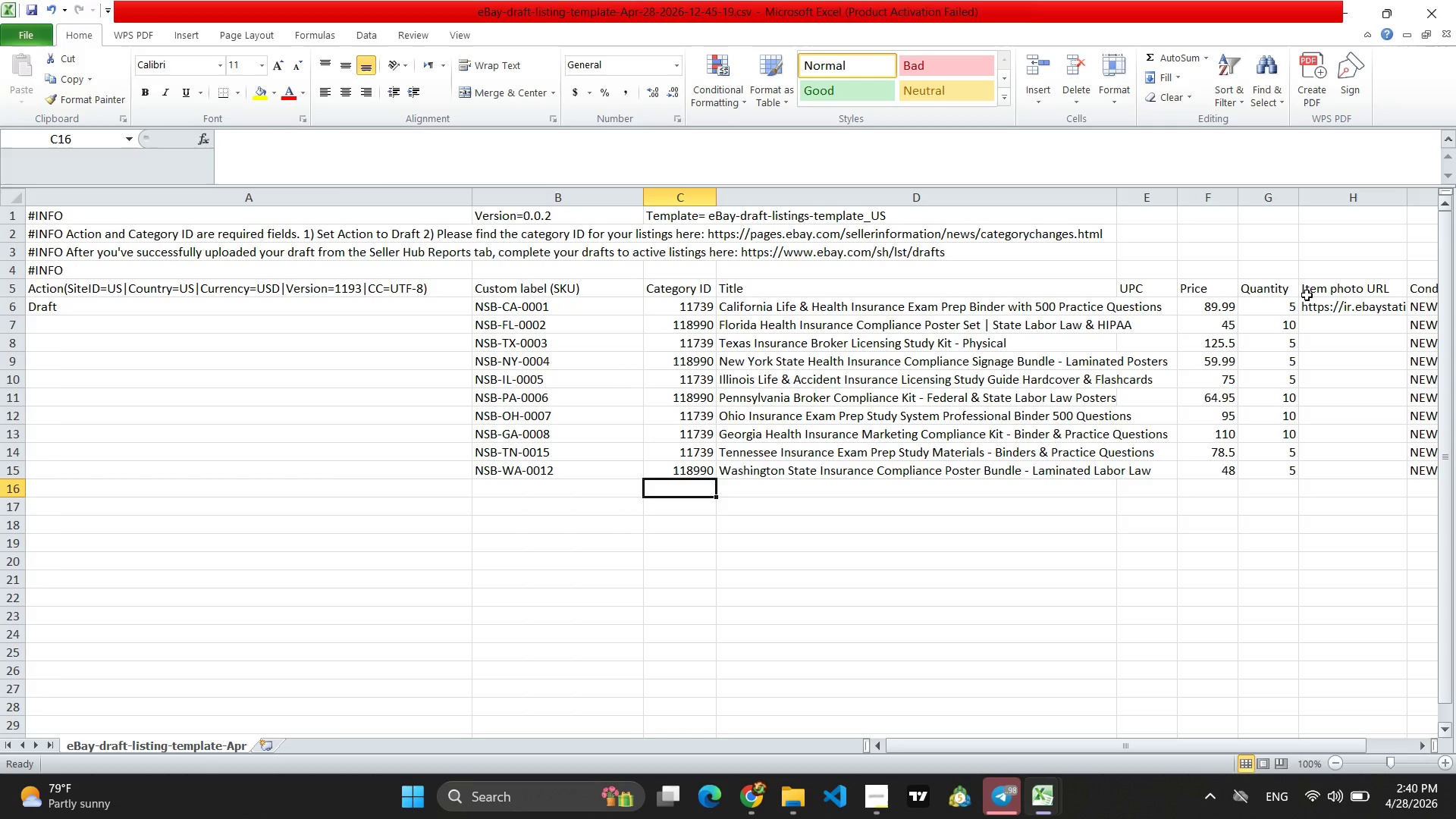 
left_click([745, 818])
 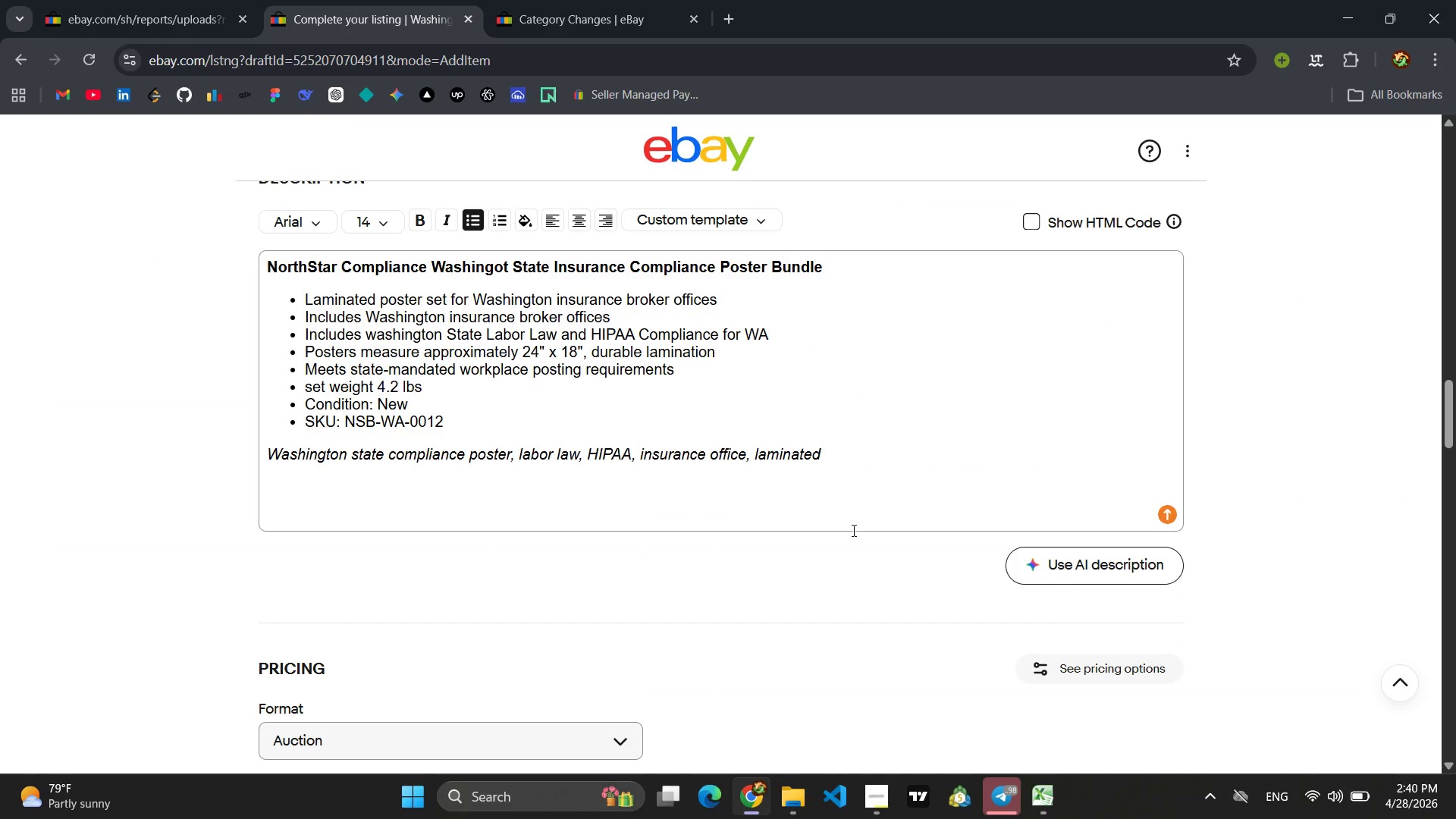 
scroll: coordinate [854, 529], scroll_direction: down, amount: 6.0
 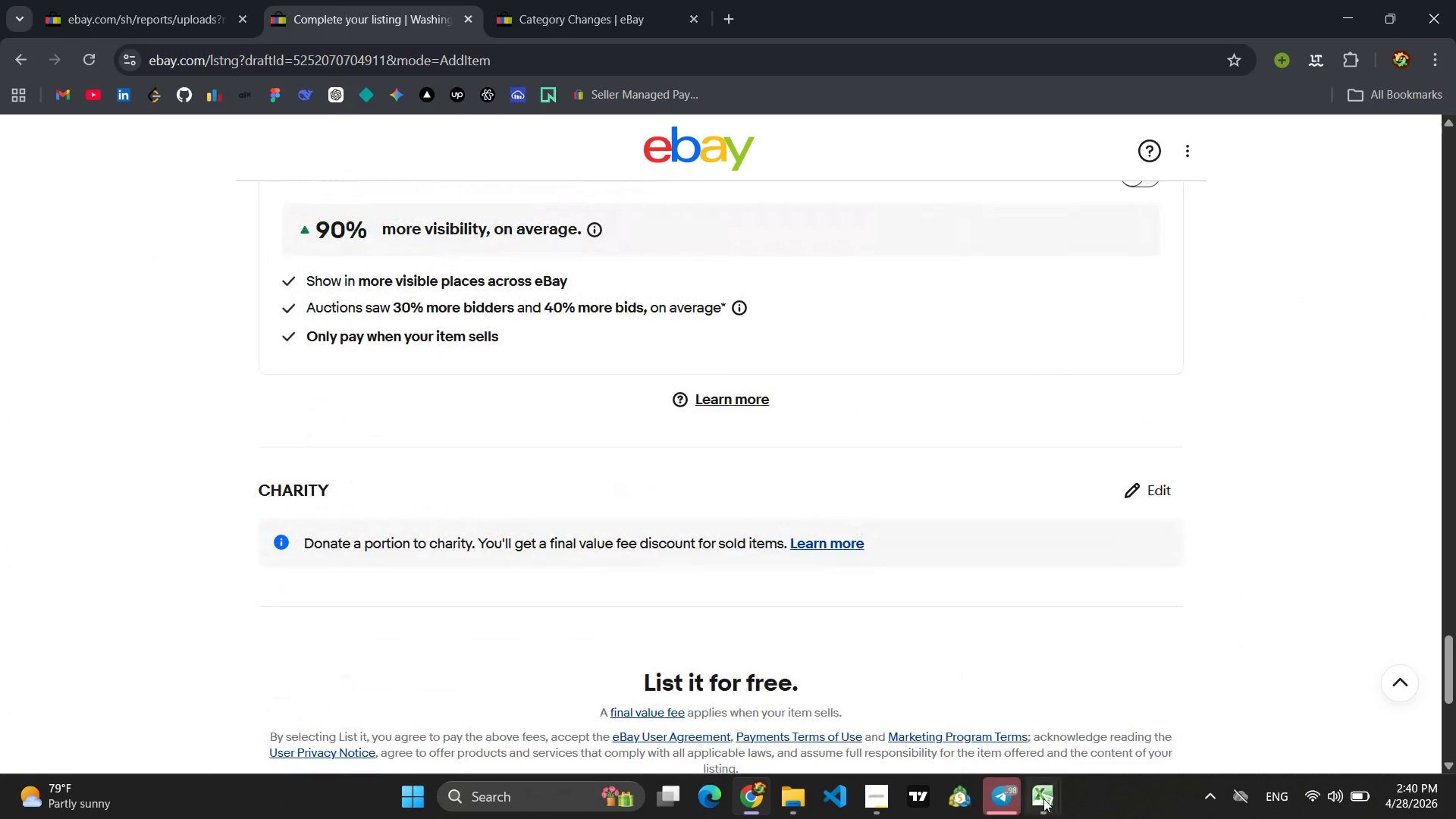 
left_click([1086, 717])
 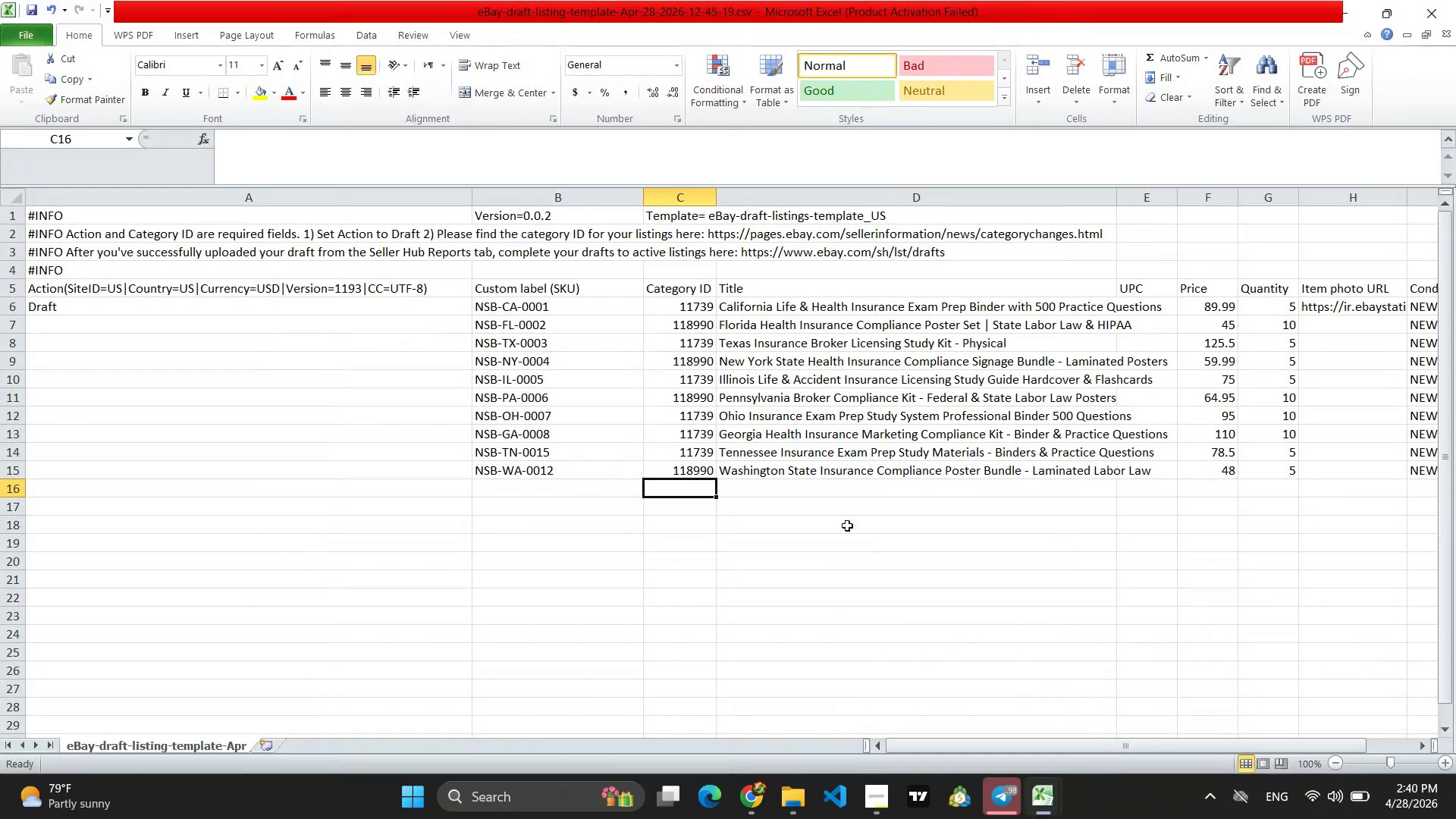 
left_click([201, 302])
 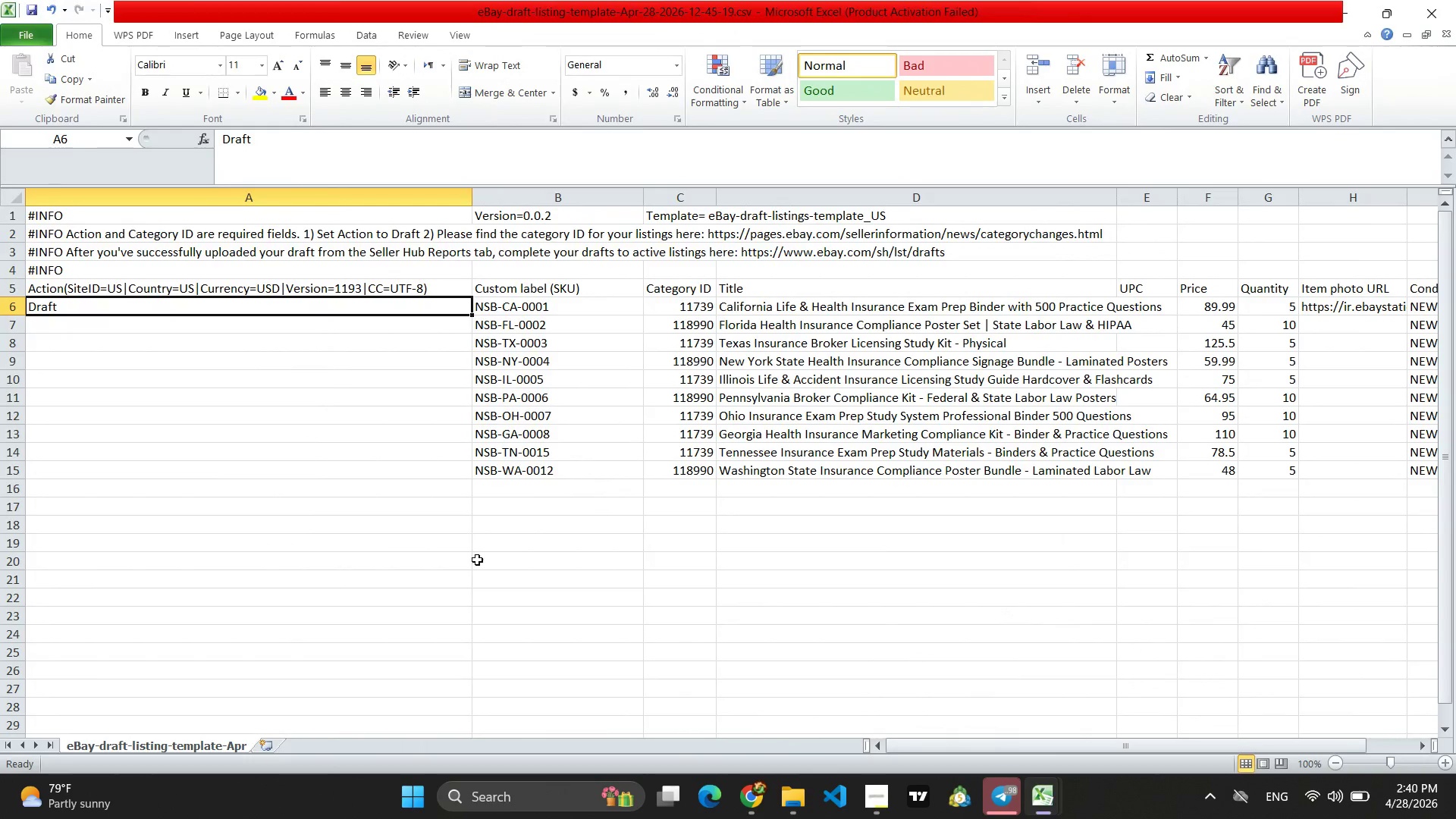 
left_click([544, 605])
 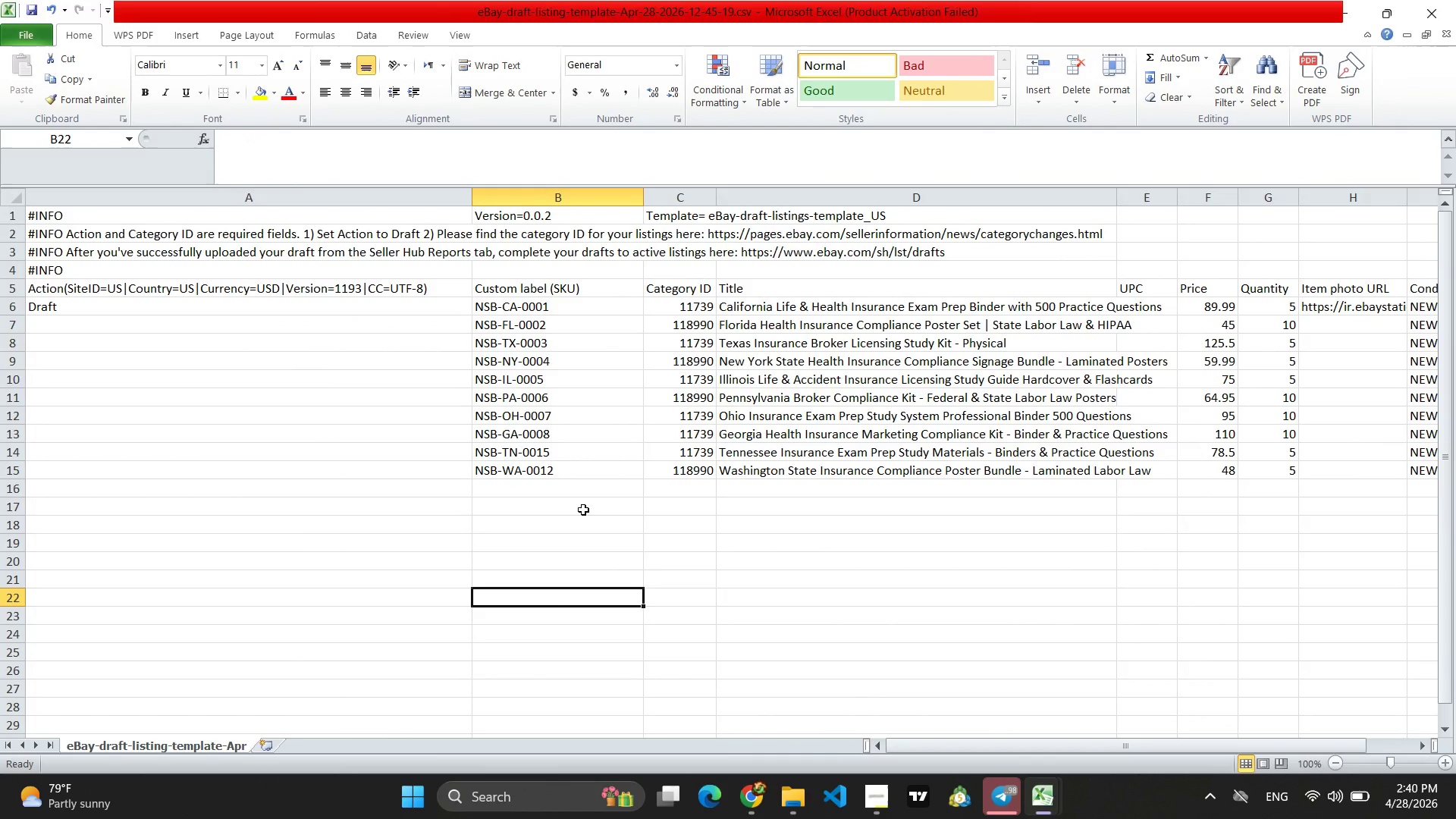 
left_click([72, 318])
 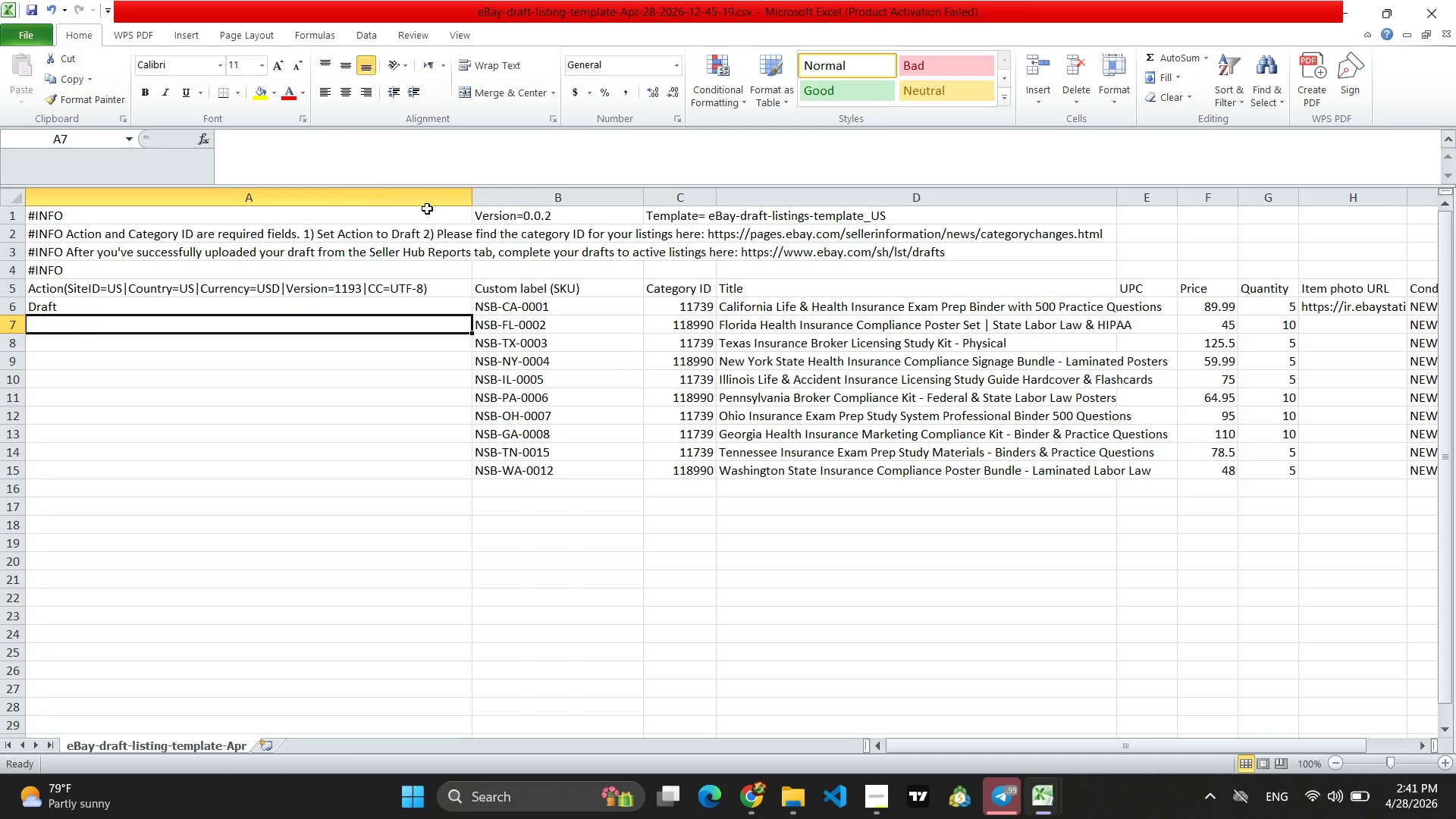 
wait(56.53)
 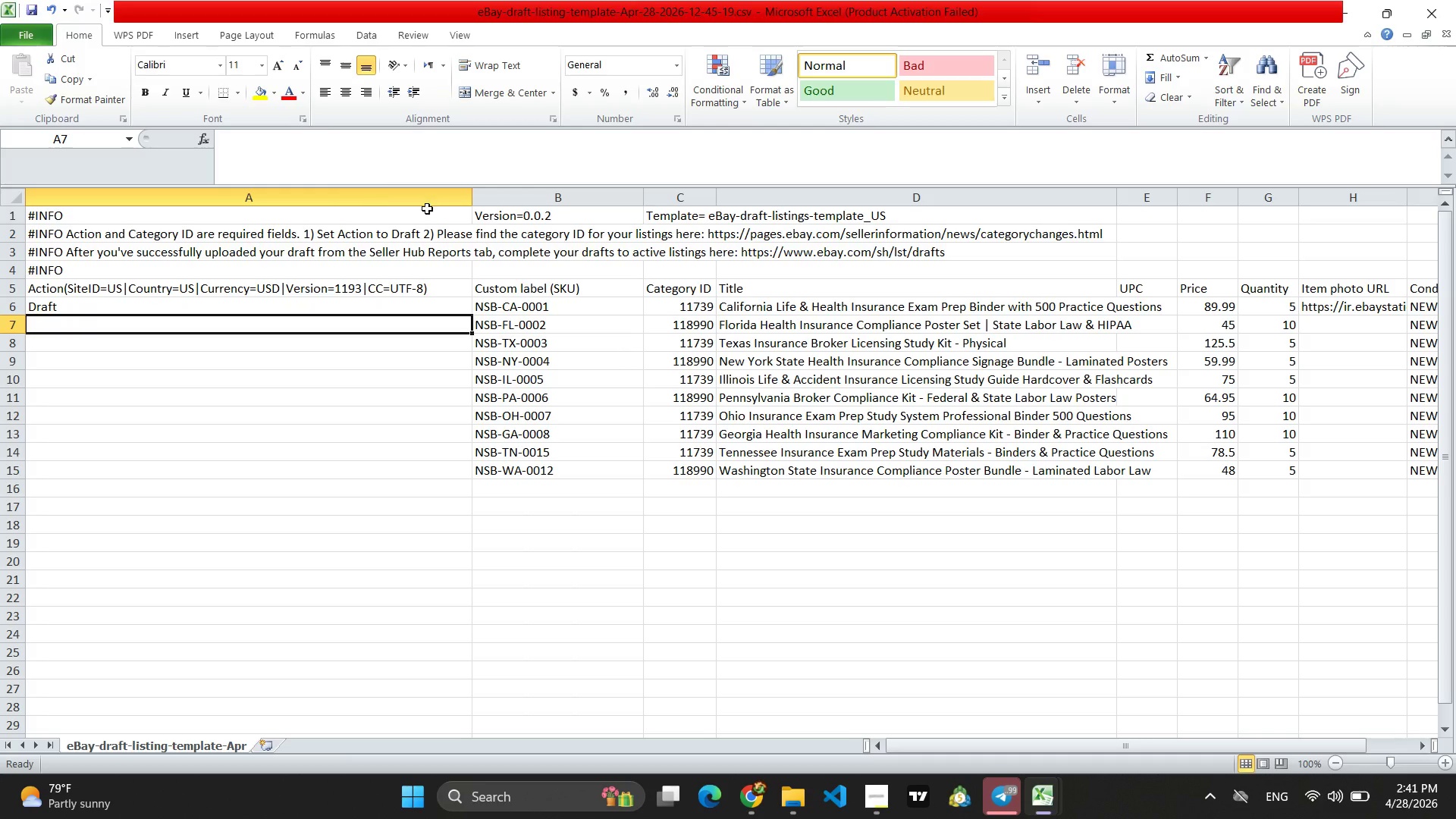 
left_click([384, 237])
 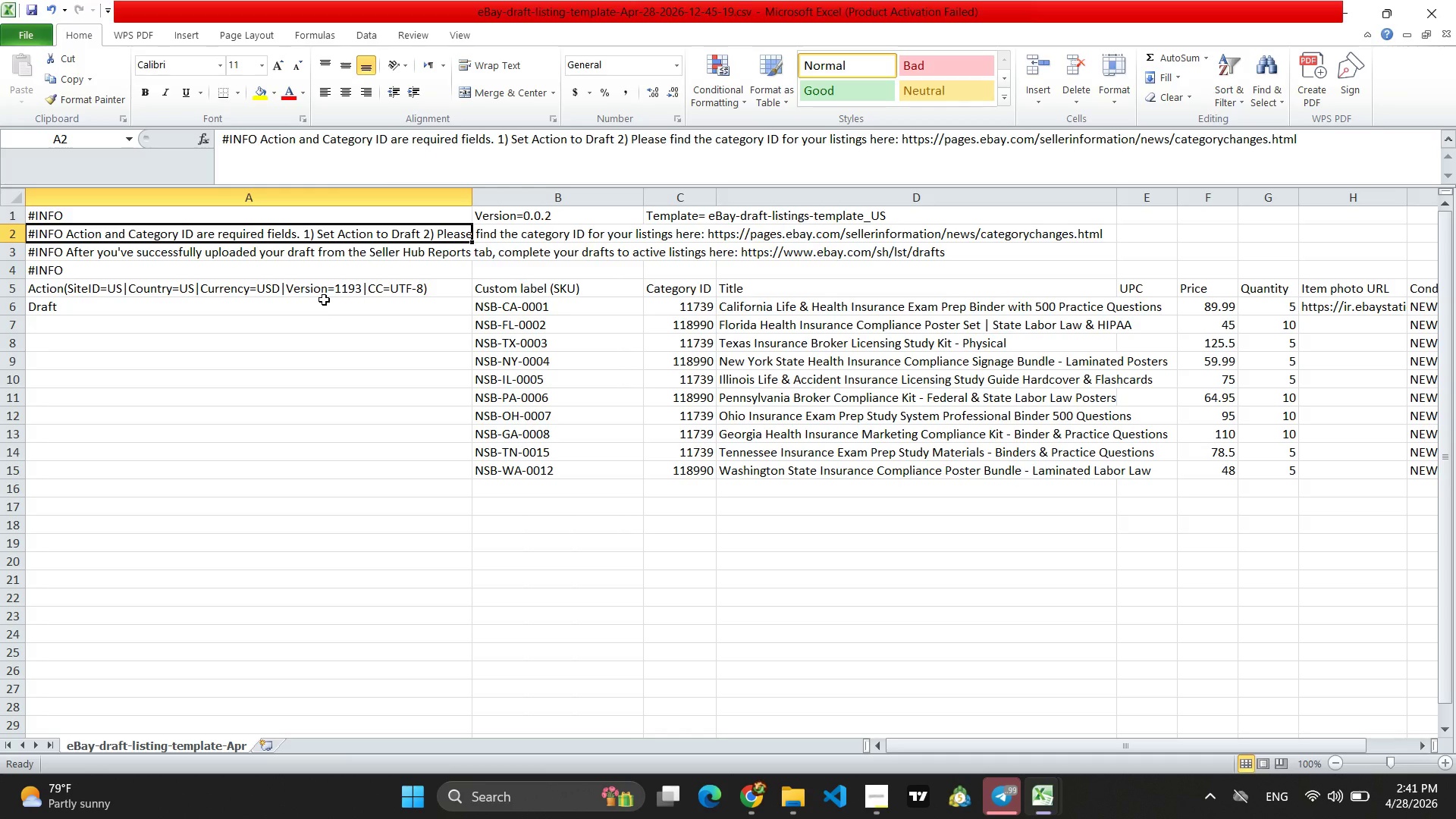 
left_click([284, 303])
 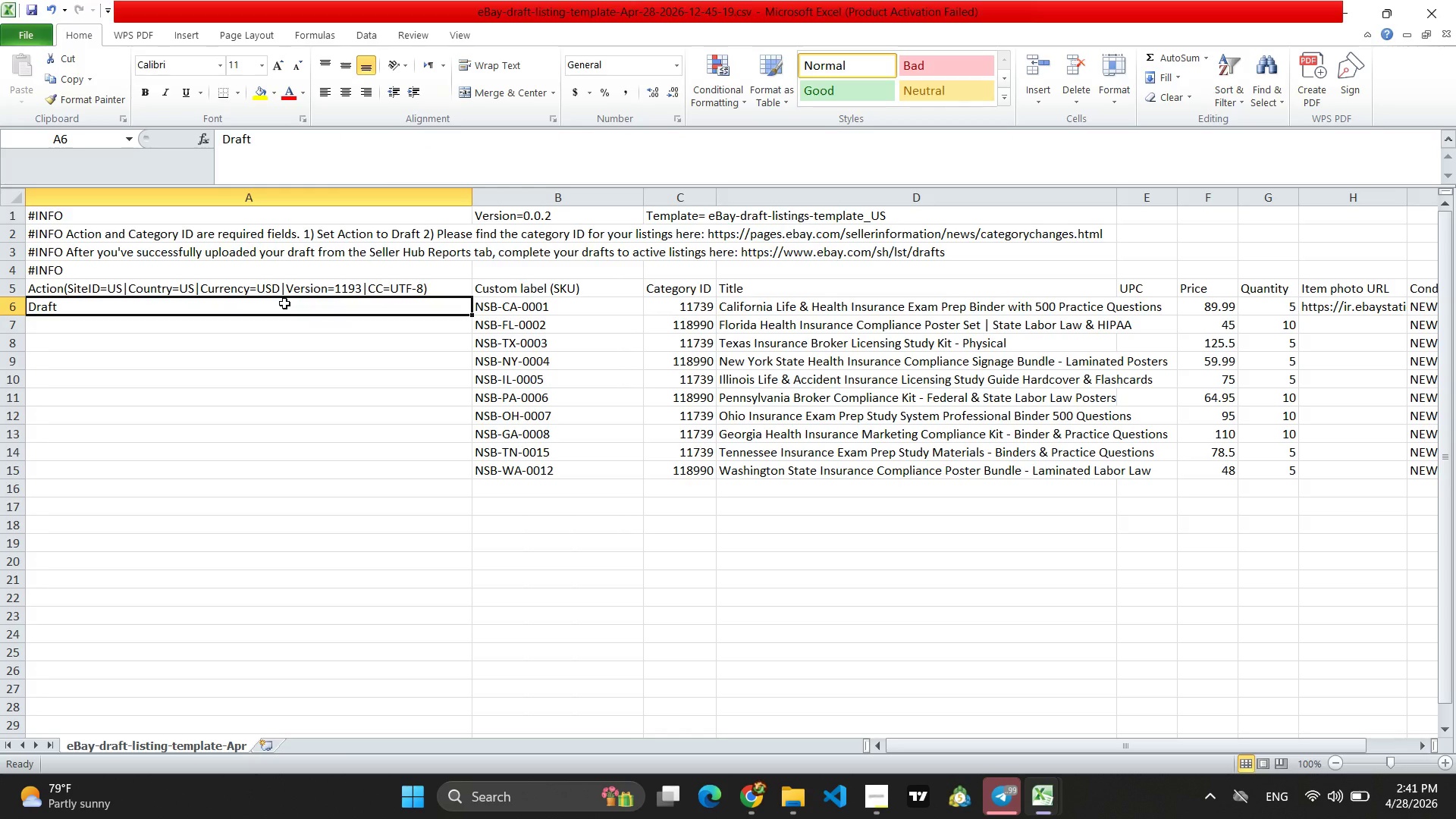 
left_click_drag(start_coordinate=[284, 303], to_coordinate=[268, 470])
 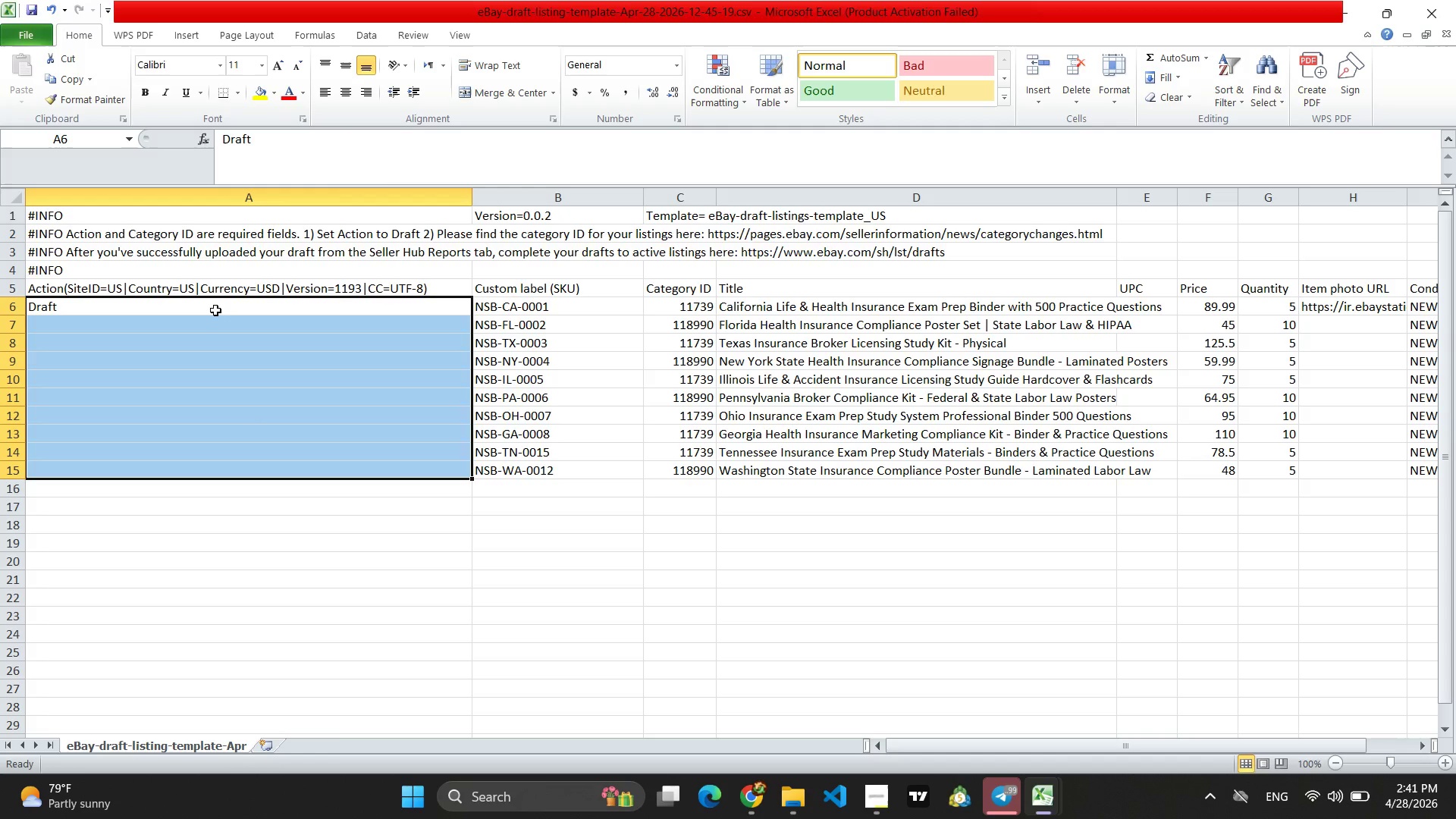 
key(D)
 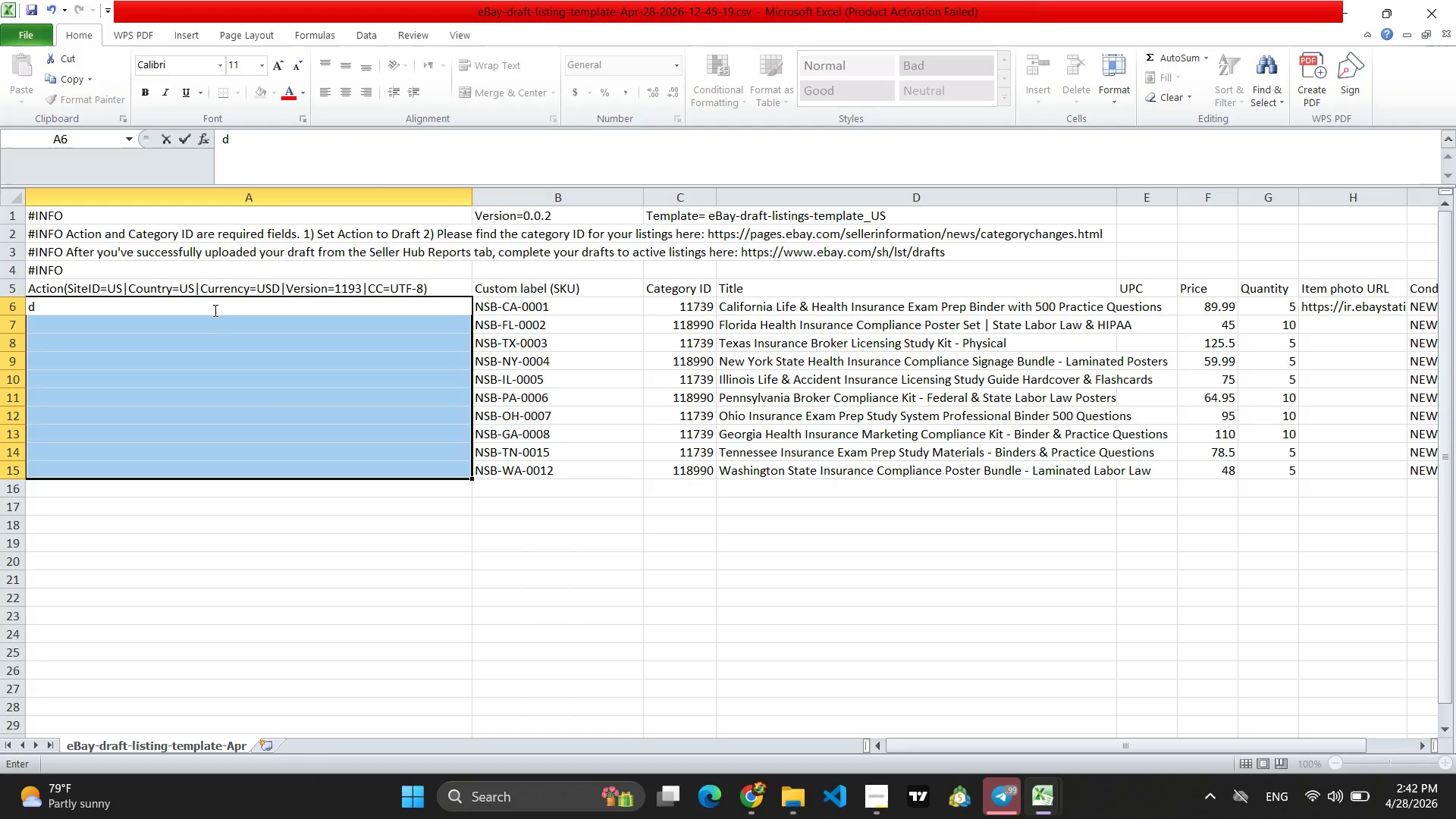 
key(Backspace)
type(DE)
key(Backspace)
type(RAFT)
 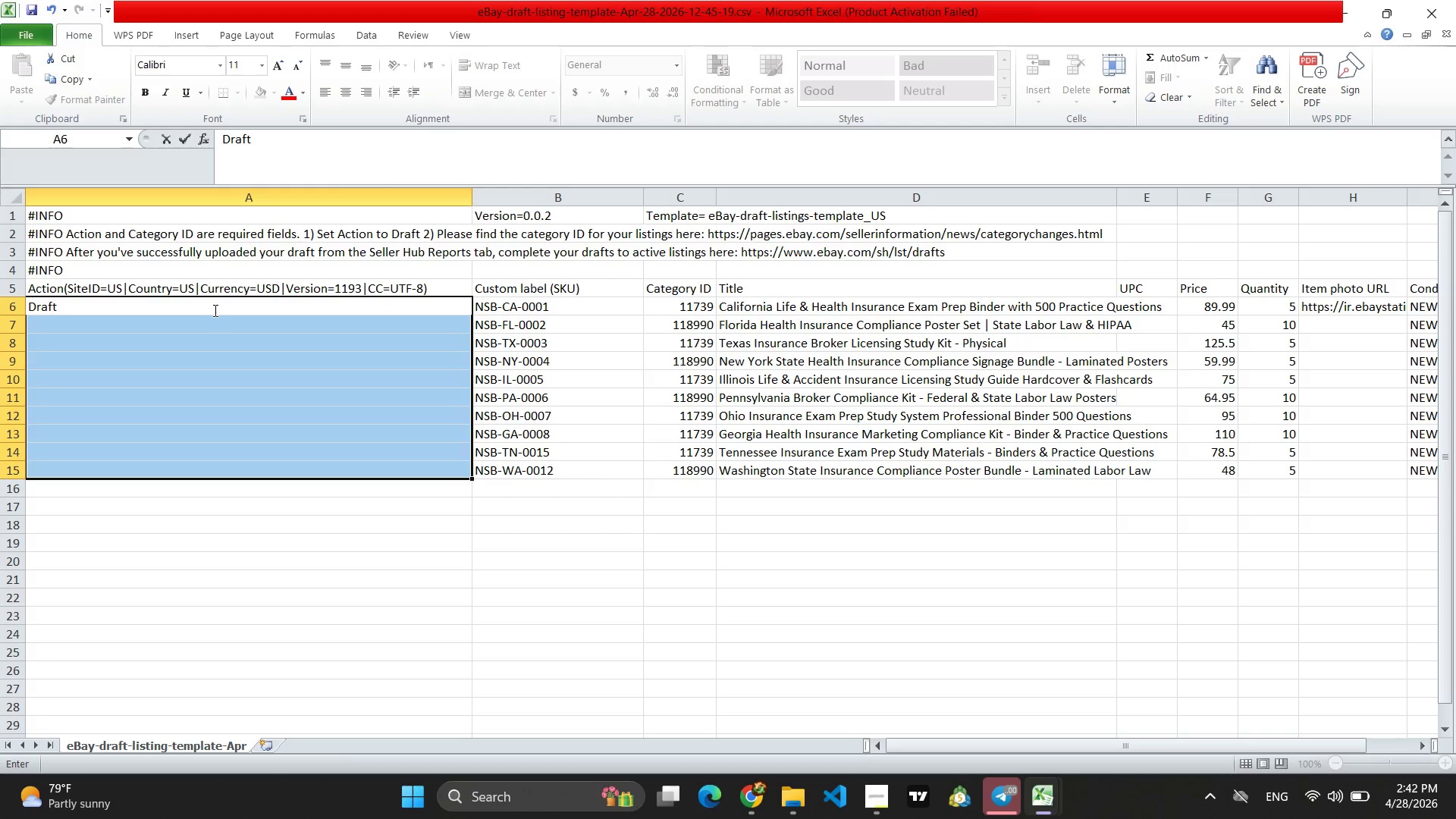 
key(Shift+Enter)
 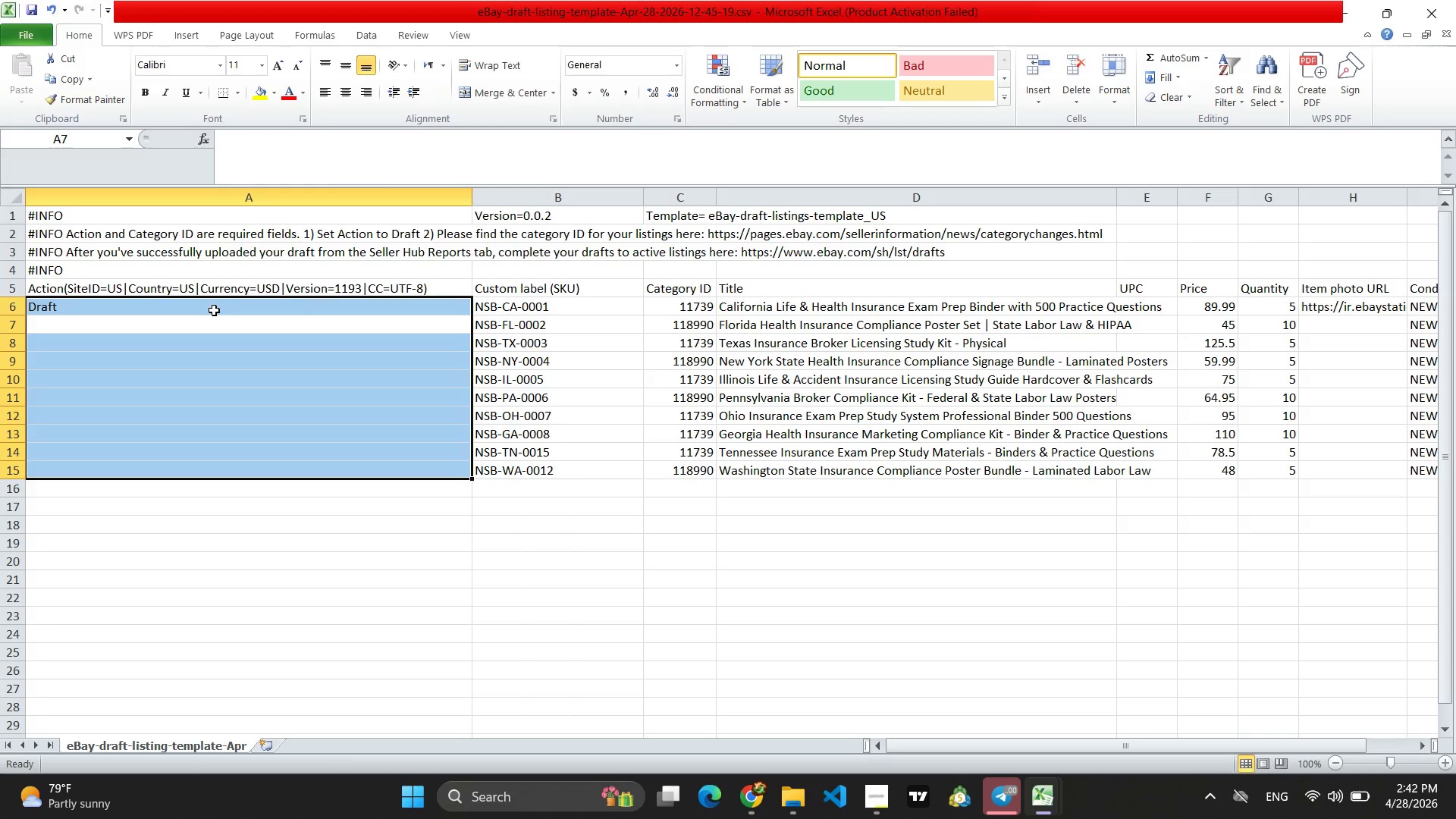 
key(D)
 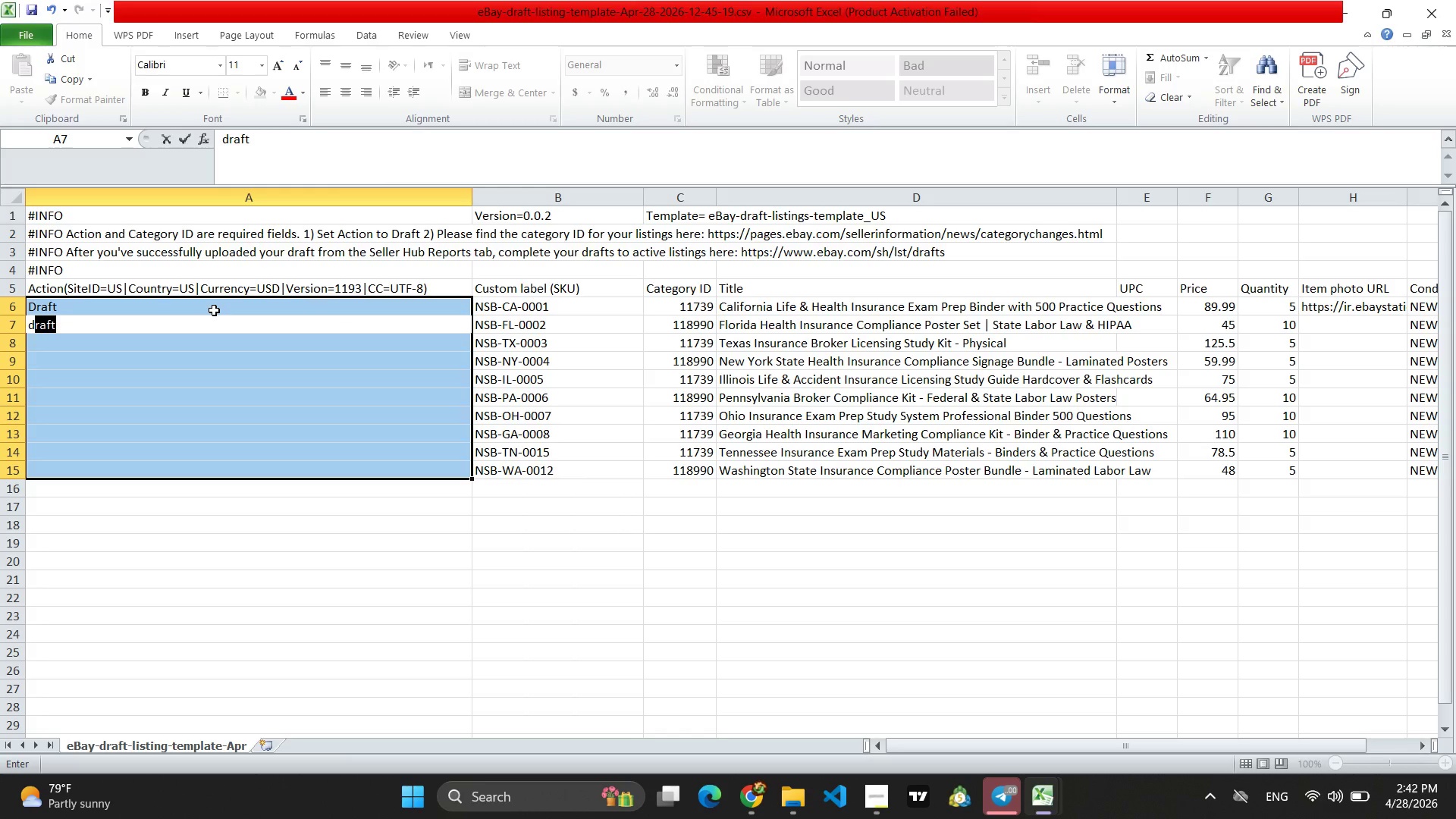 
key(Tab)
 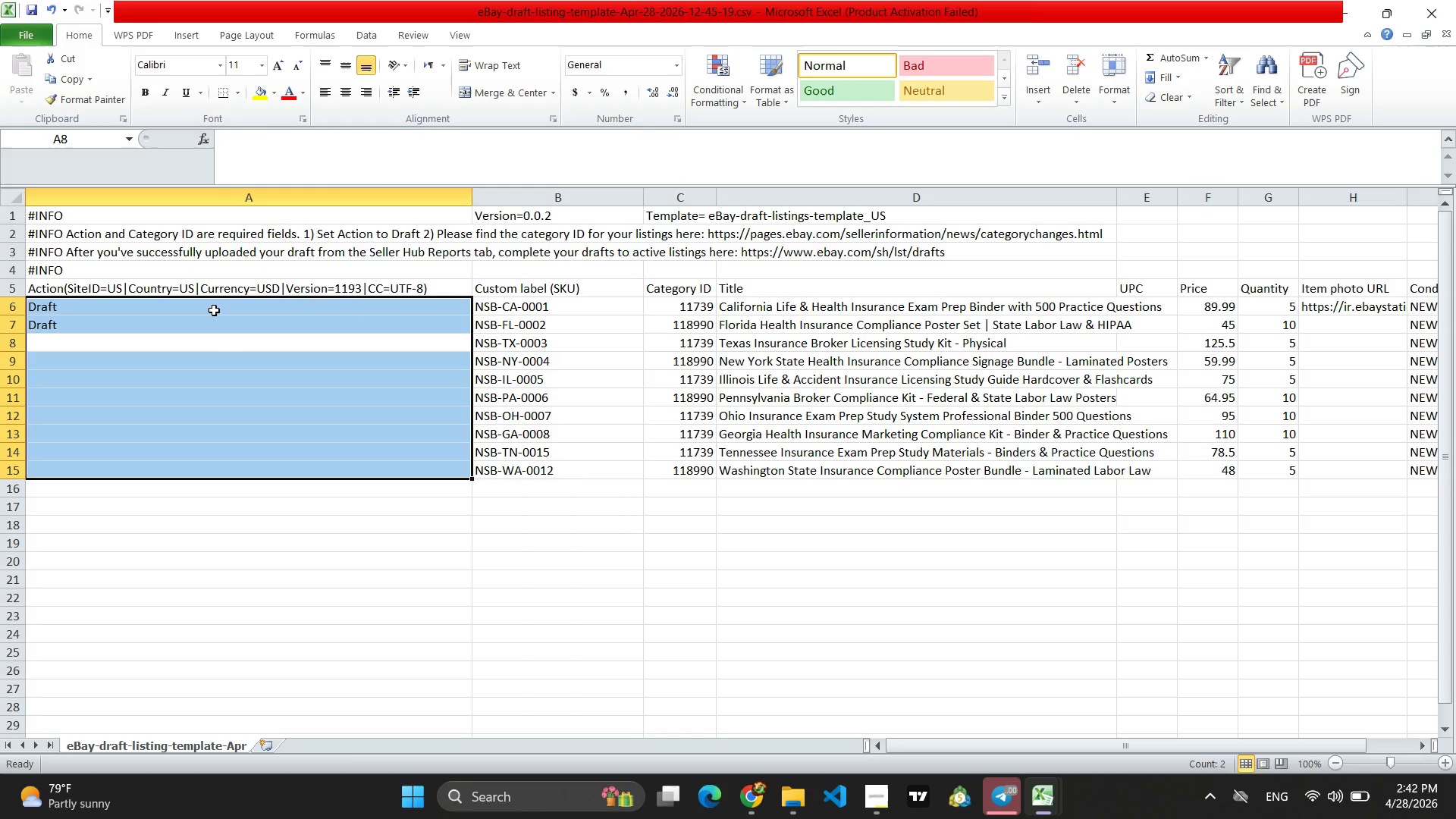 
key(D)
 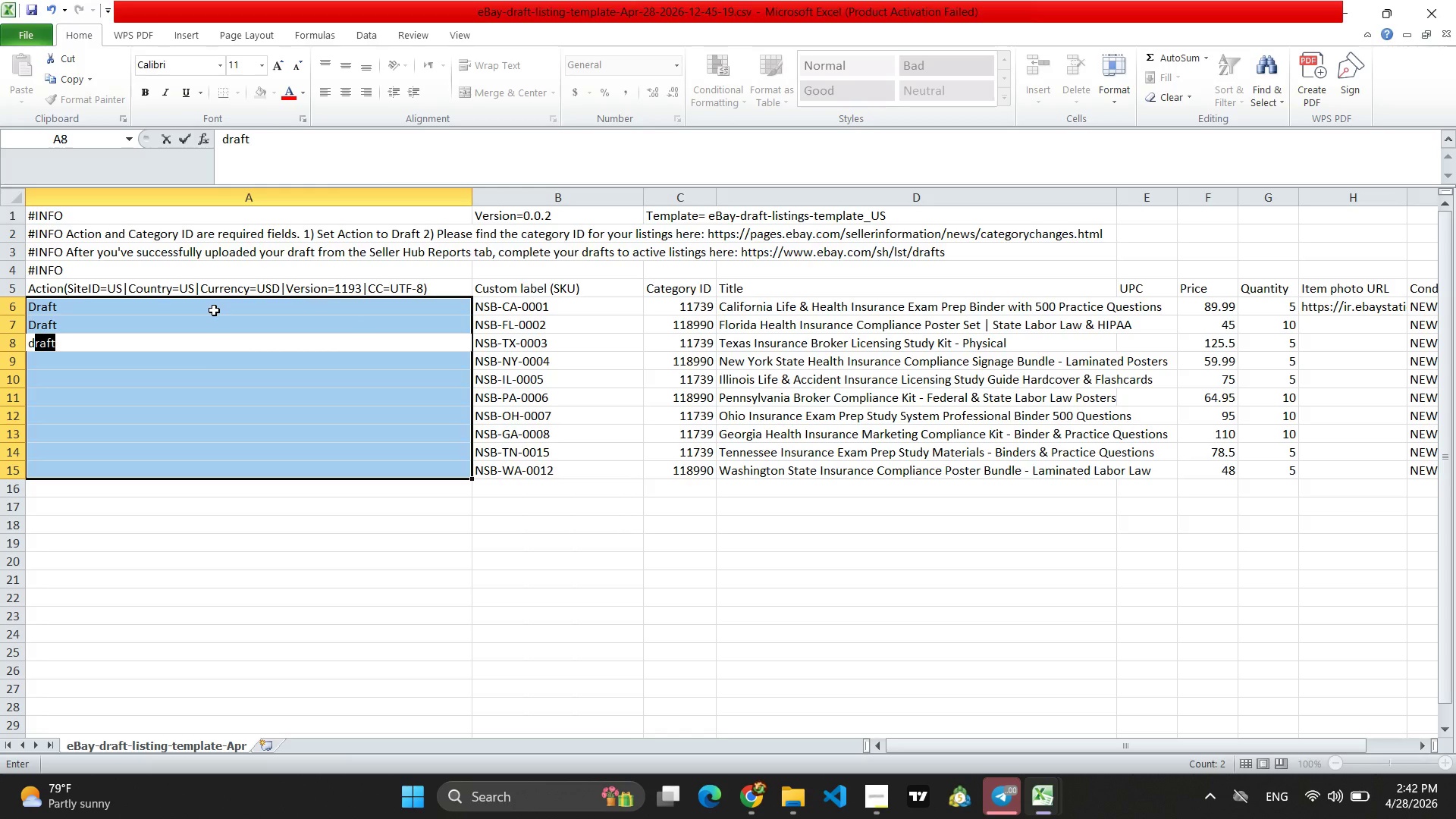 
key(Tab)
 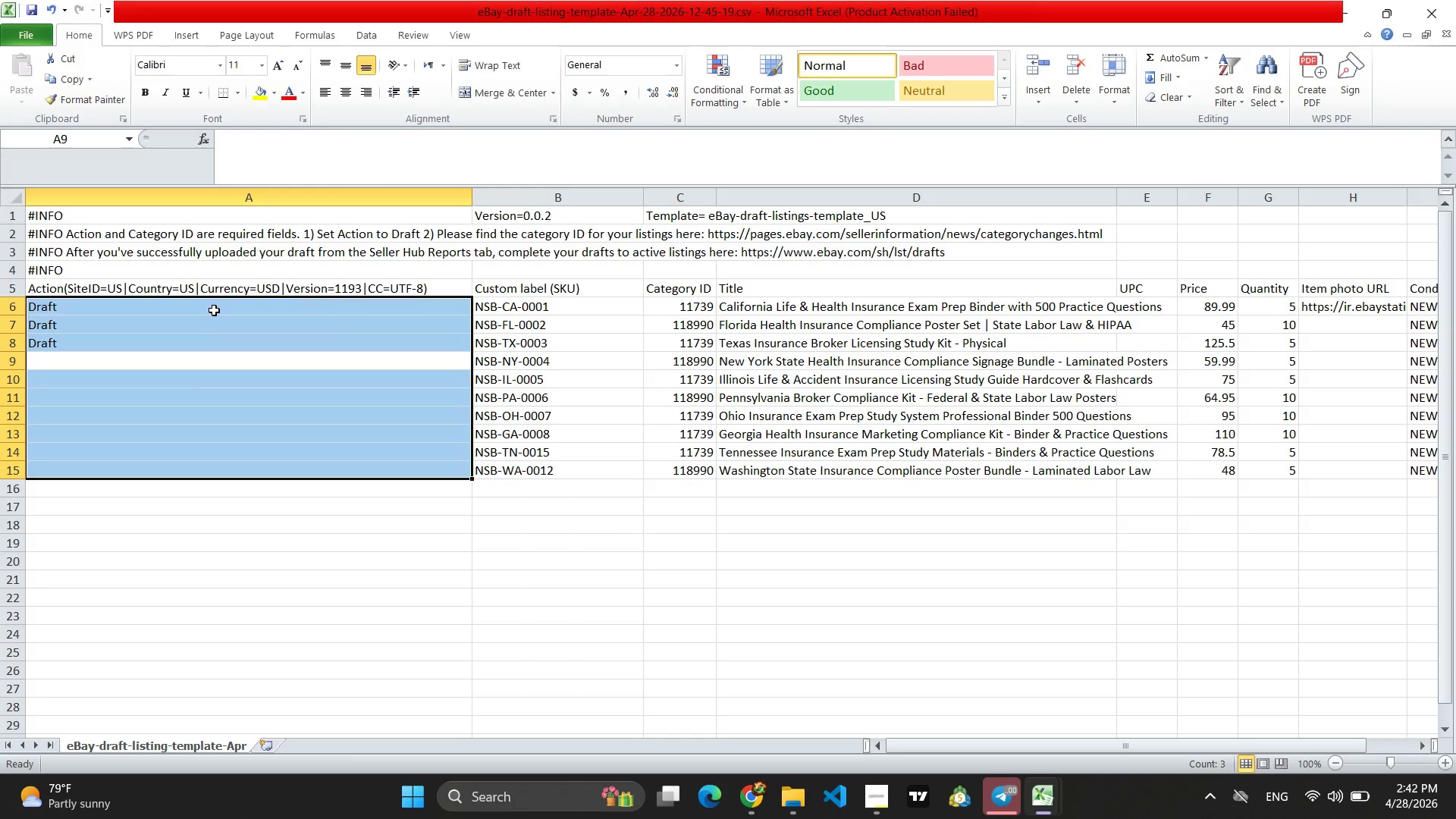 
key(D)
 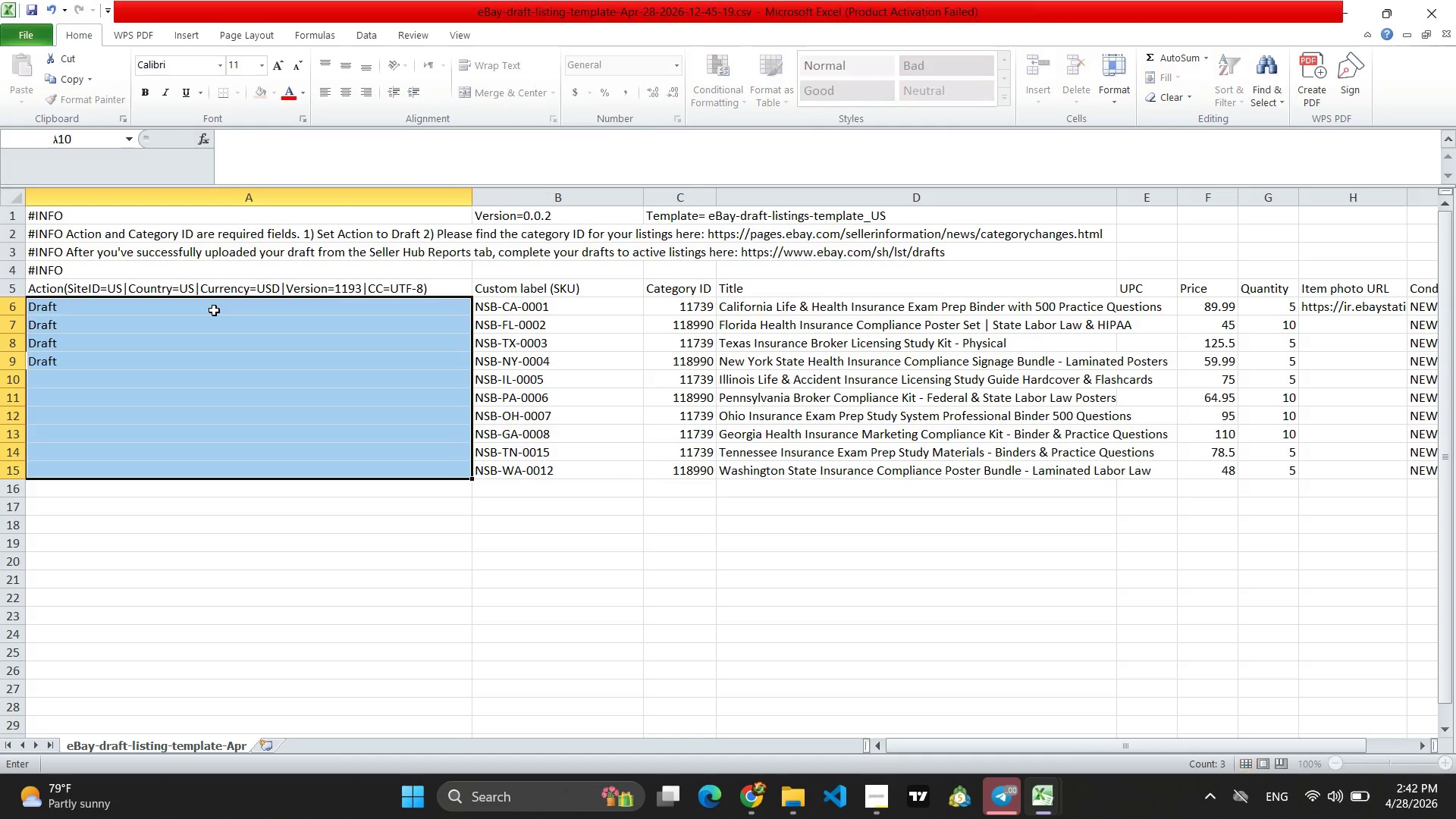 
key(Tab)
 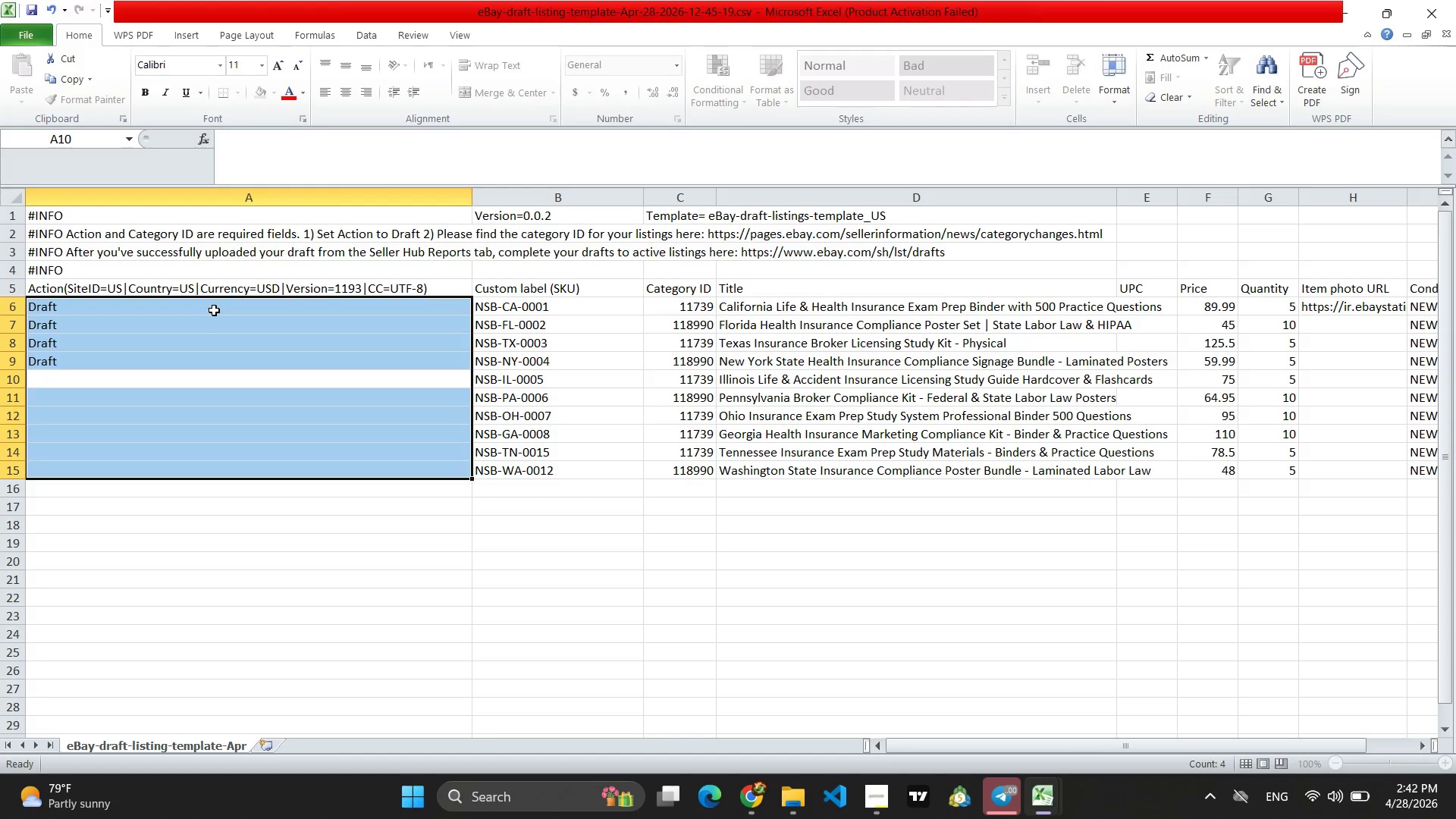 
key(D)
 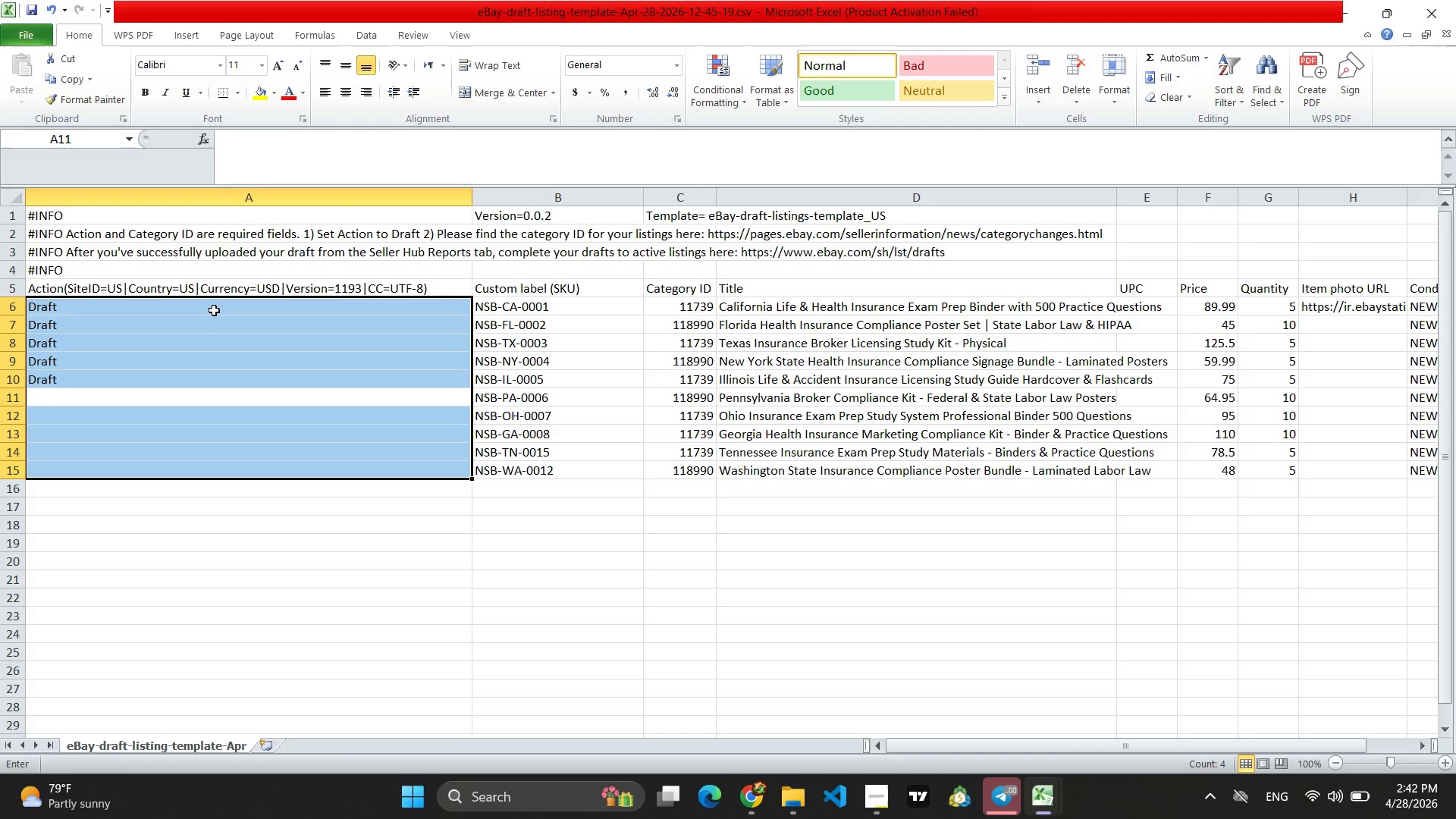 
key(Tab)
 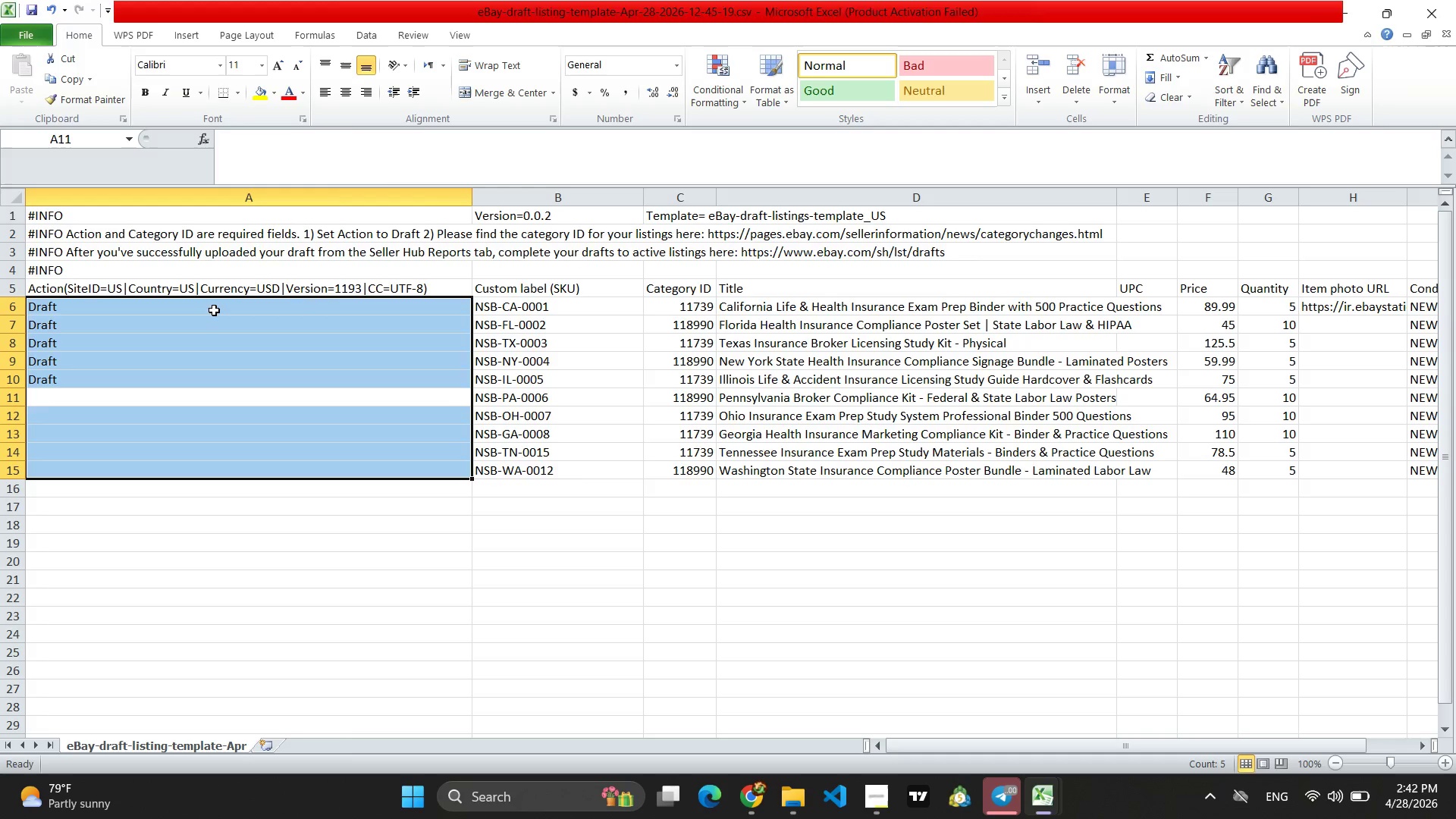 
key(D)
 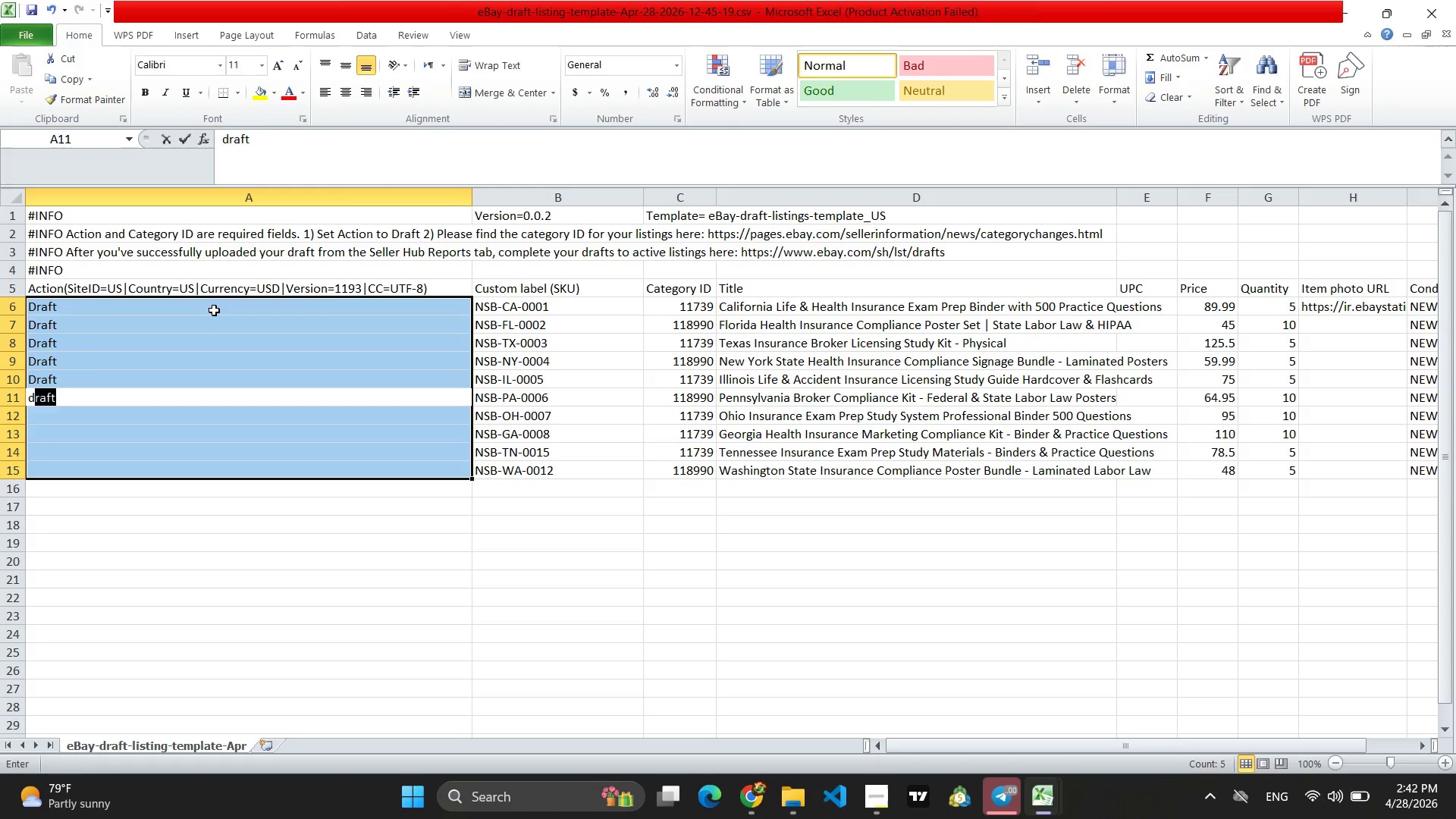 
key(Tab)
 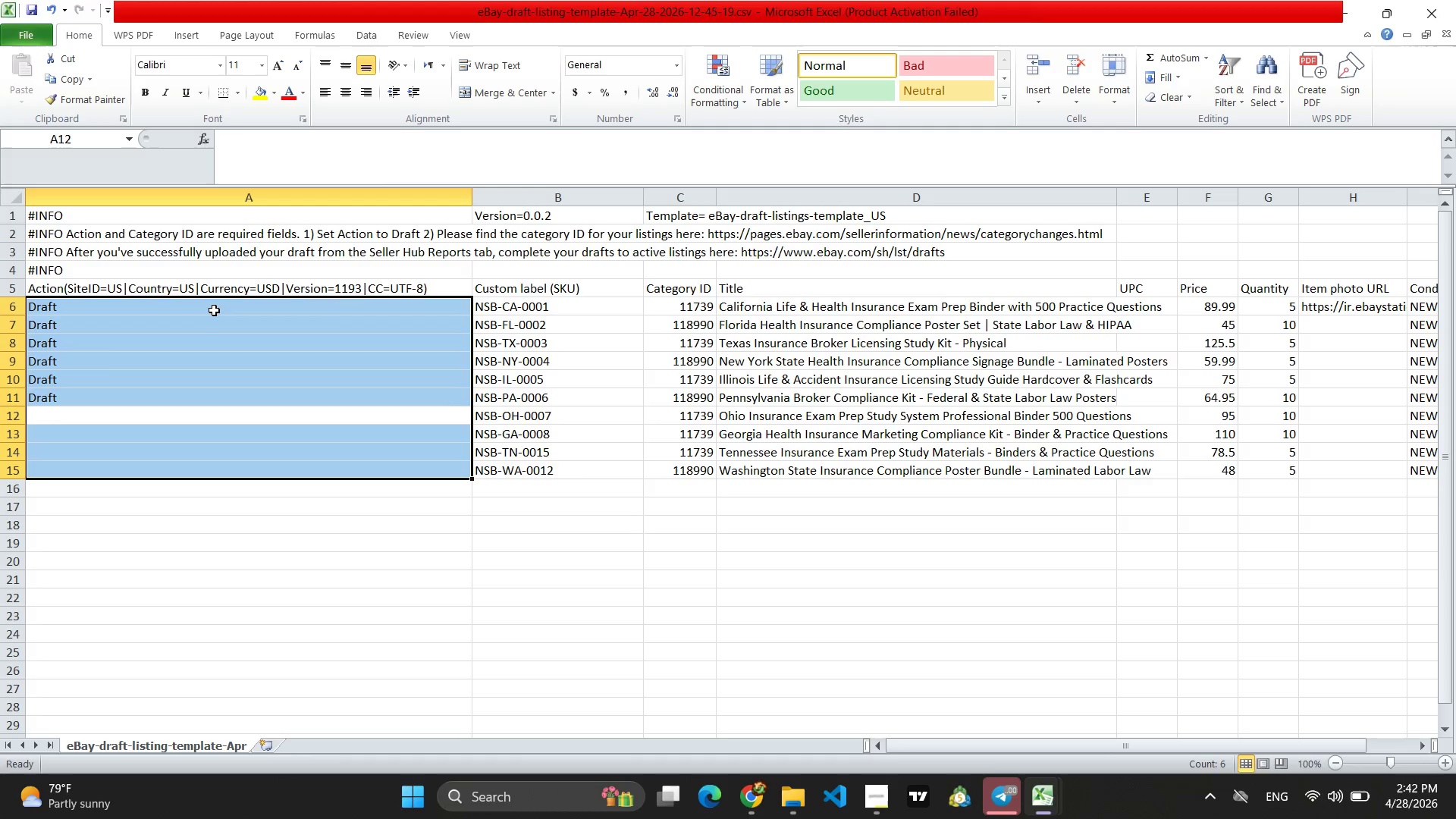 
key(D)
 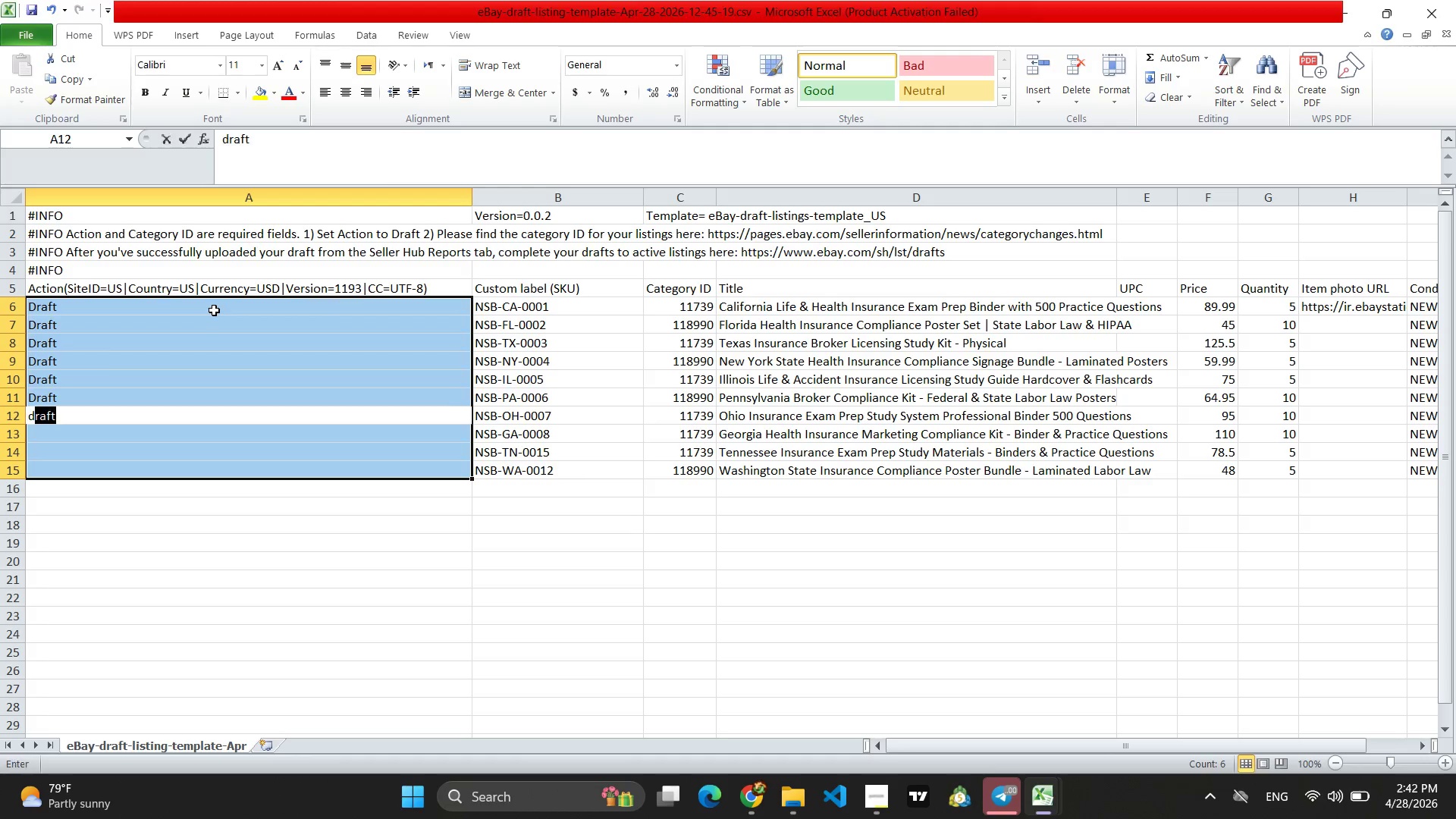 
key(Tab)
 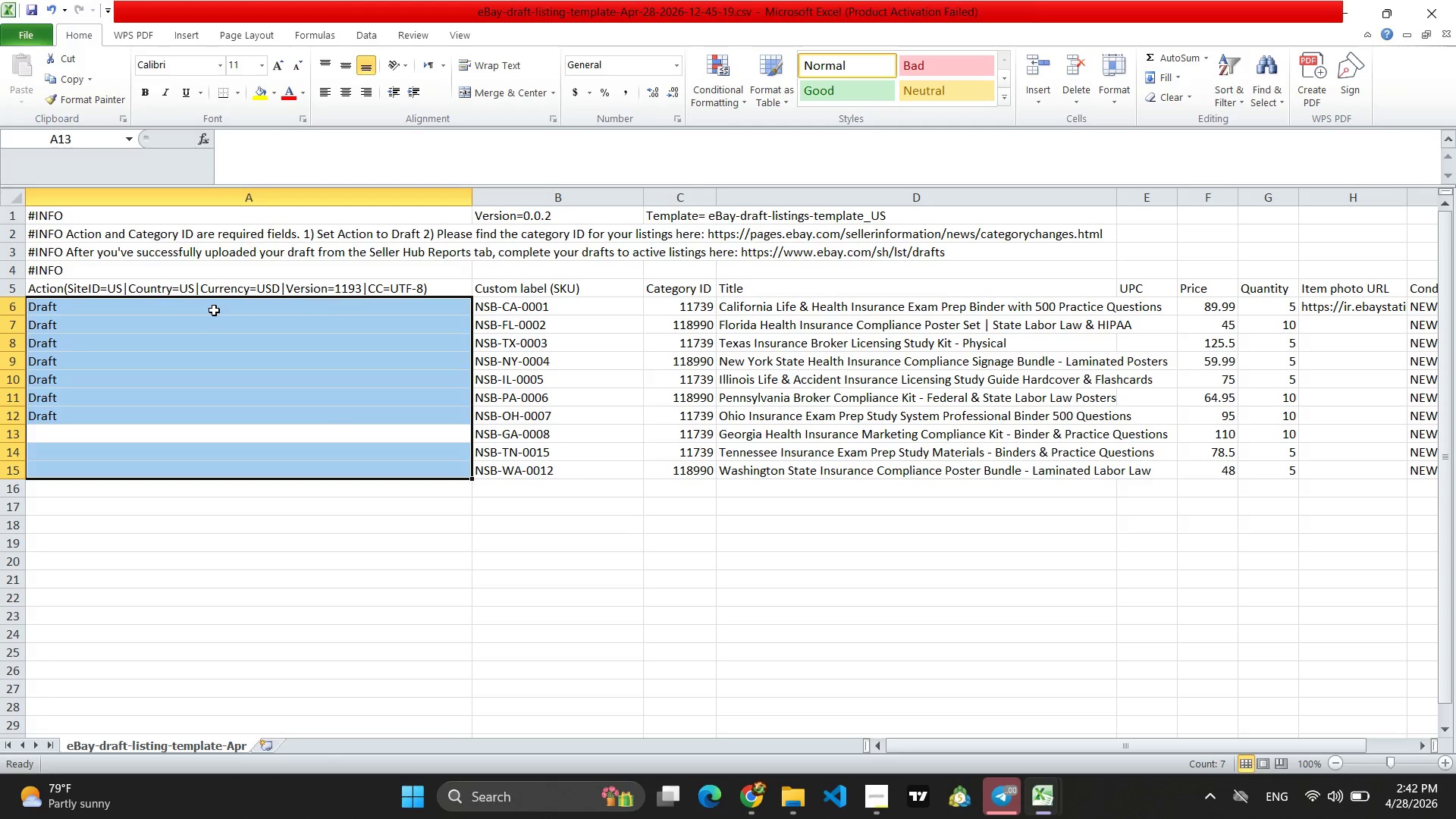 
key(D)
 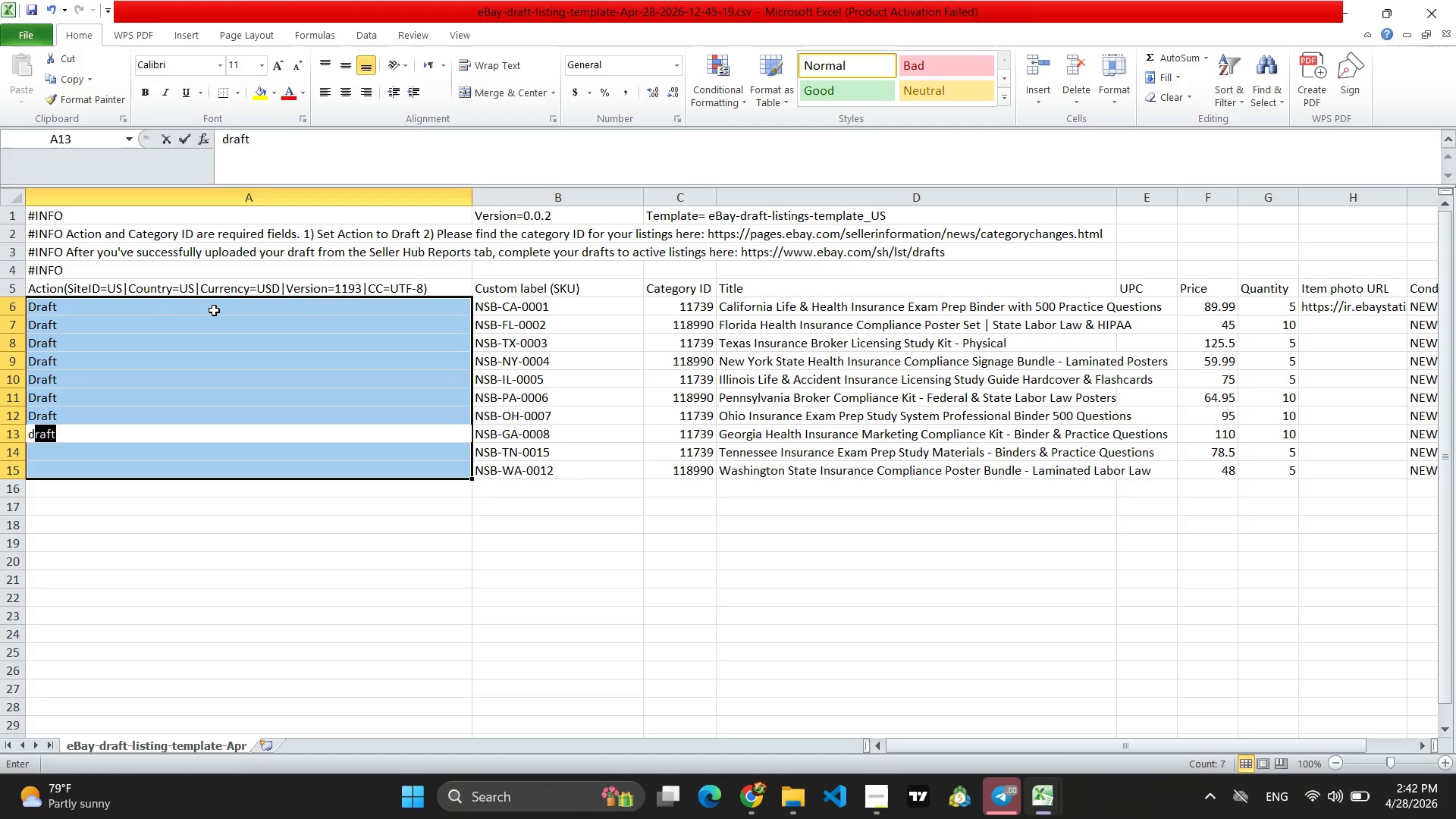 
key(Tab)
 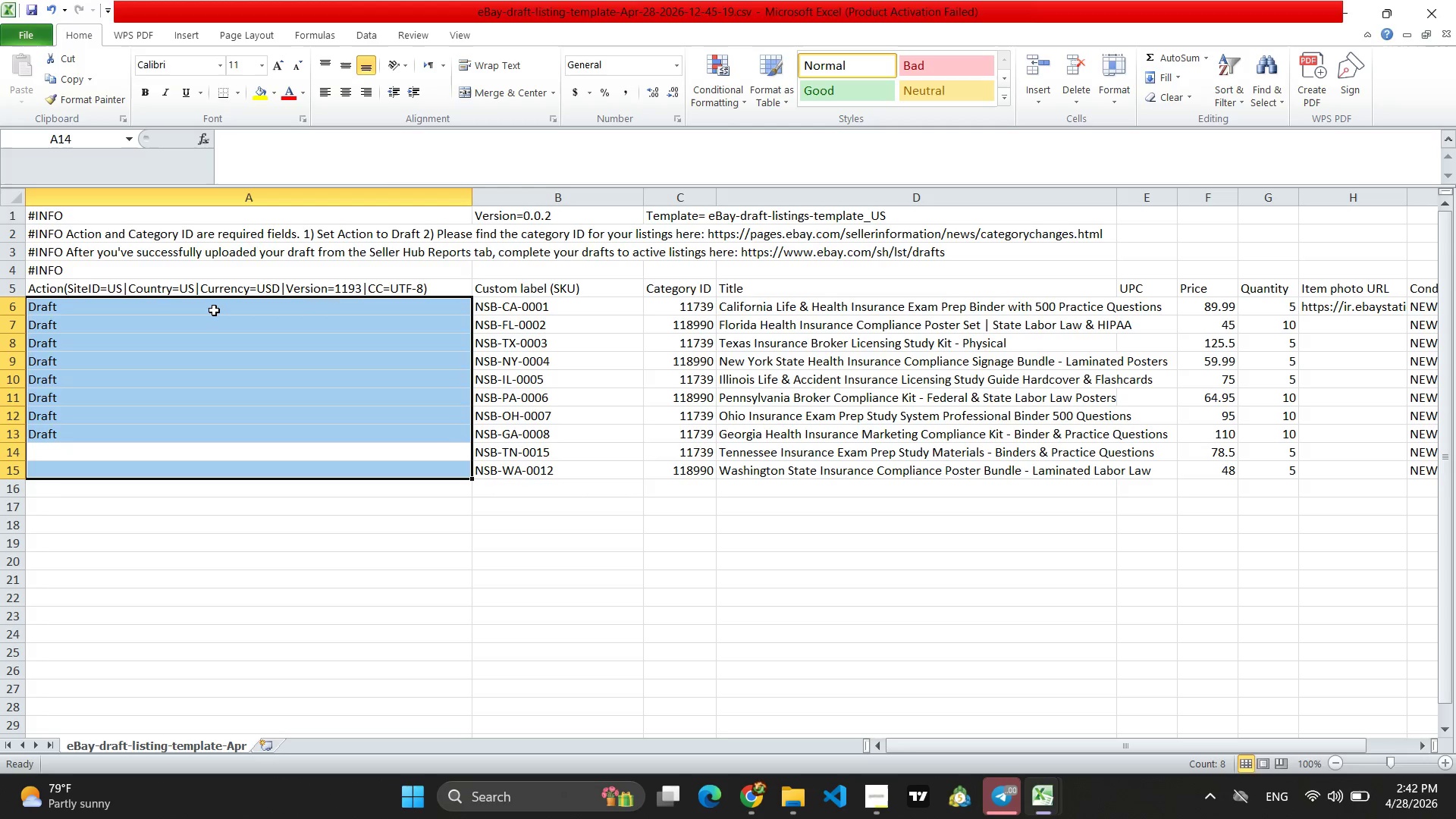 
key(D)
 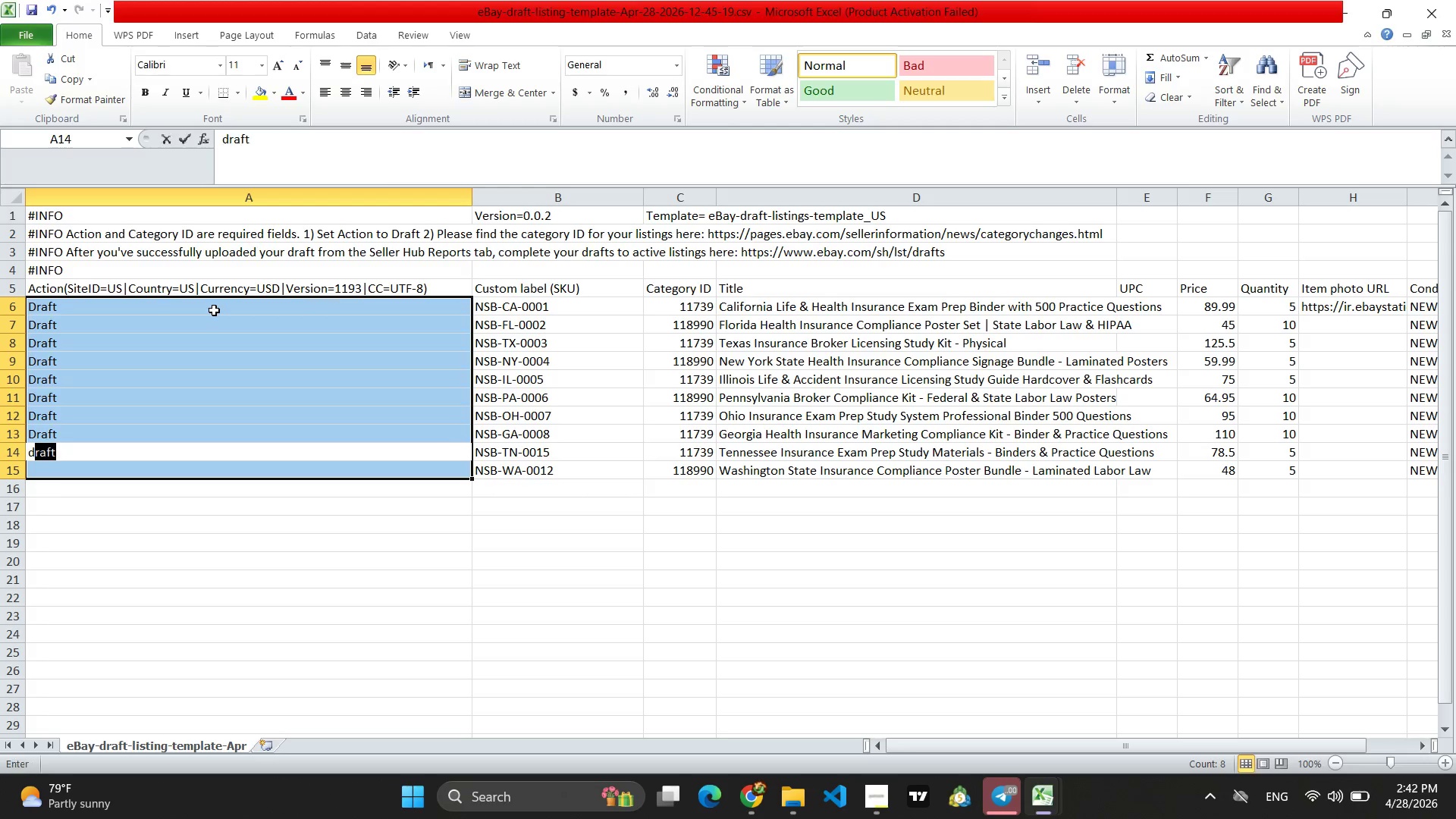 
key(Tab)
 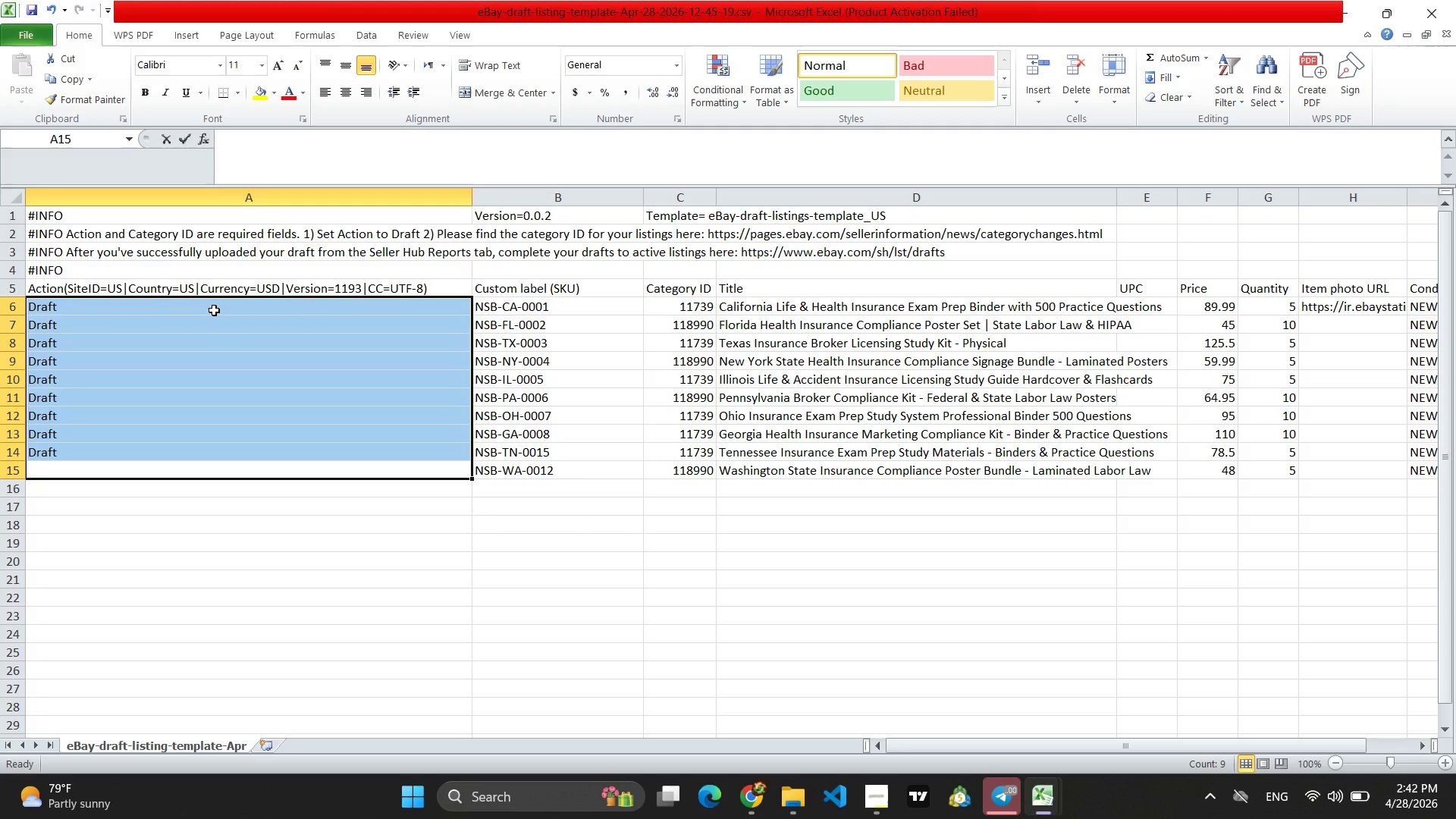 
key(D)
 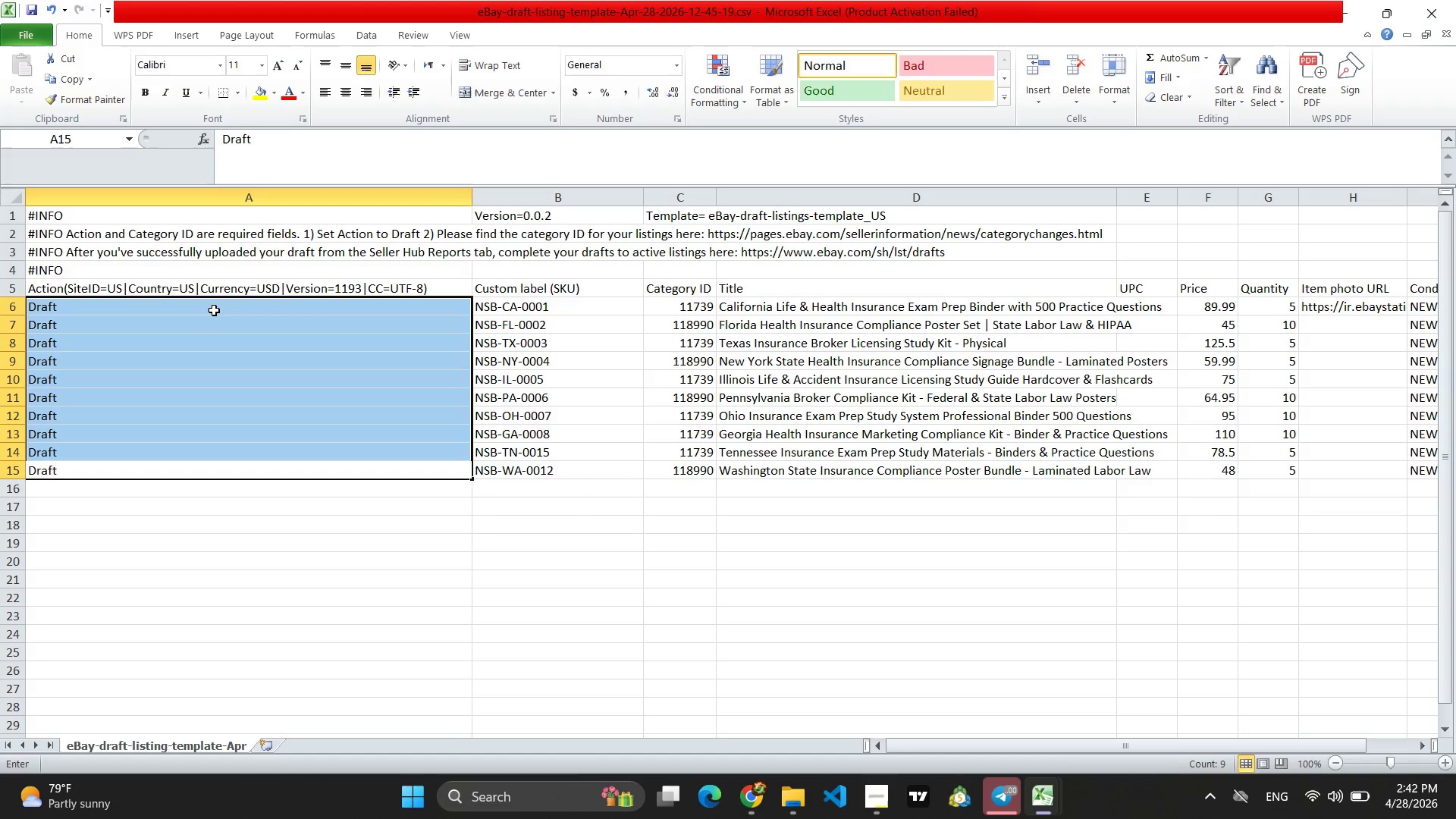 
key(Tab)
 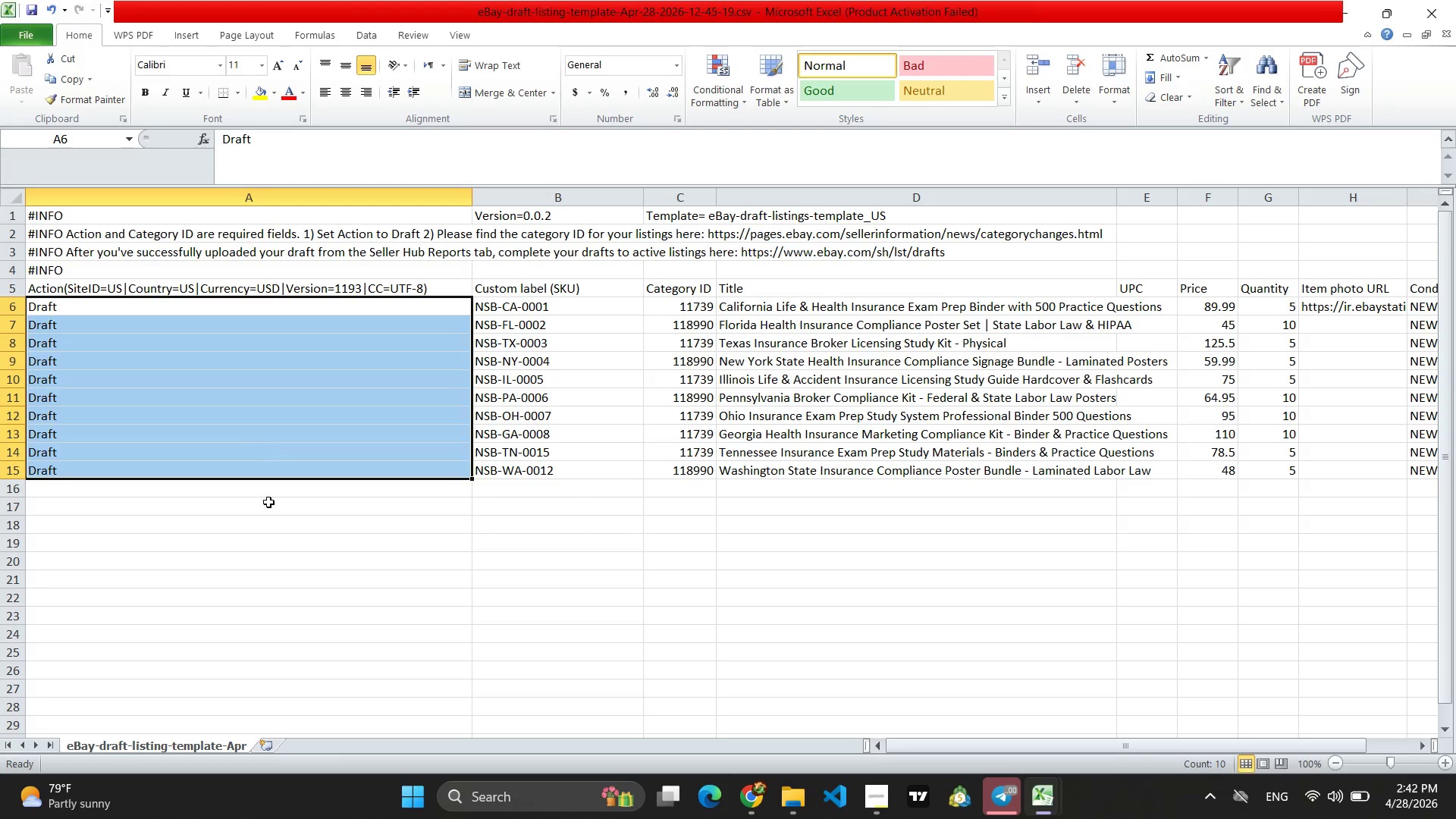 
left_click([271, 546])
 